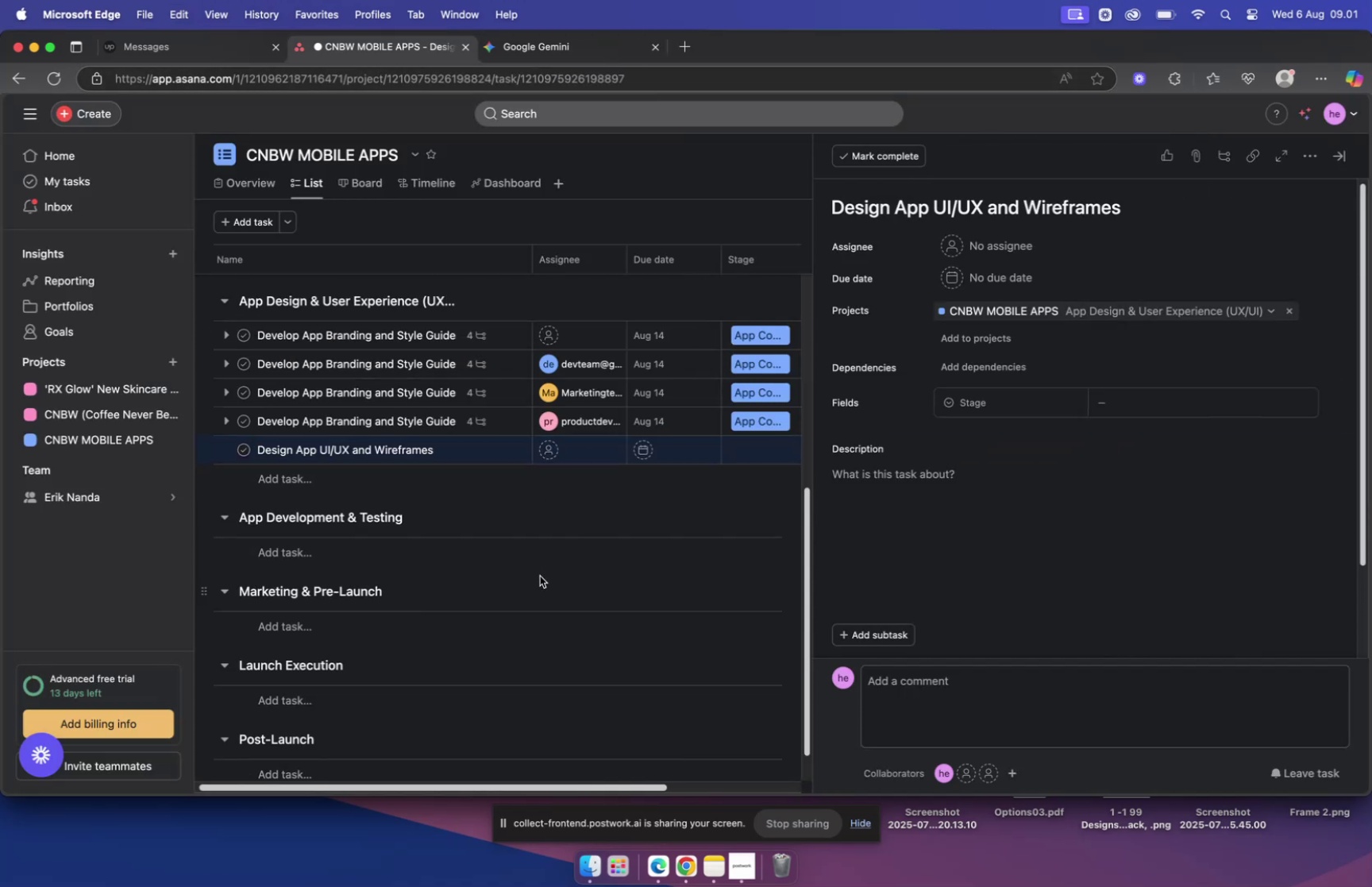 
mouse_move([960, 253])
 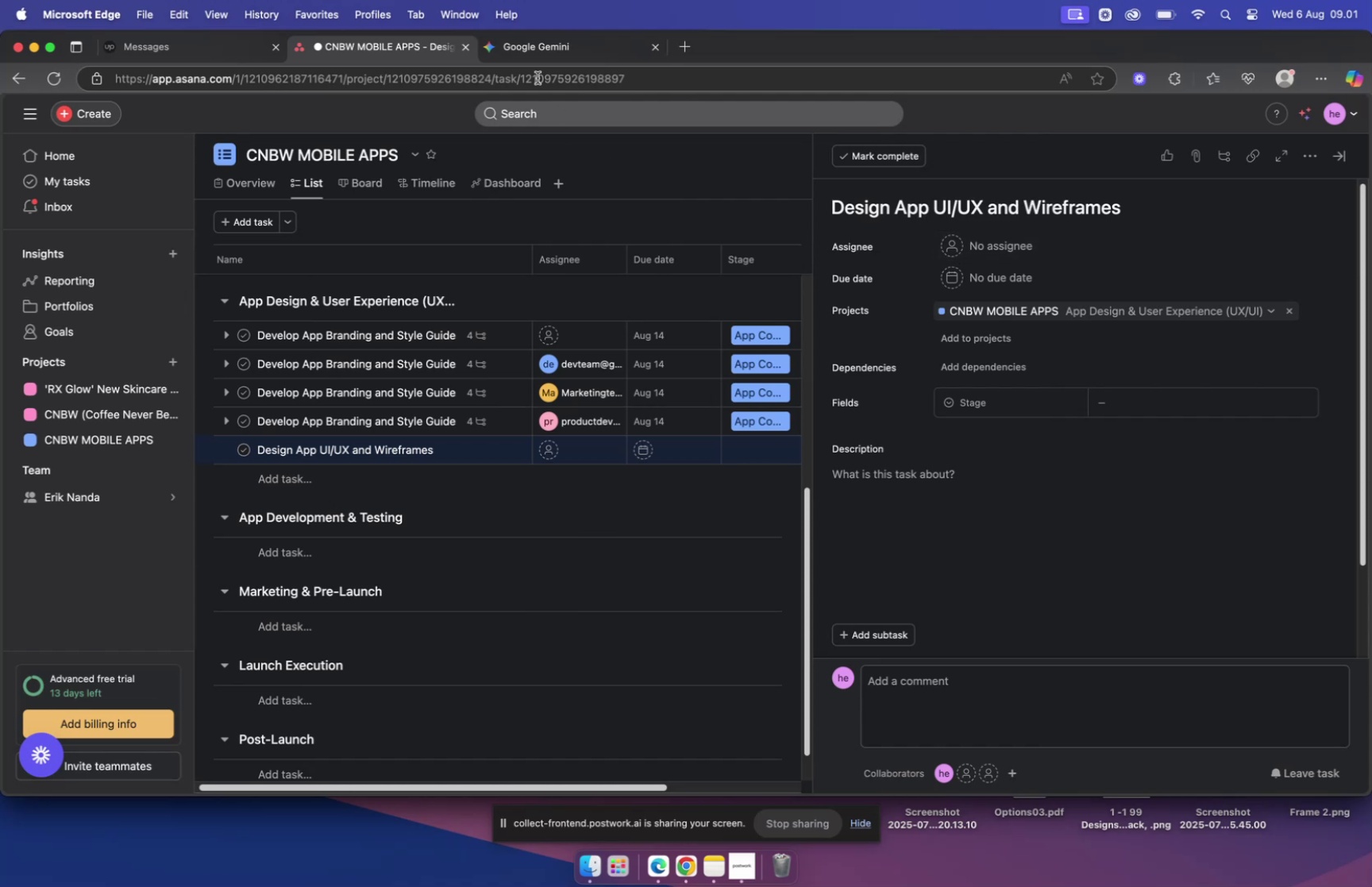 
left_click([537, 52])
 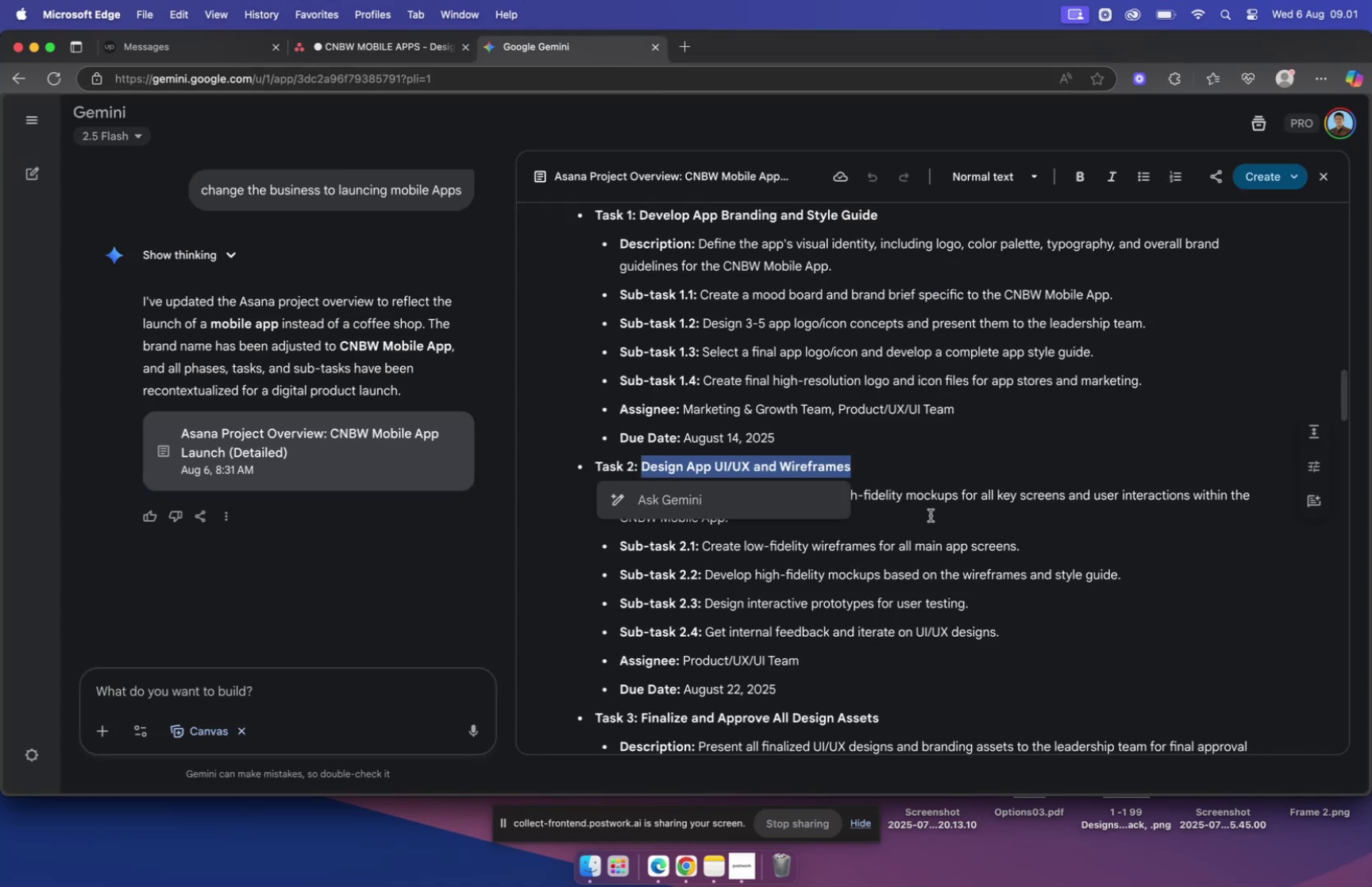 
left_click([947, 515])
 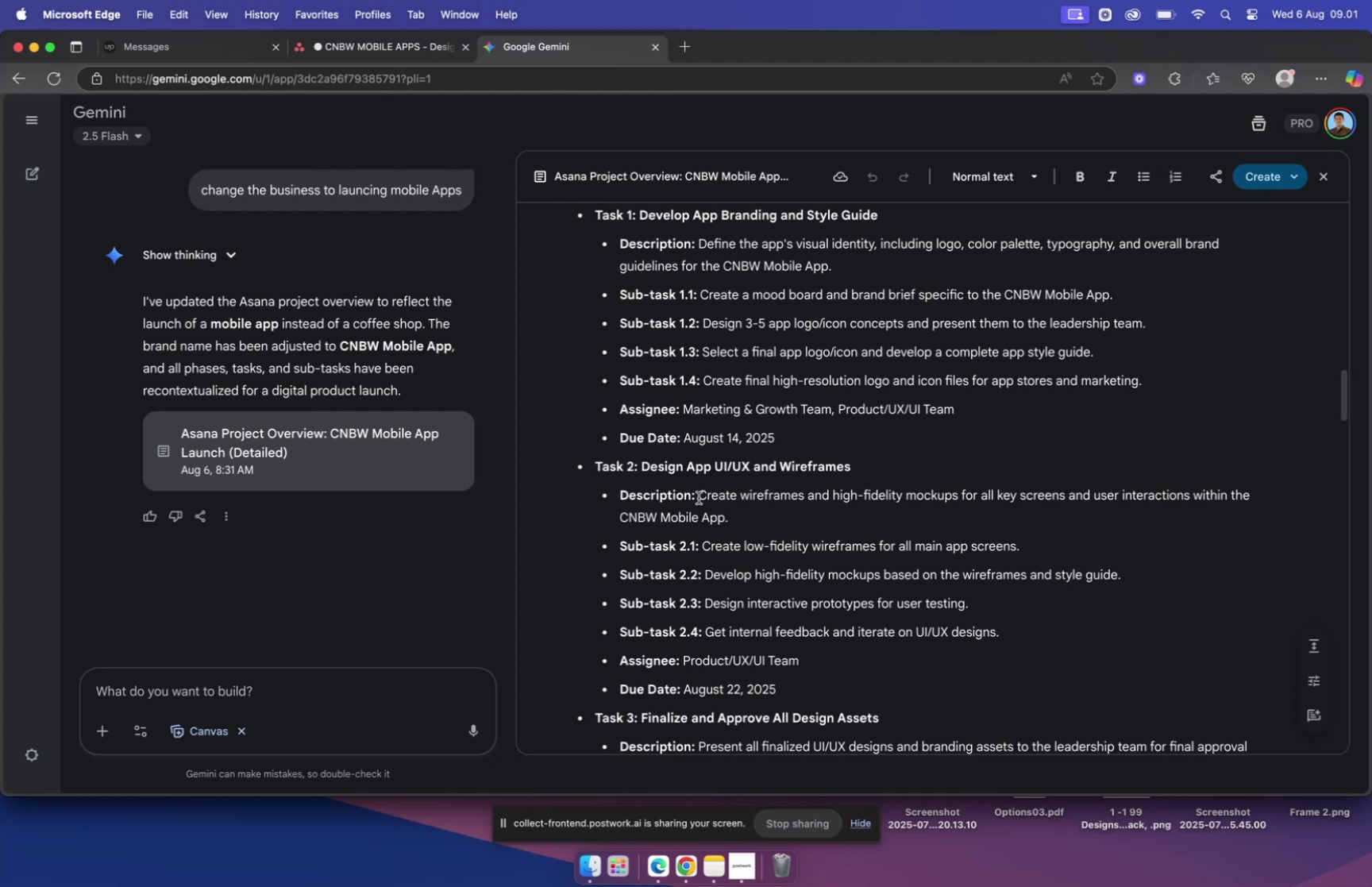 
left_click_drag(start_coordinate=[699, 496], to_coordinate=[820, 511])
 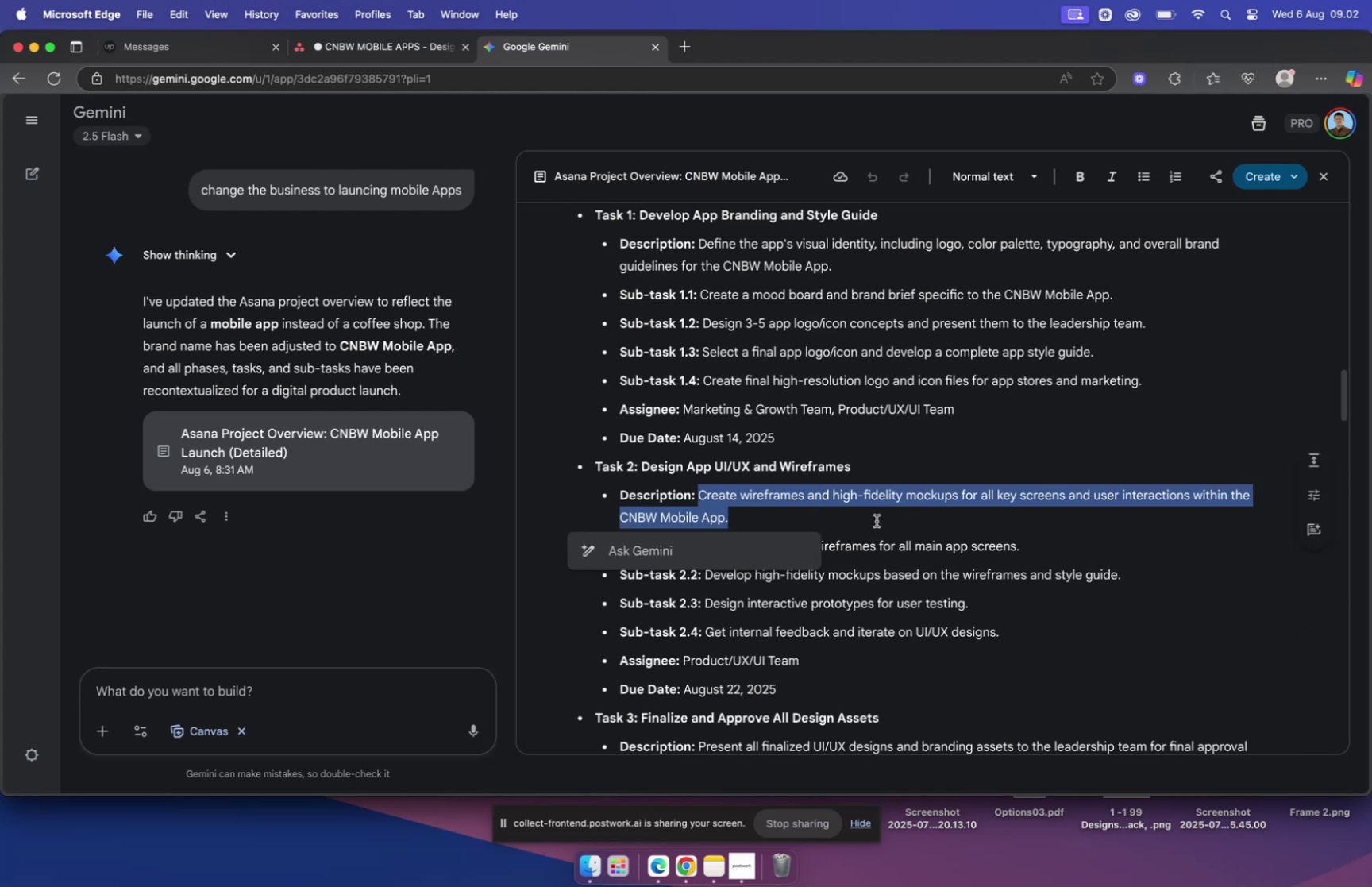 
key(Meta+C)
 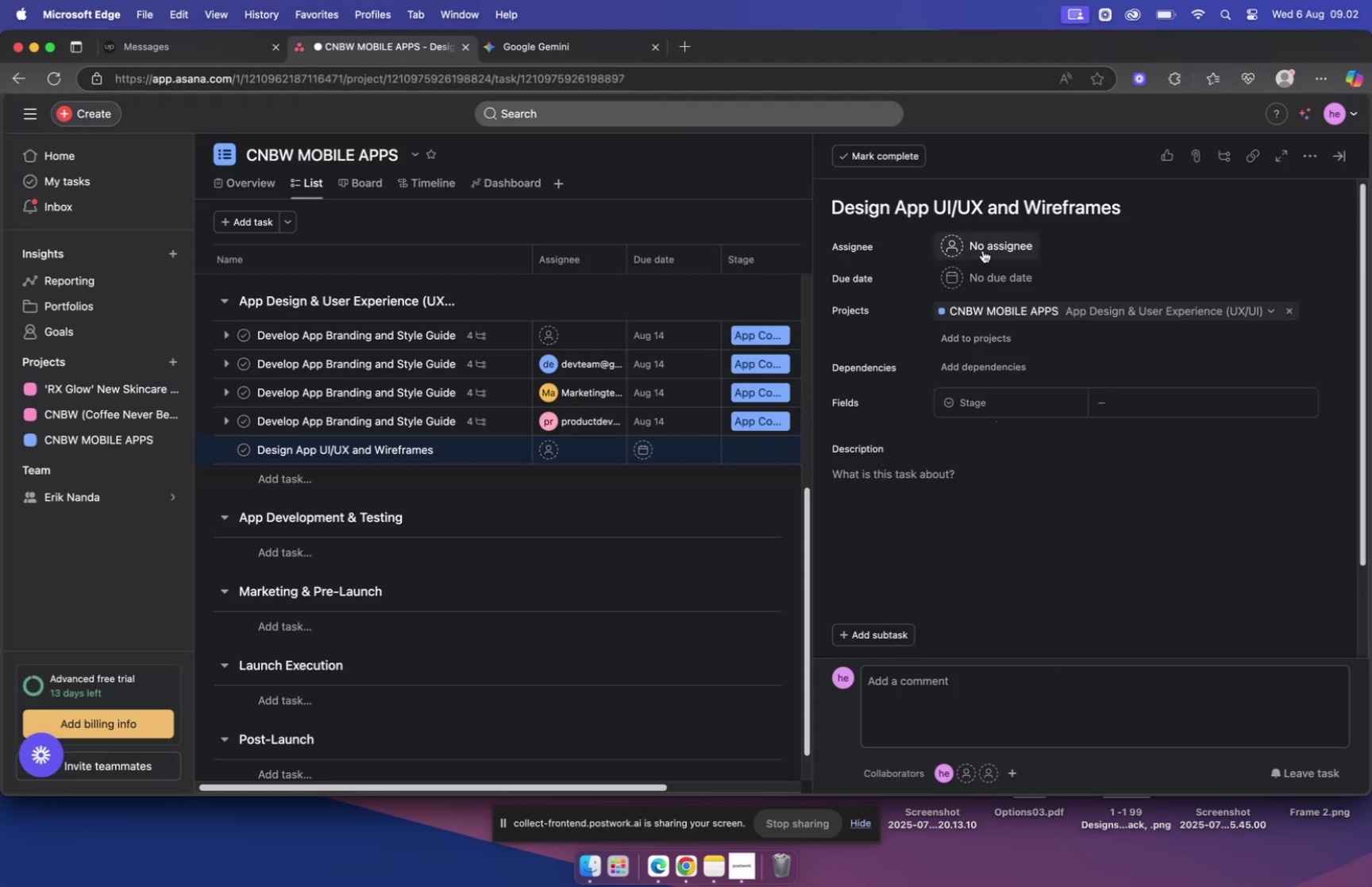 
key(Meta+V)
 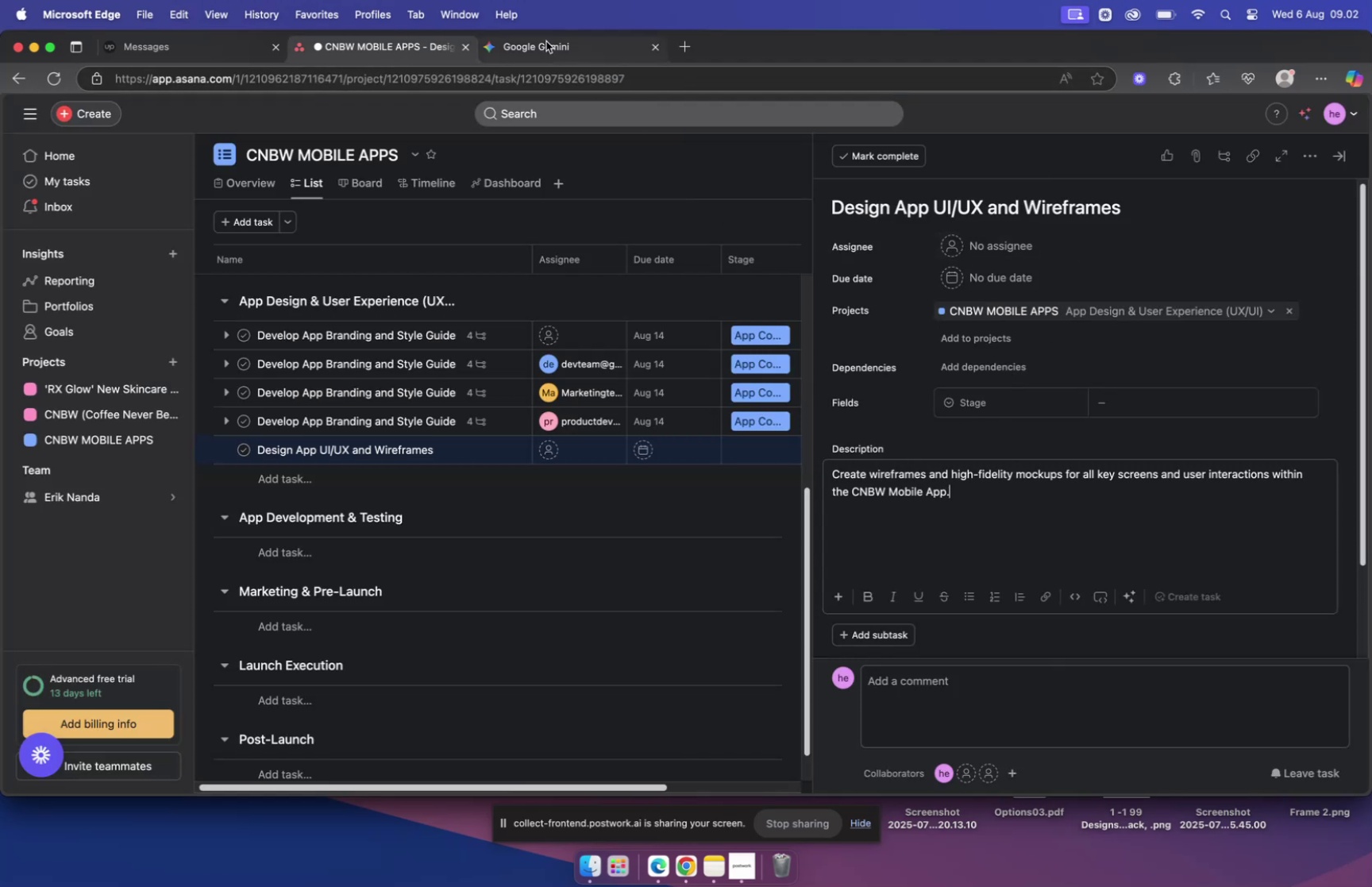 
scroll: coordinate [825, 497], scroll_direction: down, amount: 2.0
 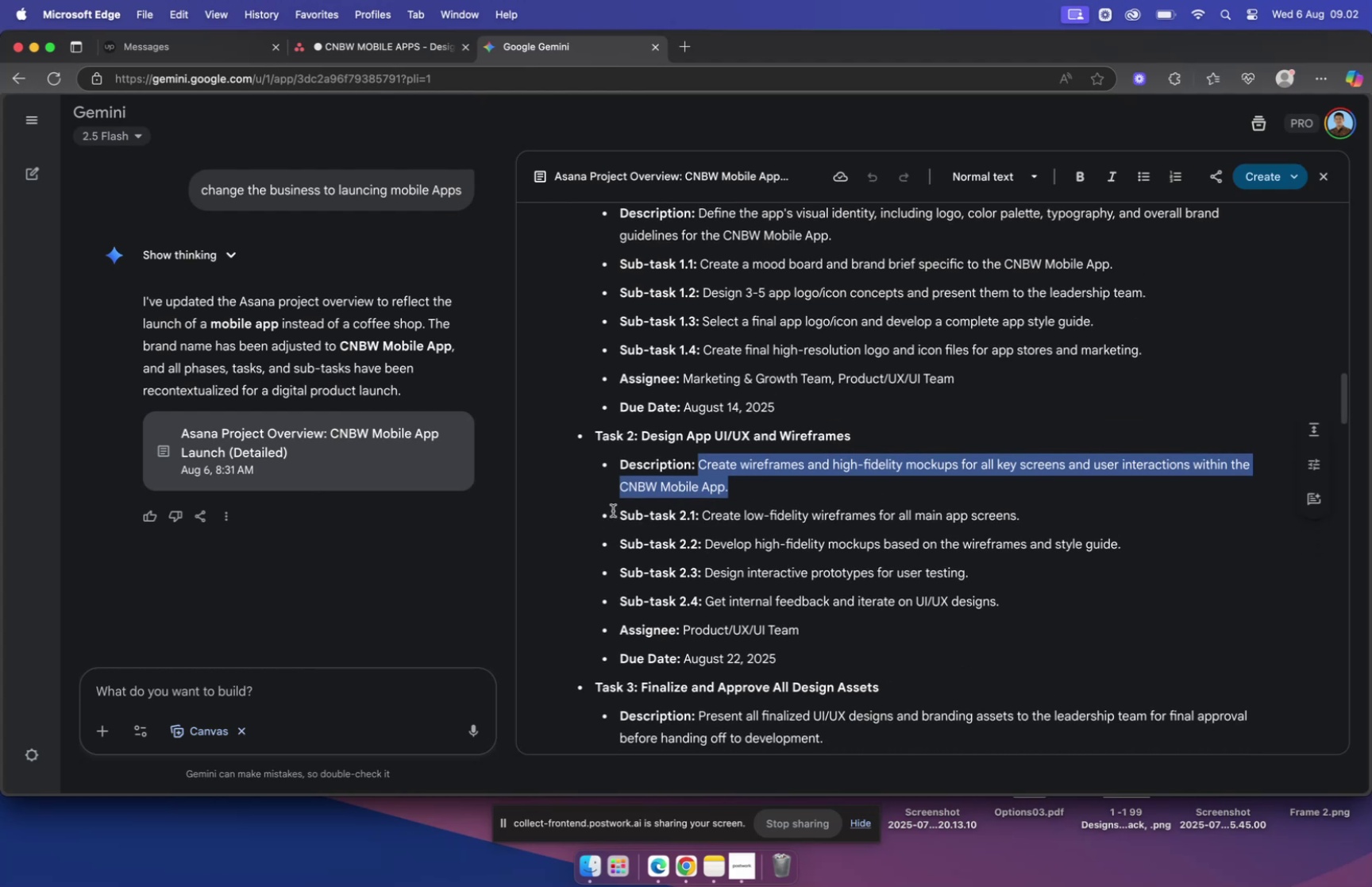 
left_click_drag(start_coordinate=[619, 513], to_coordinate=[1012, 595])
 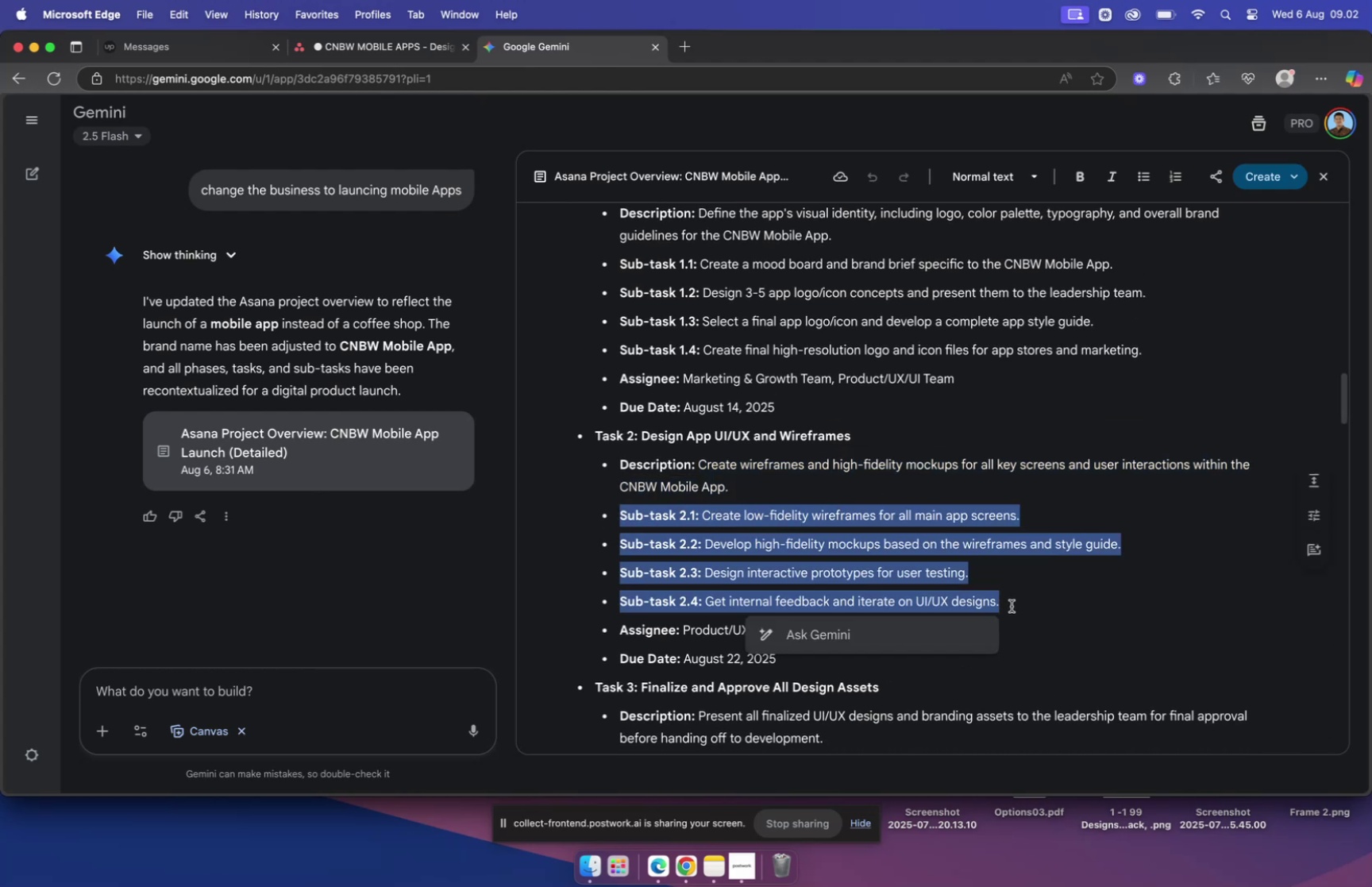 
key(Meta+C)
 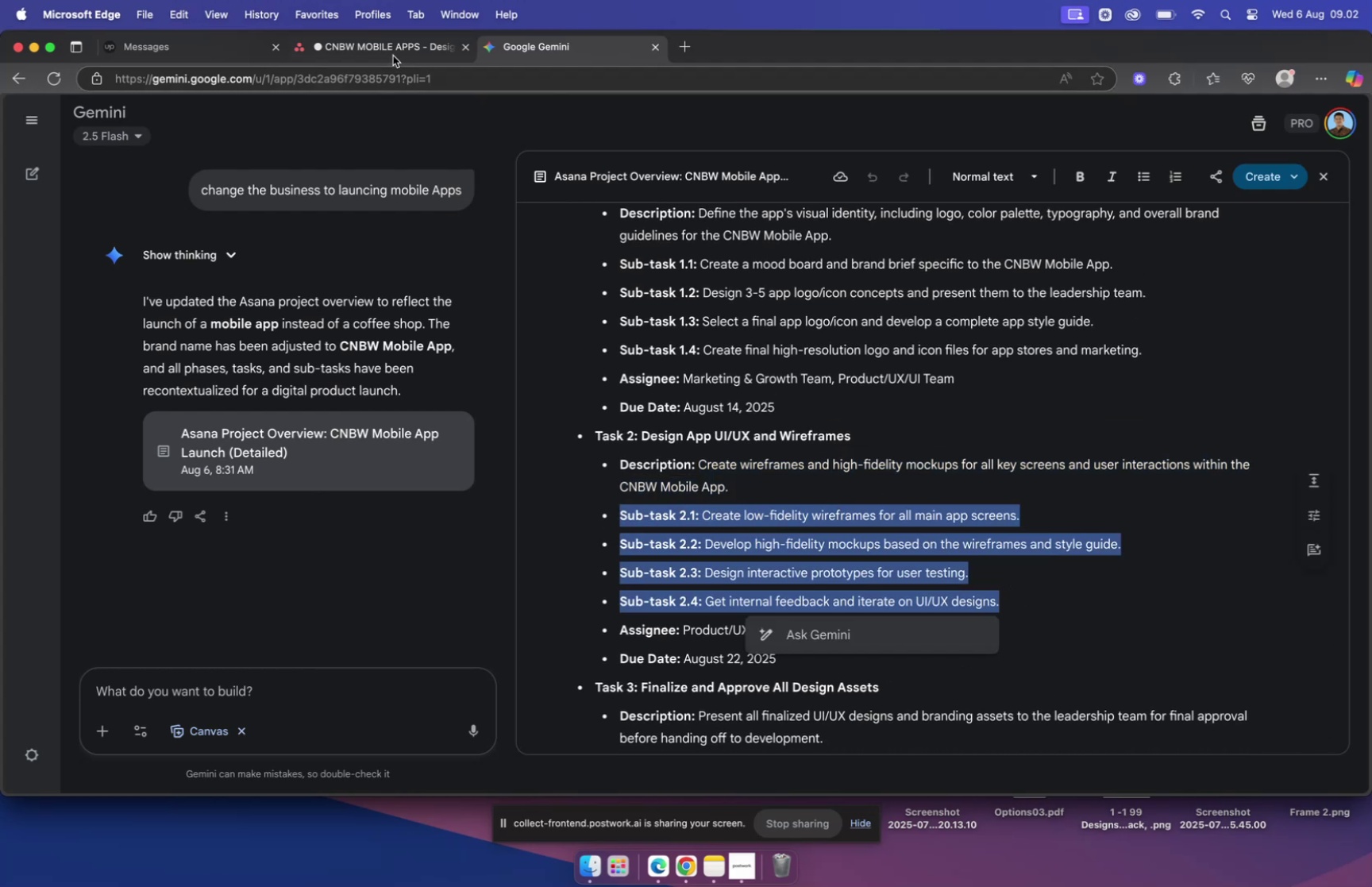 
left_click([387, 48])
 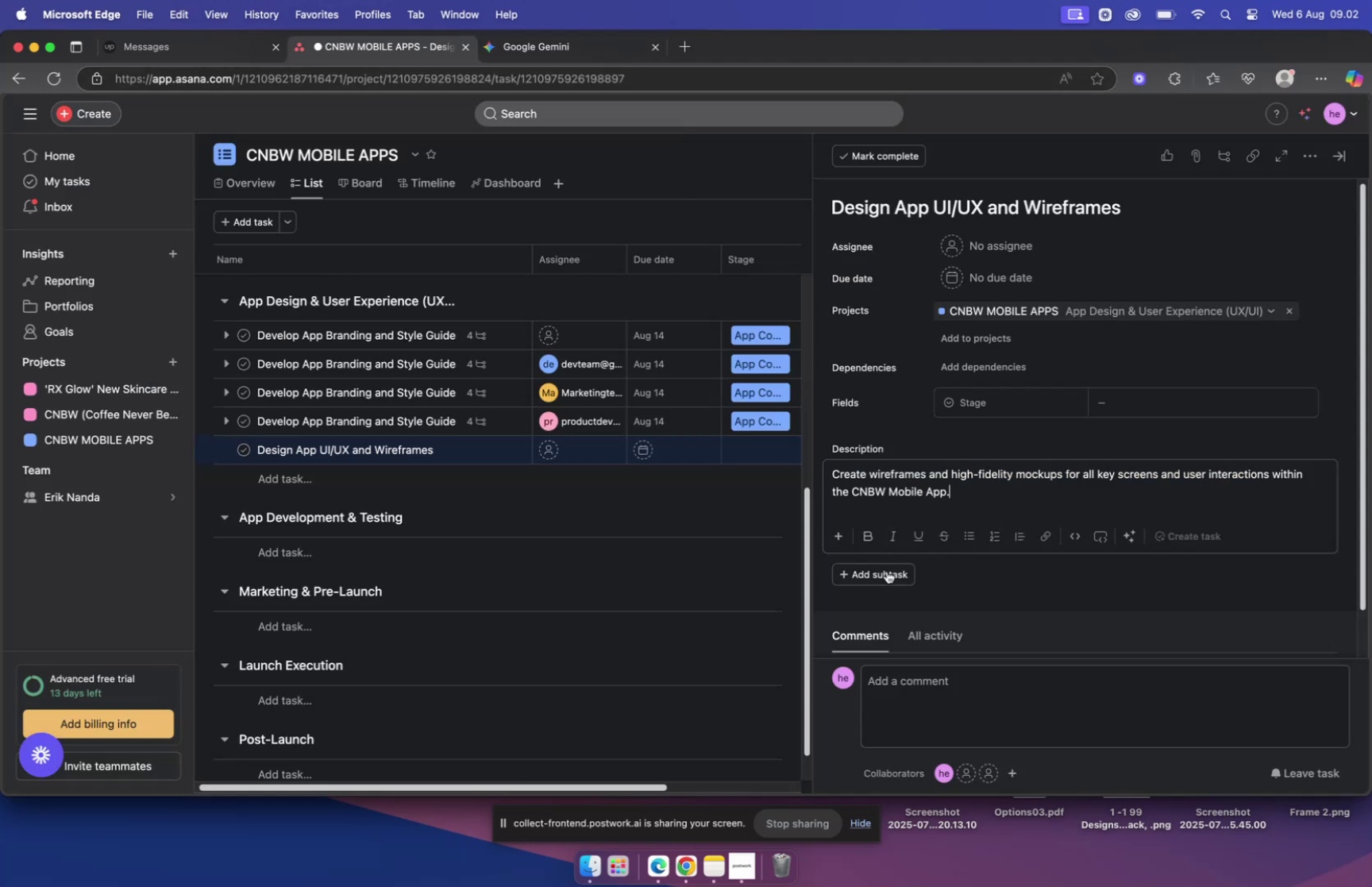 
left_click([884, 574])
 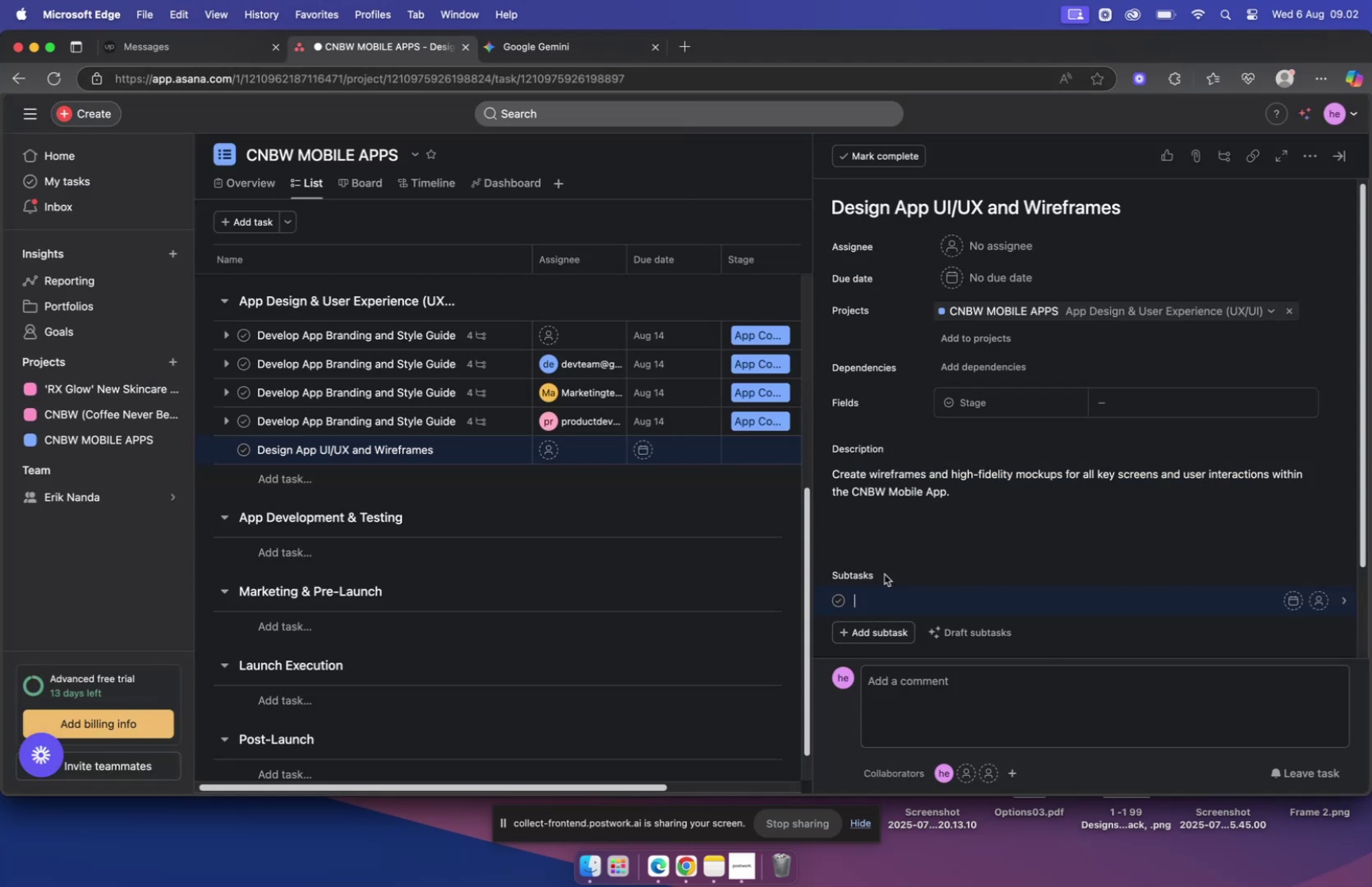 
key(Meta+V)
 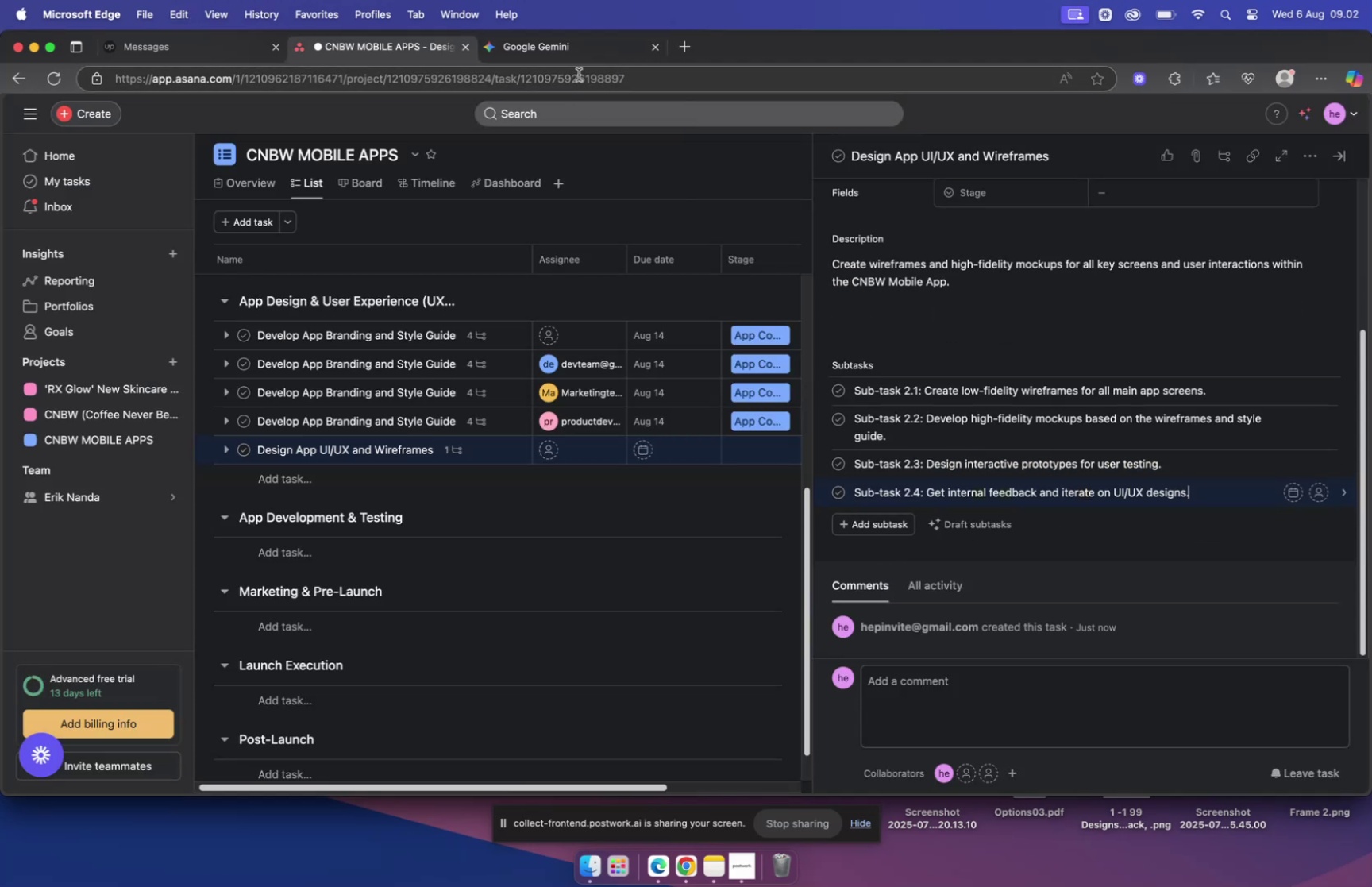 
left_click([569, 56])
 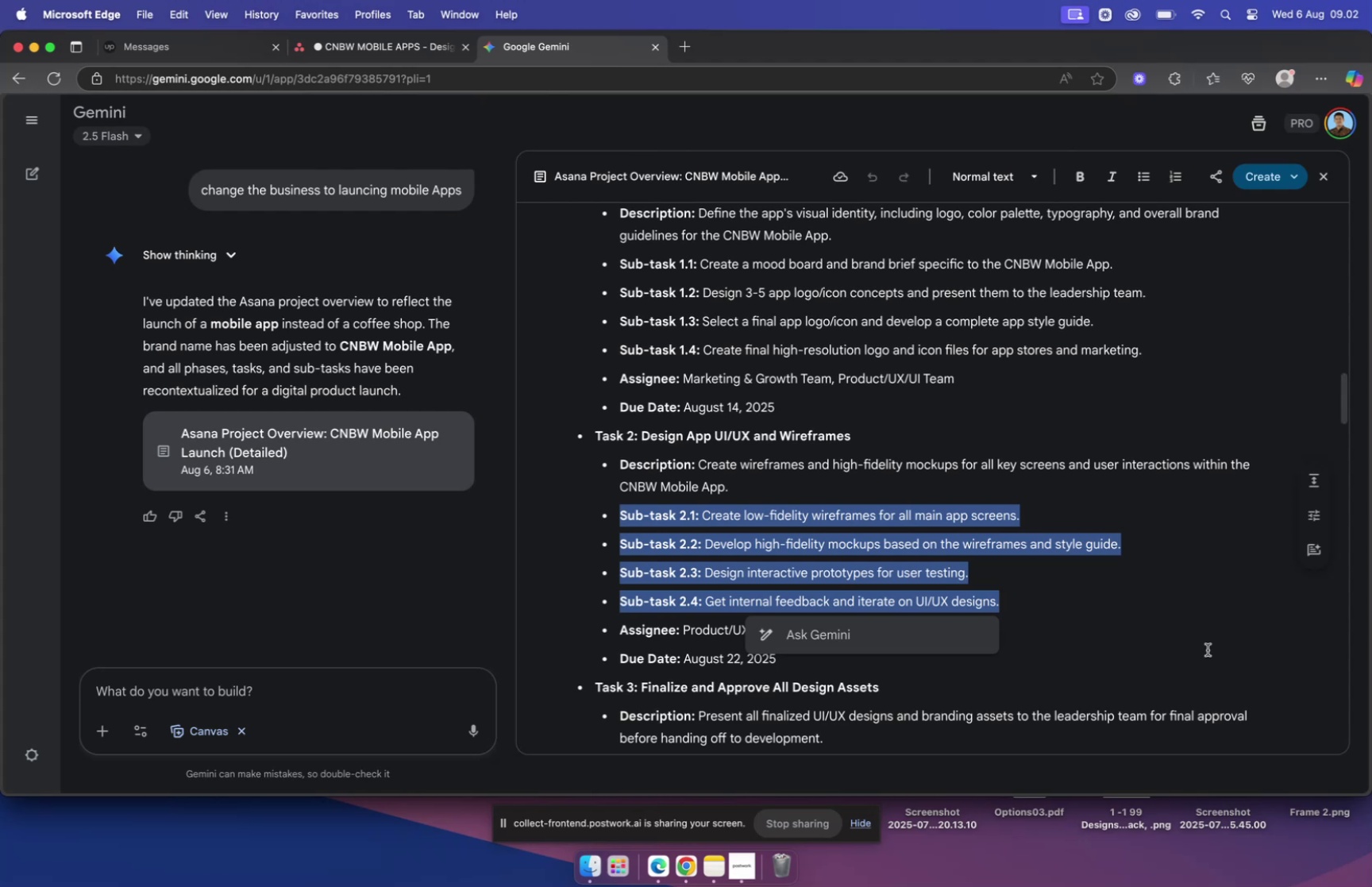 
left_click([1184, 627])
 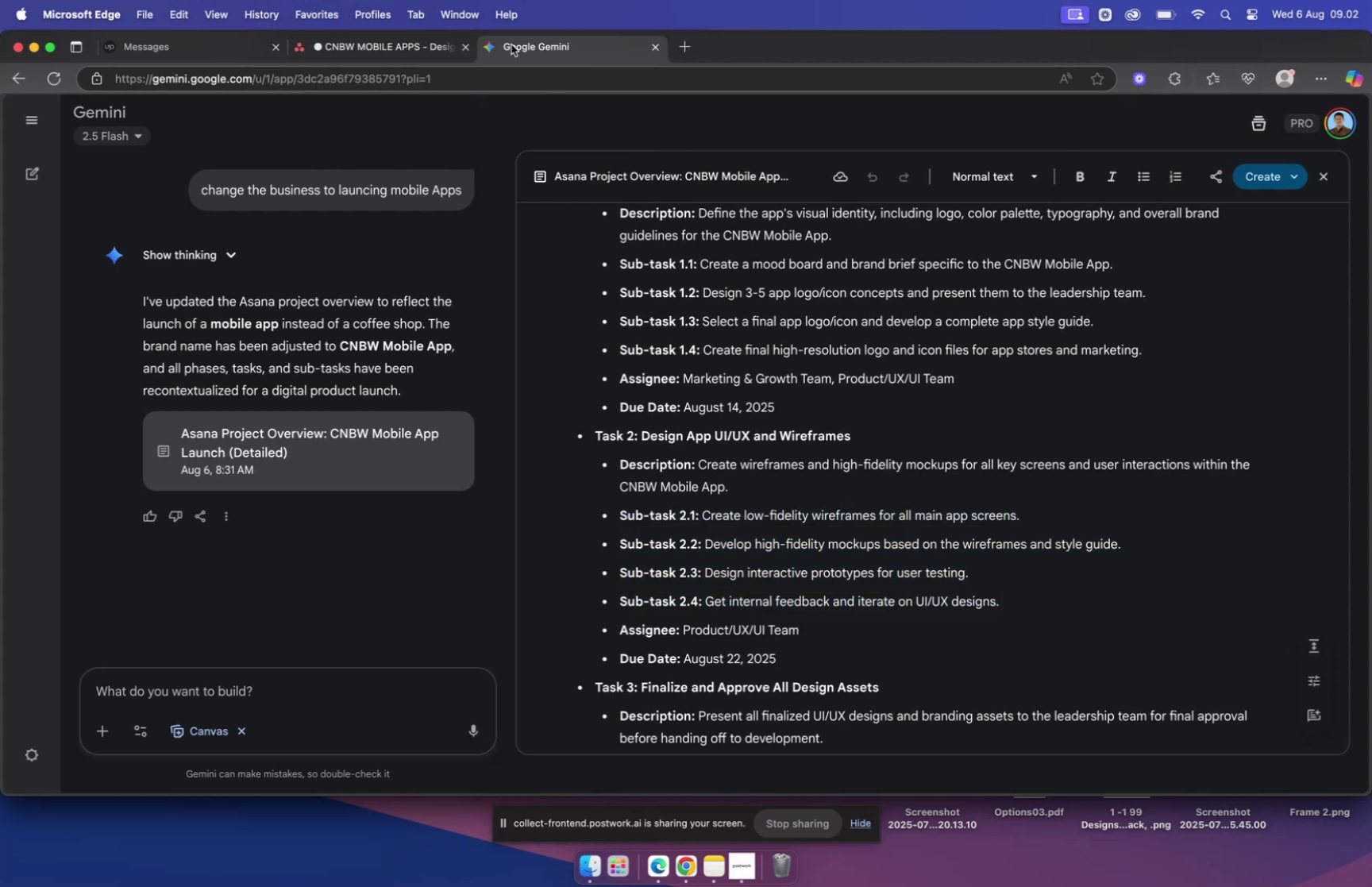 
left_click([394, 50])
 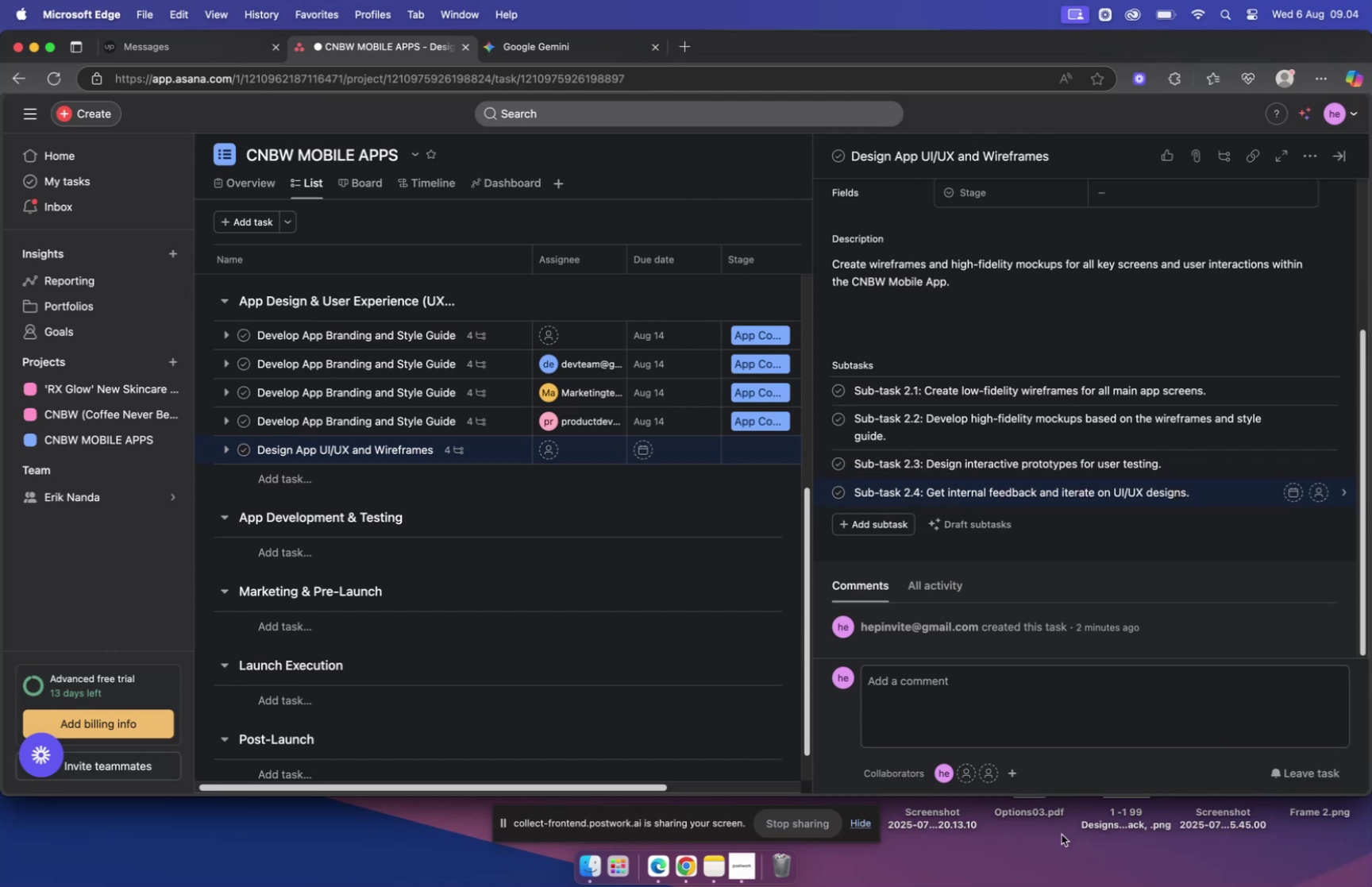 
wait(118.47)
 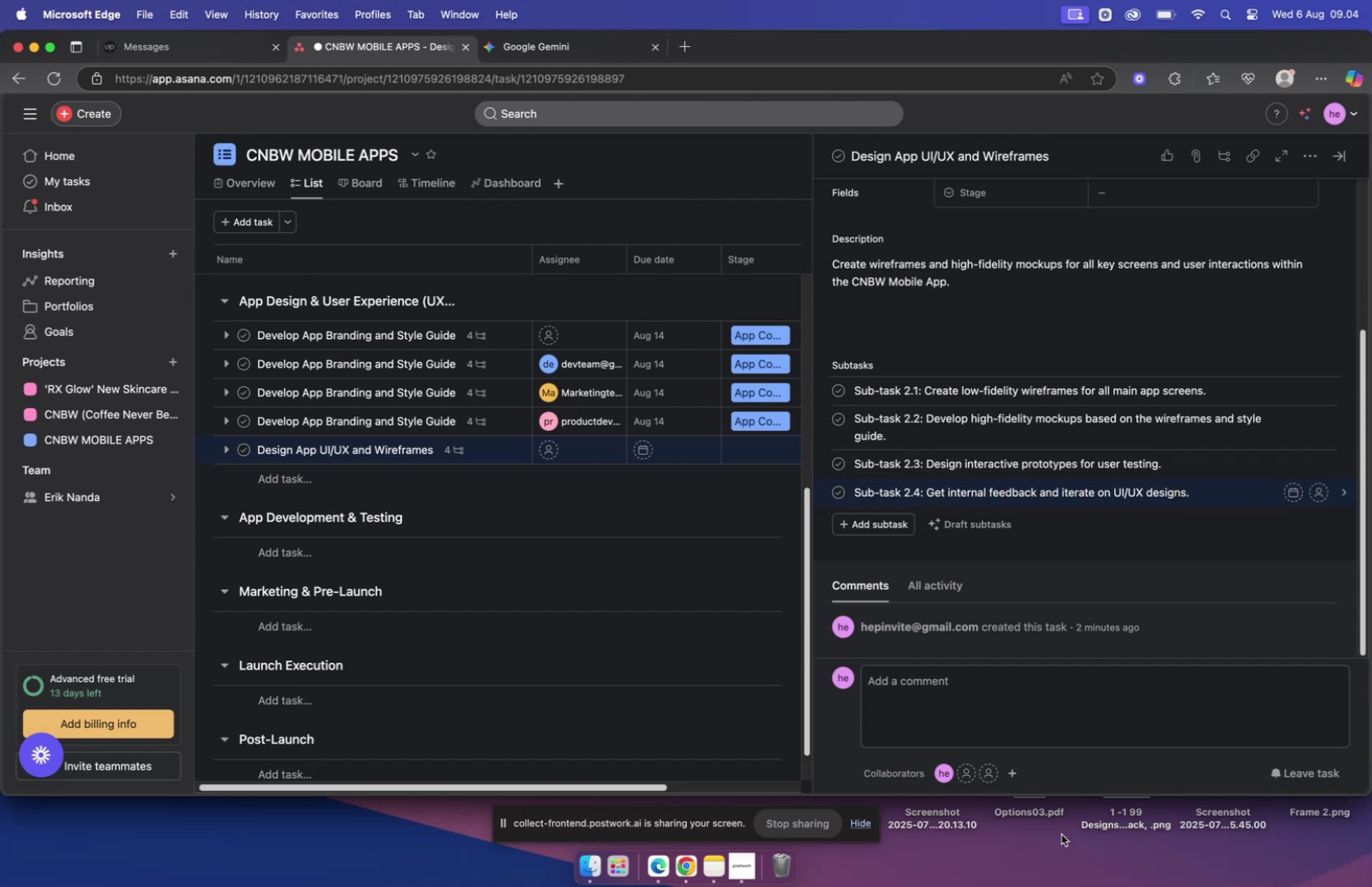 
scroll: coordinate [926, 486], scroll_direction: up, amount: 10.0
 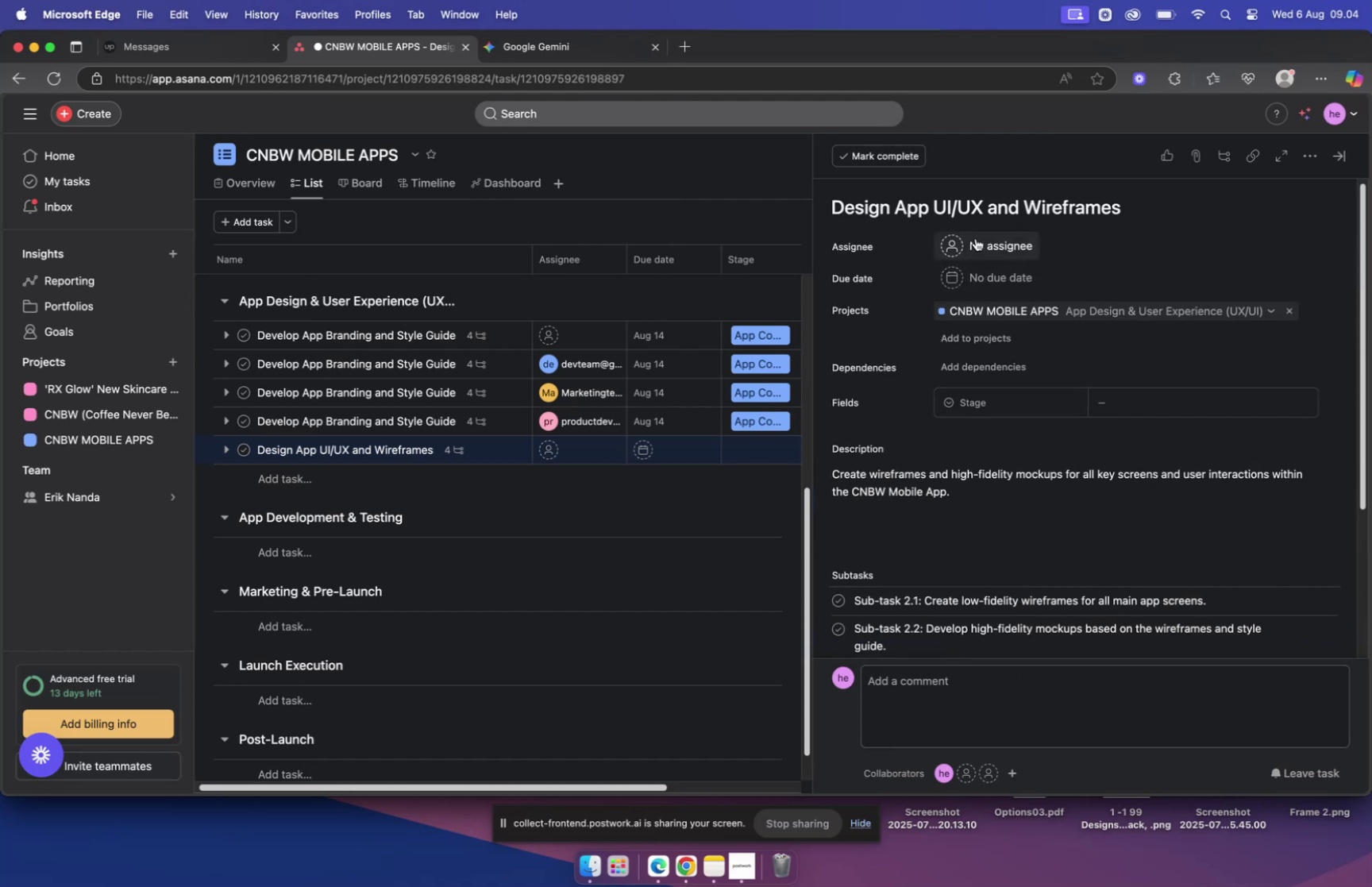 
left_click([951, 242])
 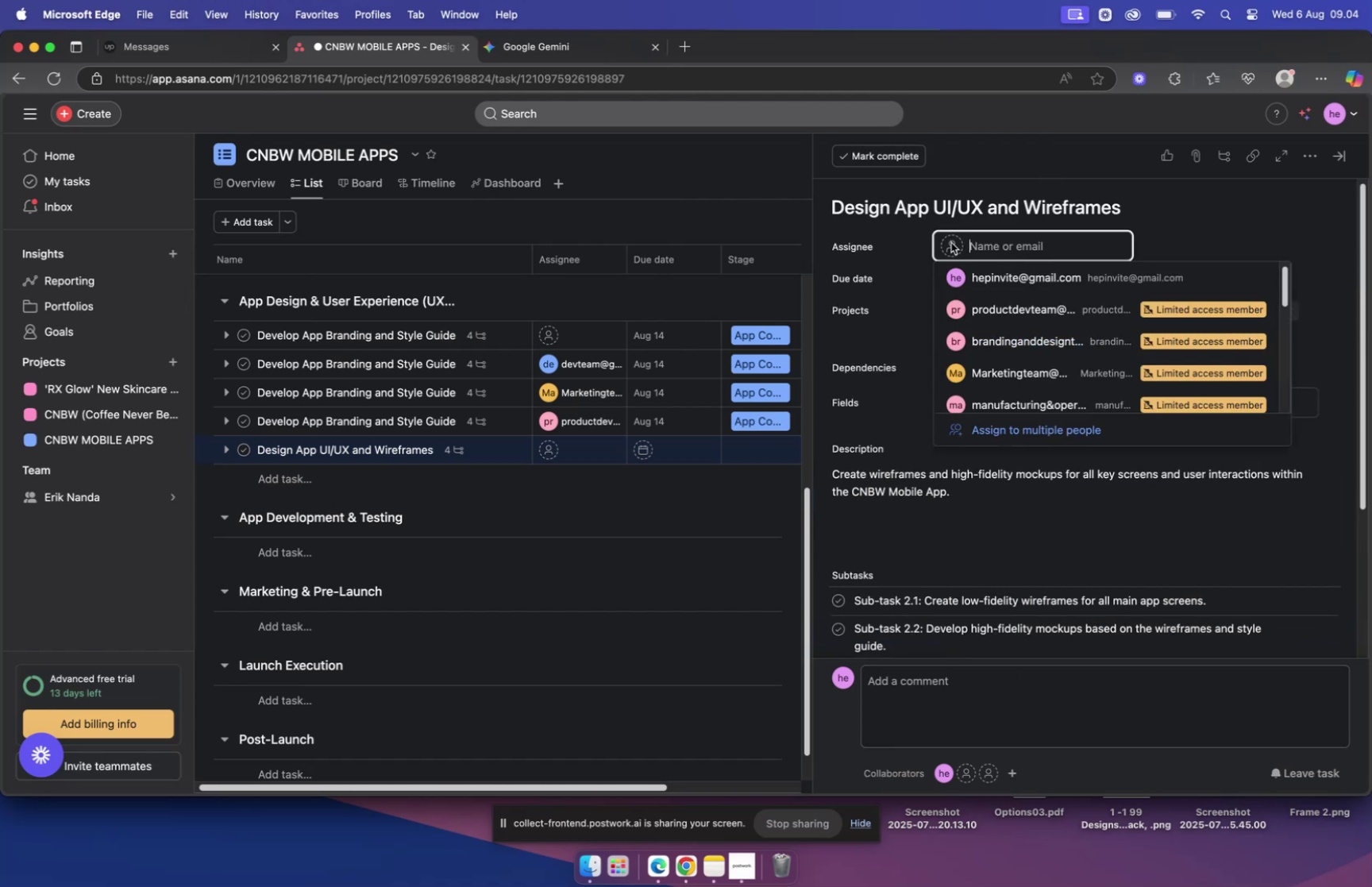 
type(ui)
 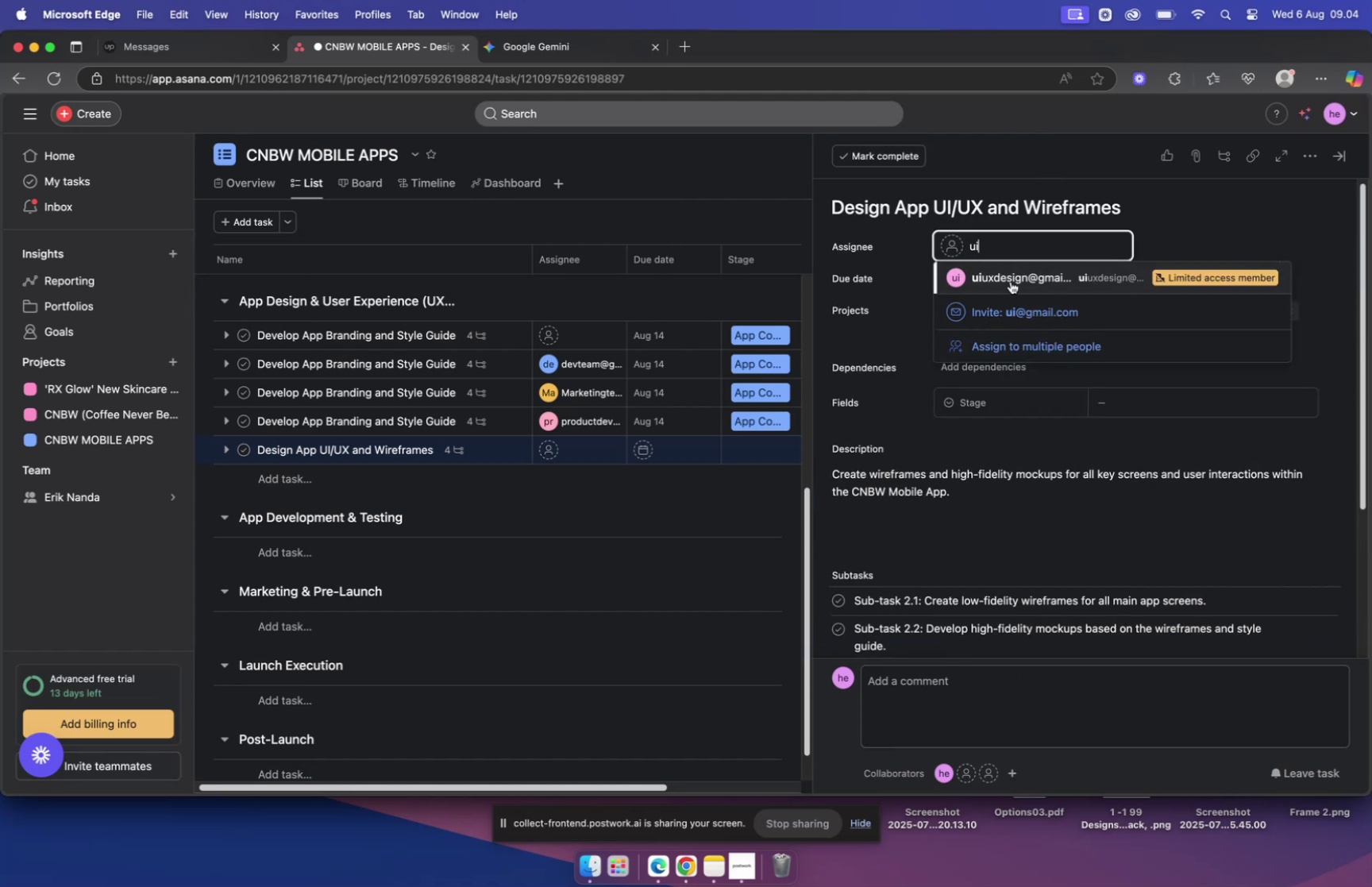 
left_click([1009, 283])
 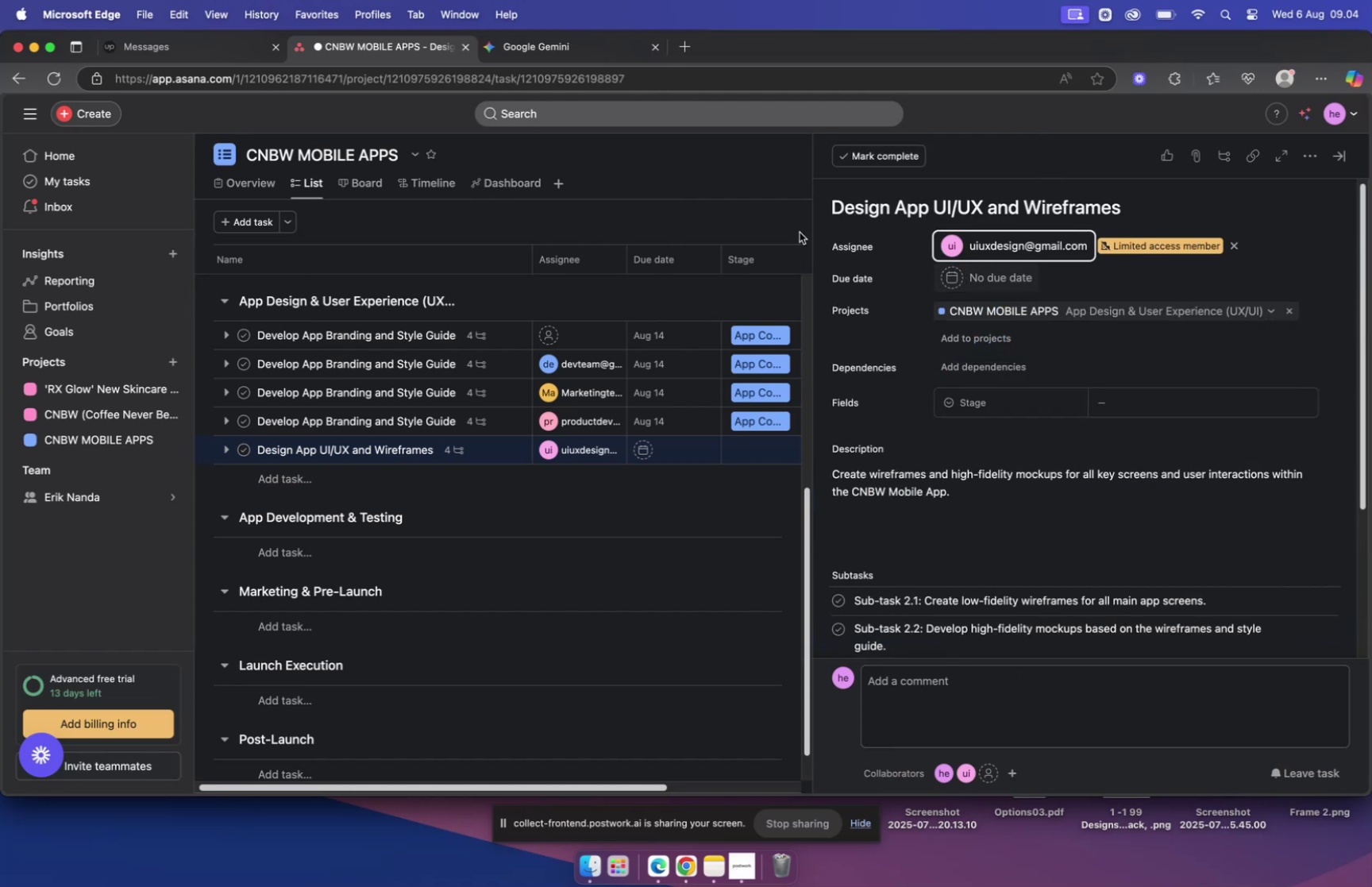 
left_click([534, 51])
 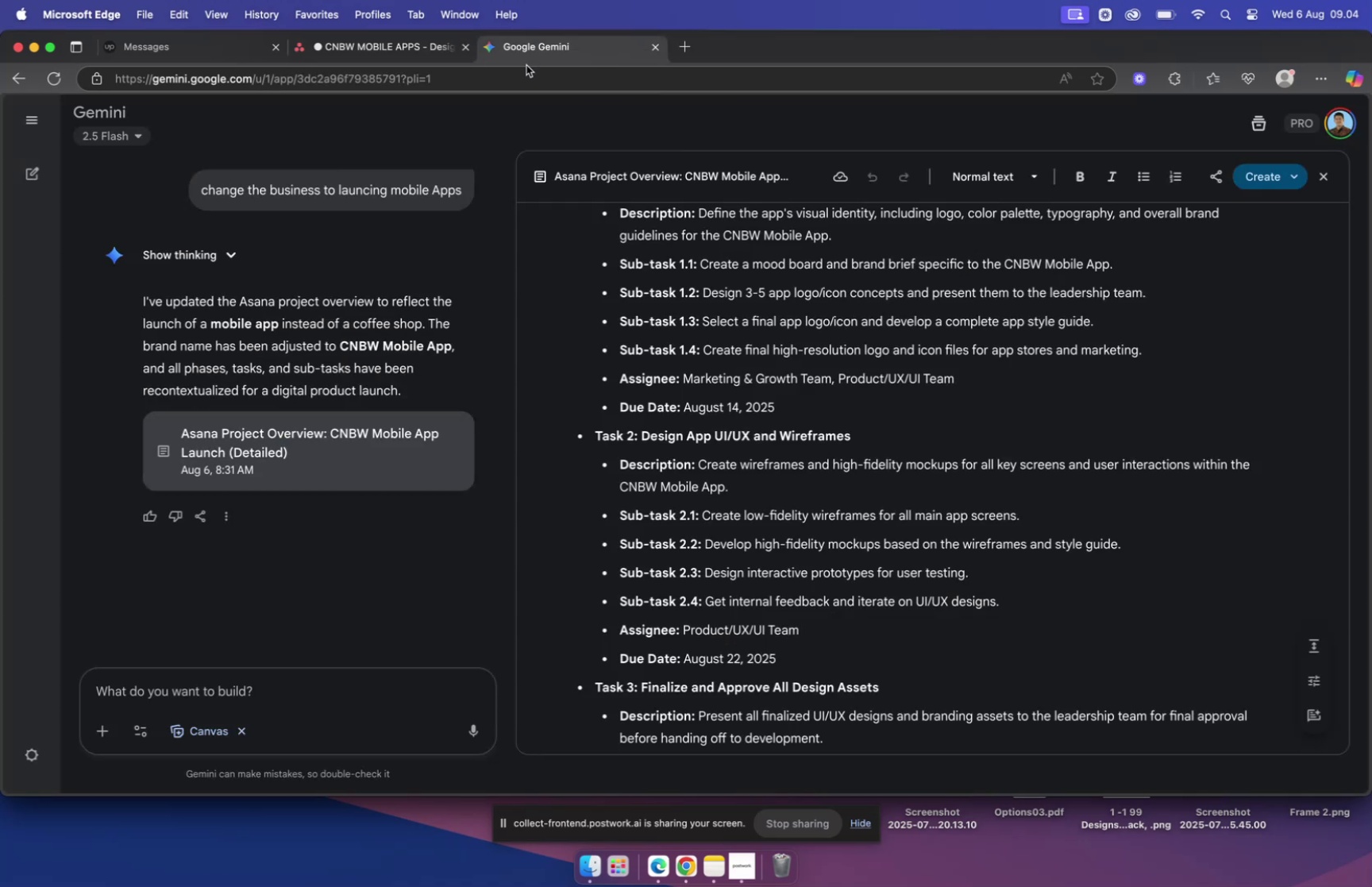 
left_click([396, 37])
 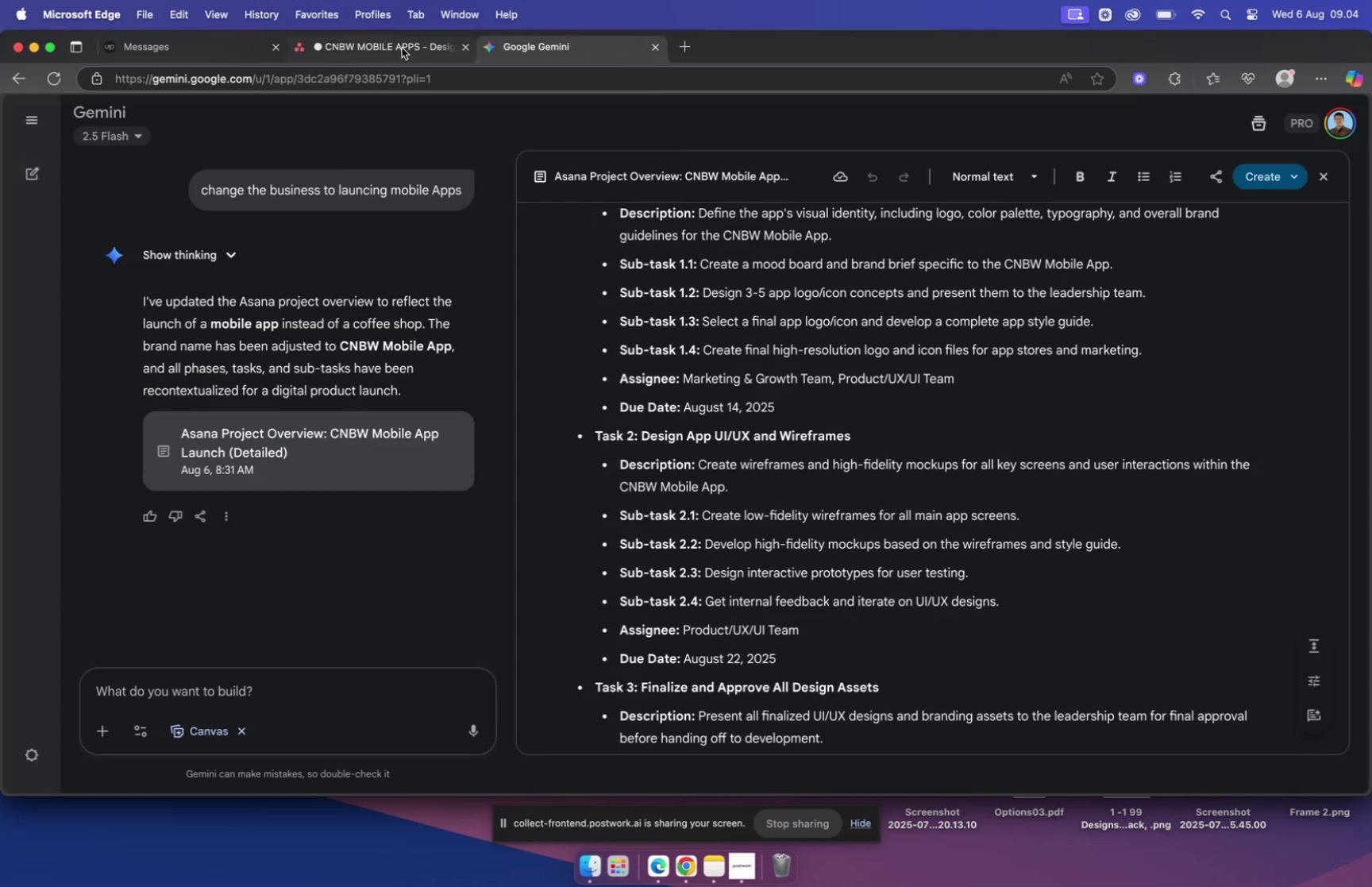 
left_click([402, 48])
 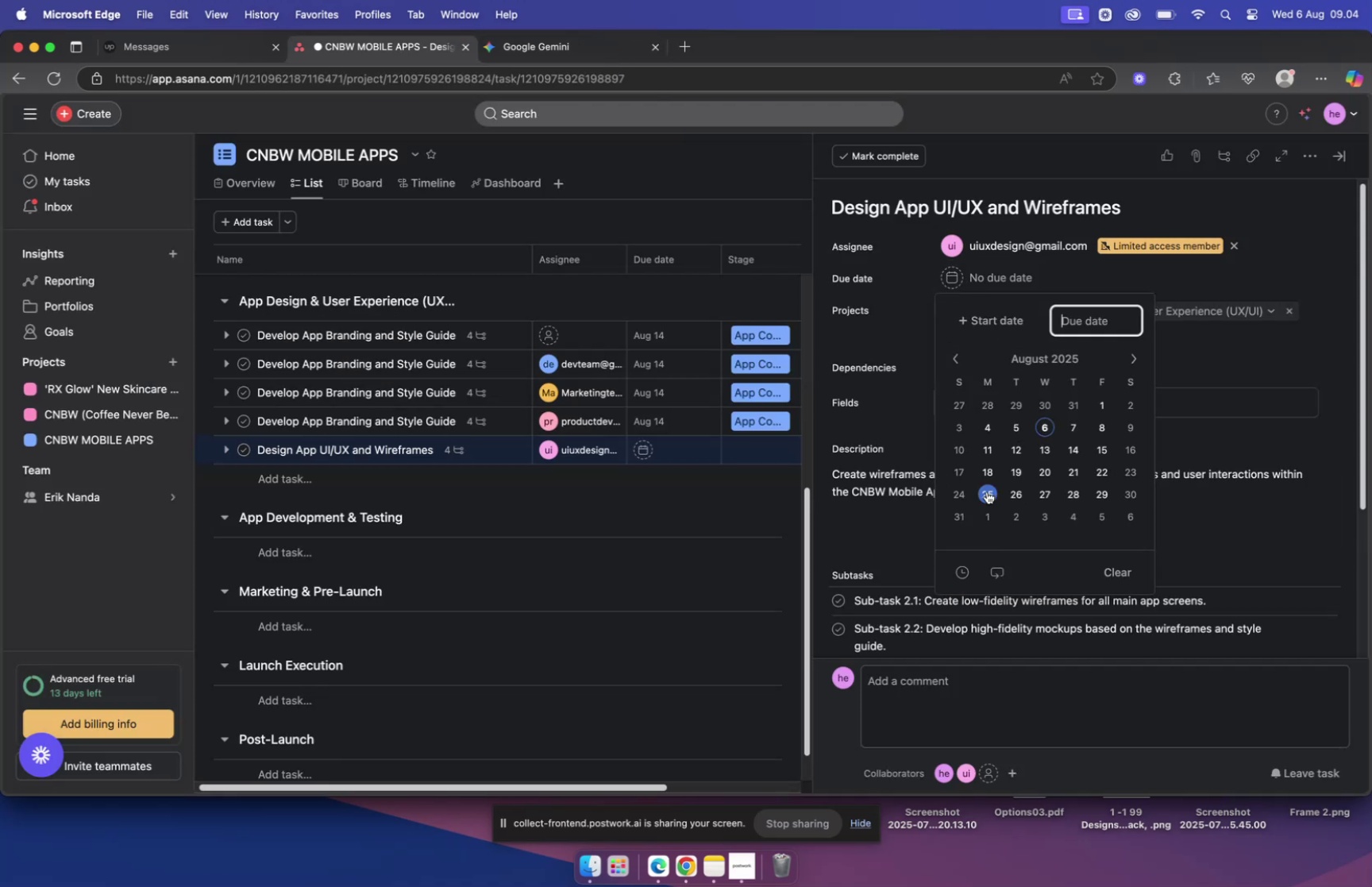 
left_click([1100, 471])
 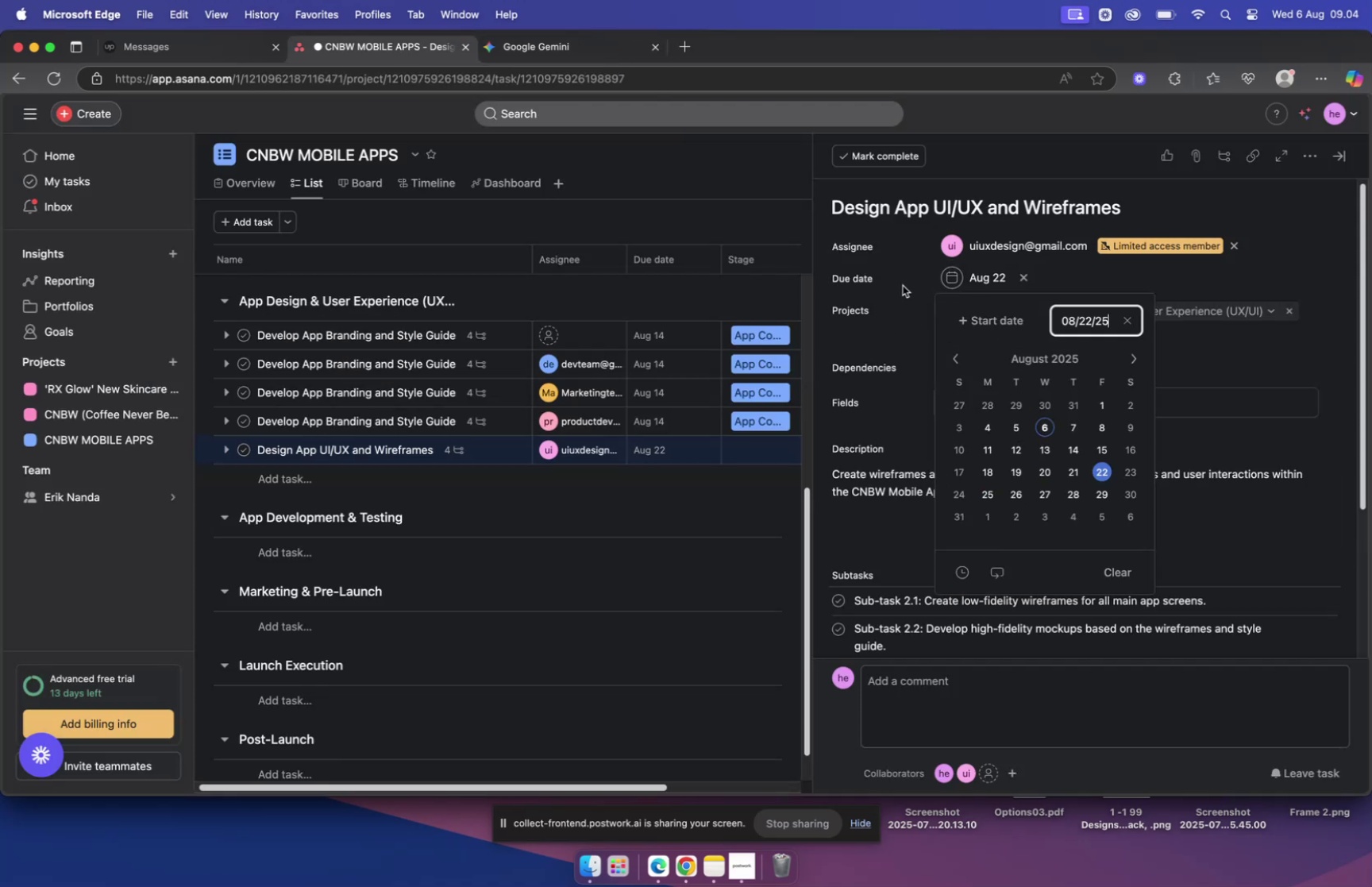 
left_click([904, 283])
 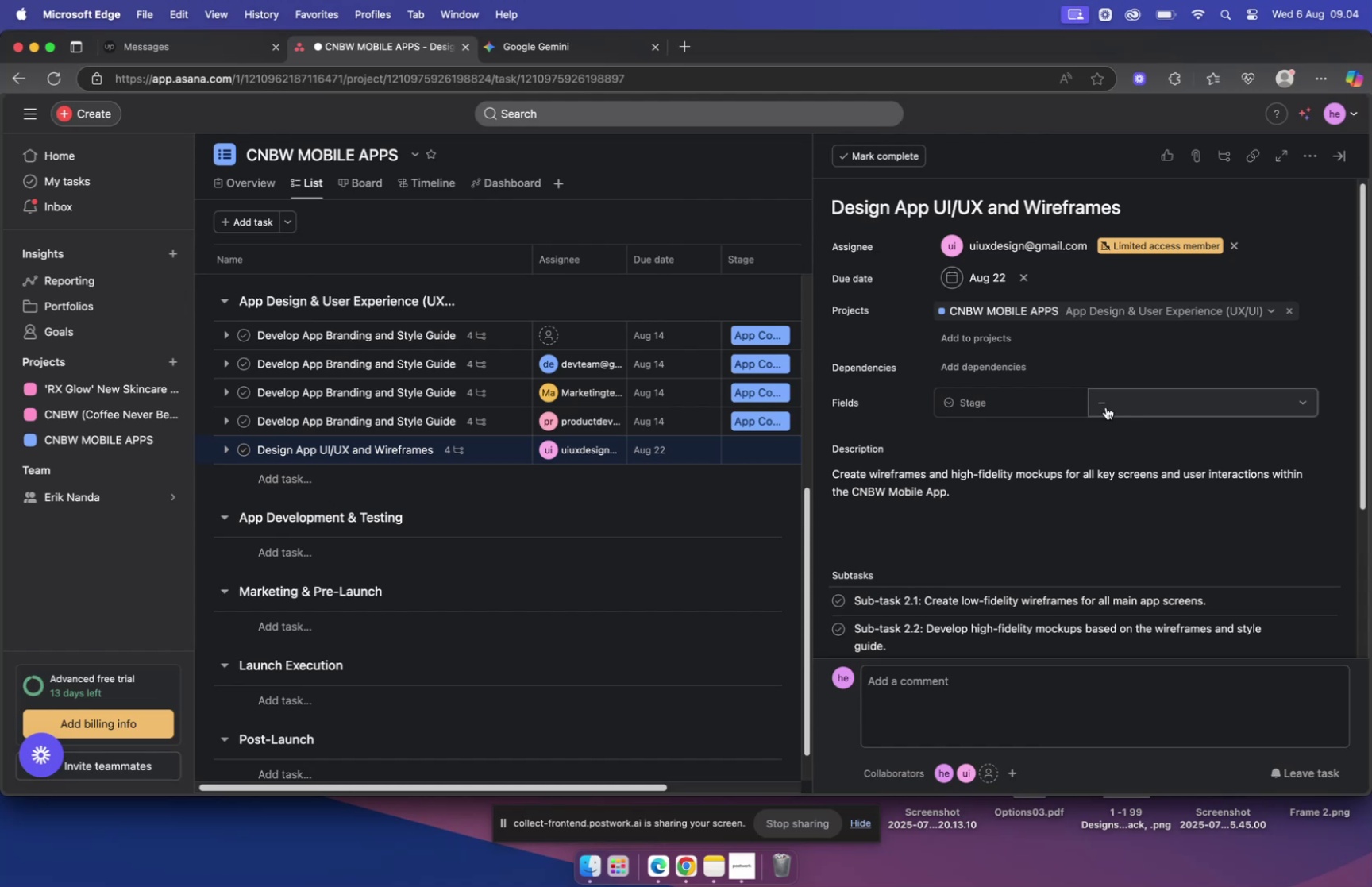 
wait(6.43)
 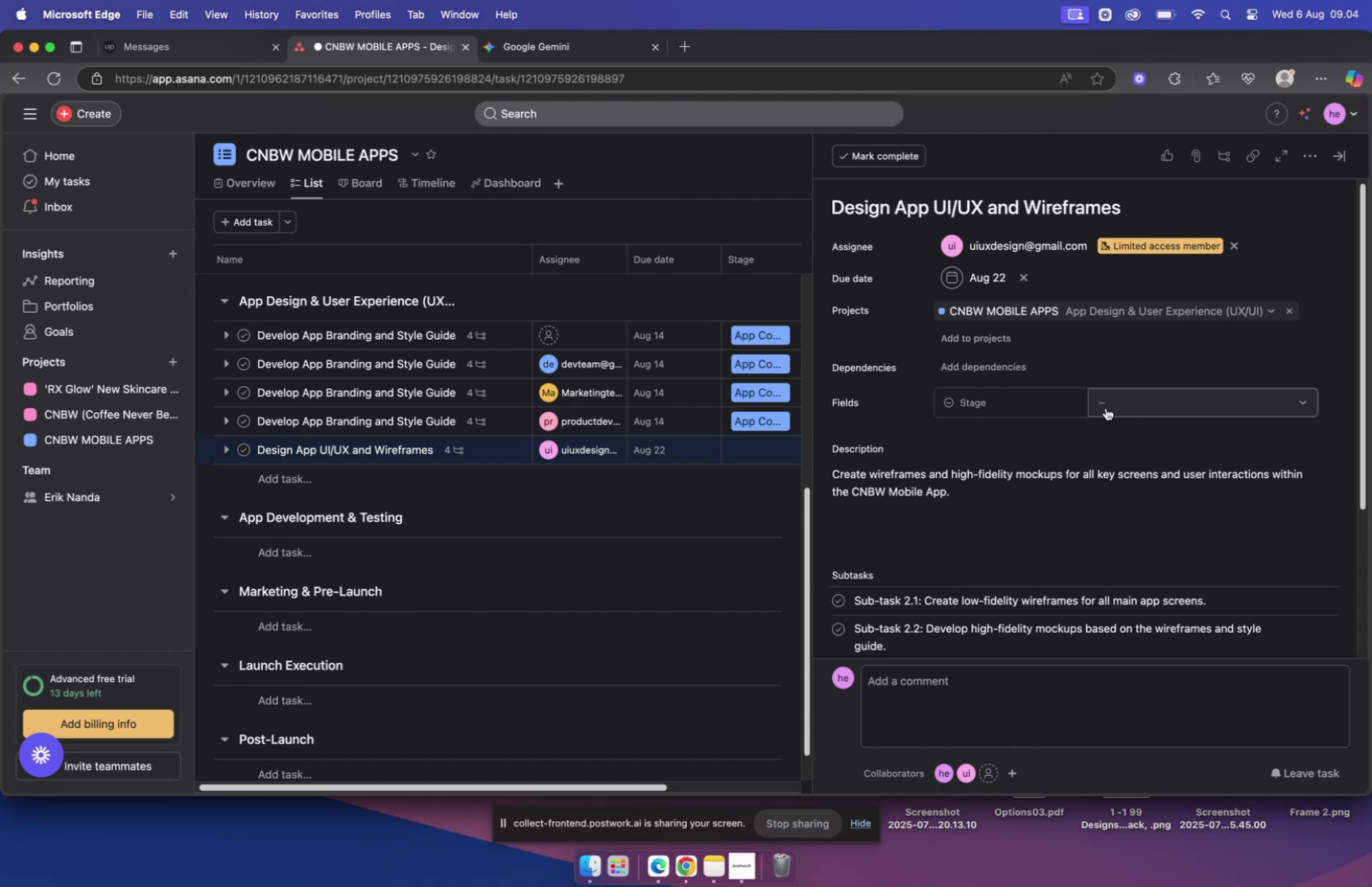 
left_click([1106, 407])
 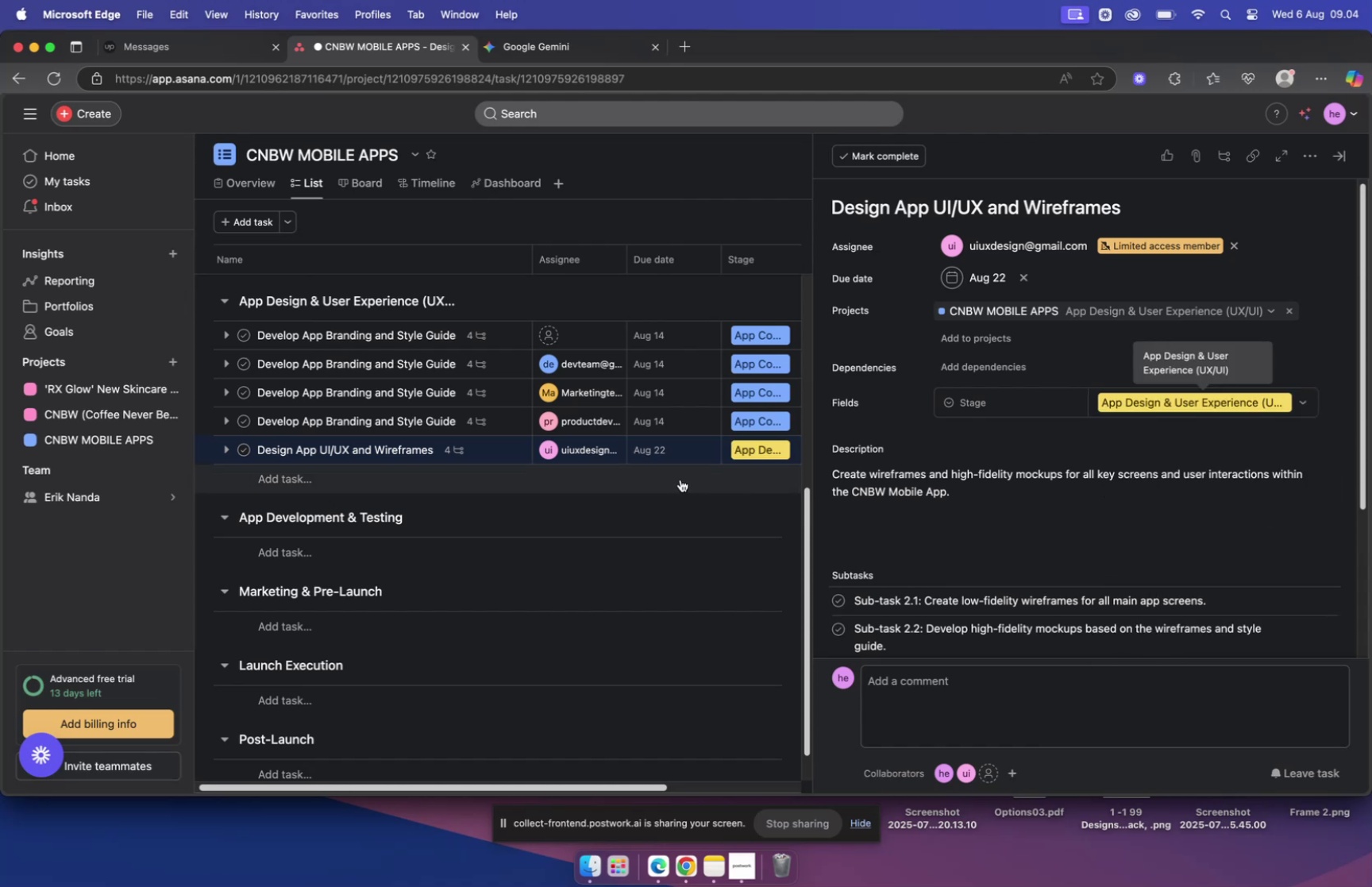 
wait(5.88)
 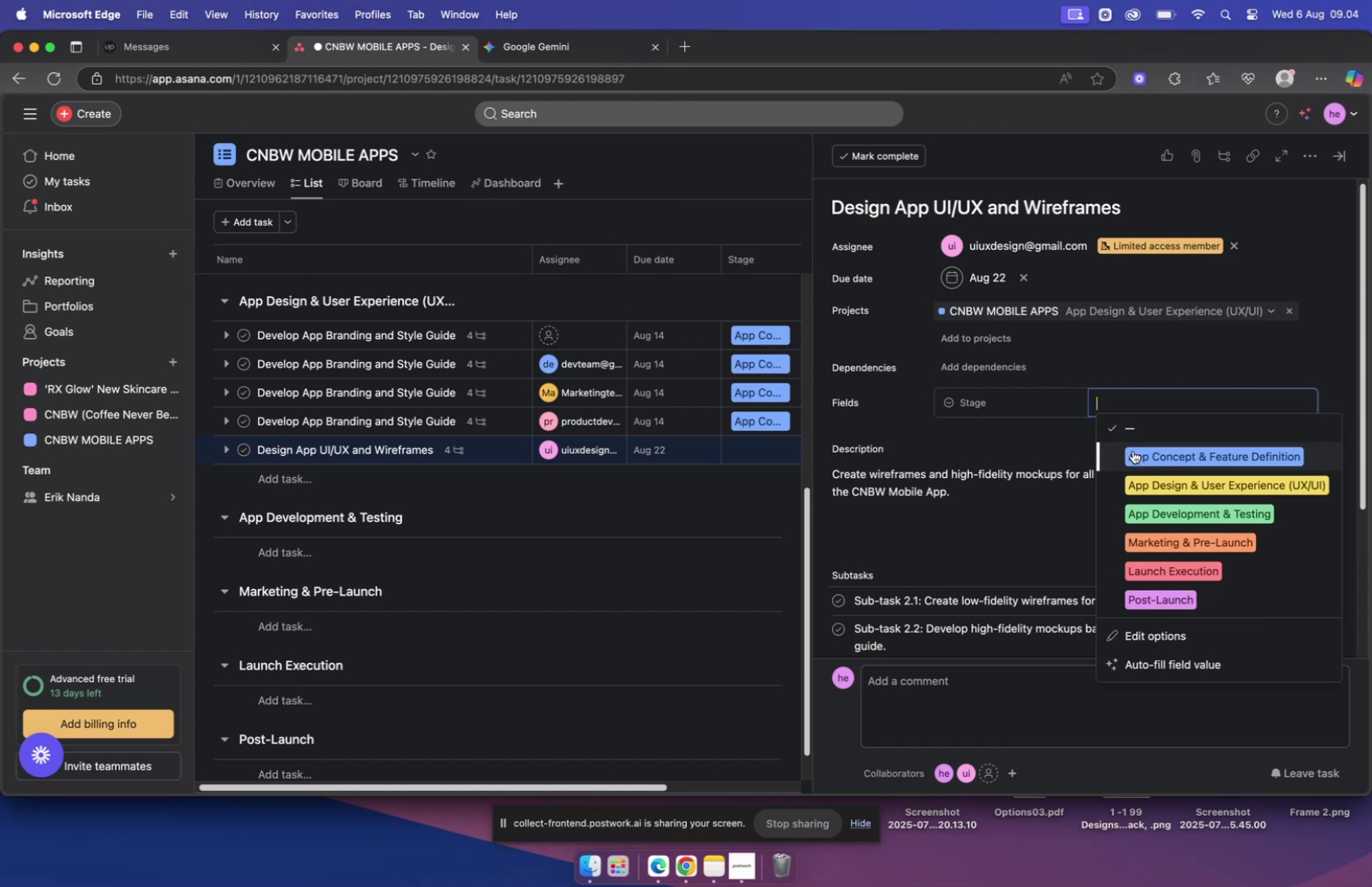 
scroll: coordinate [931, 476], scroll_direction: down, amount: 10.0
 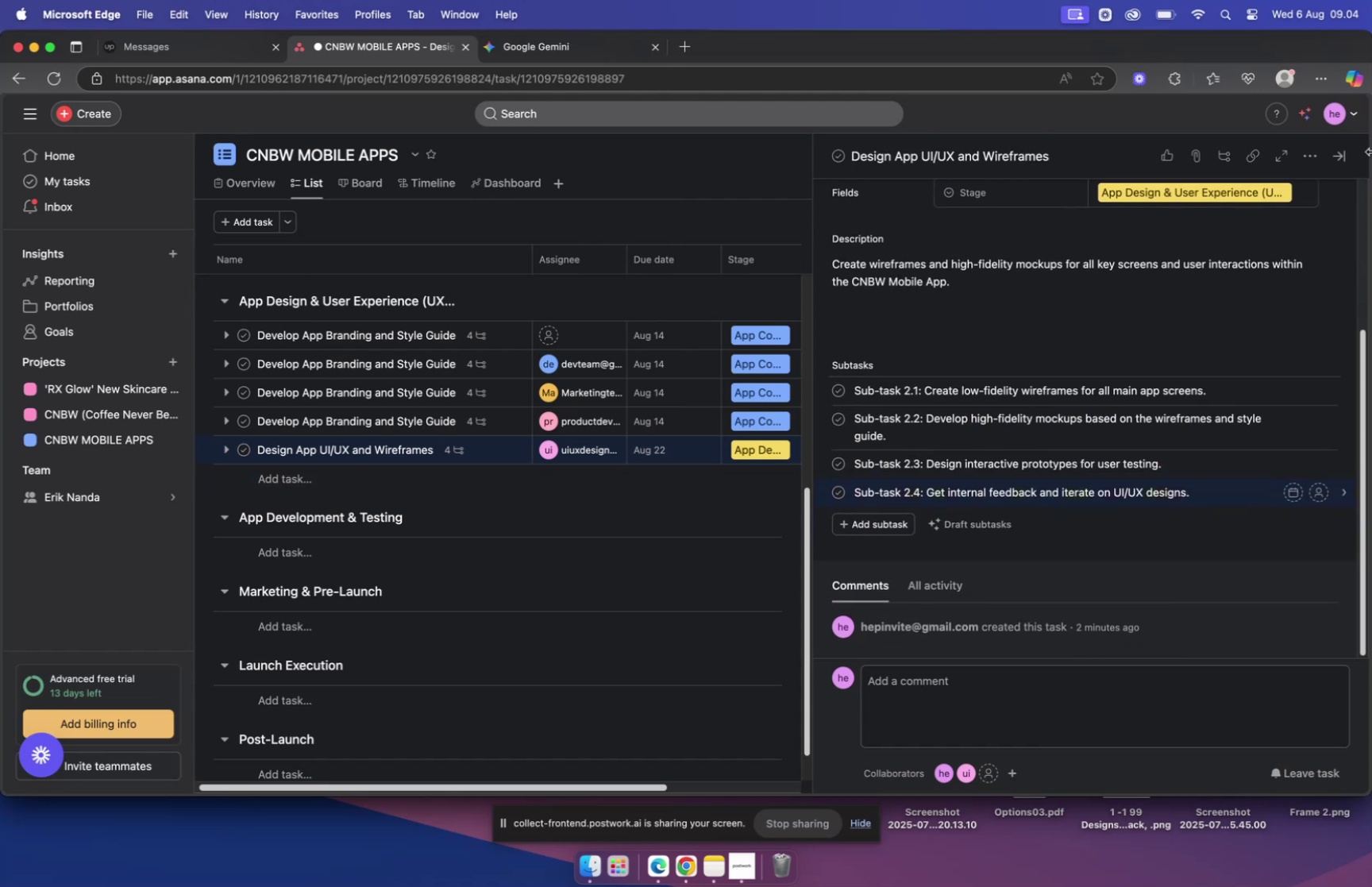 
left_click([1340, 158])
 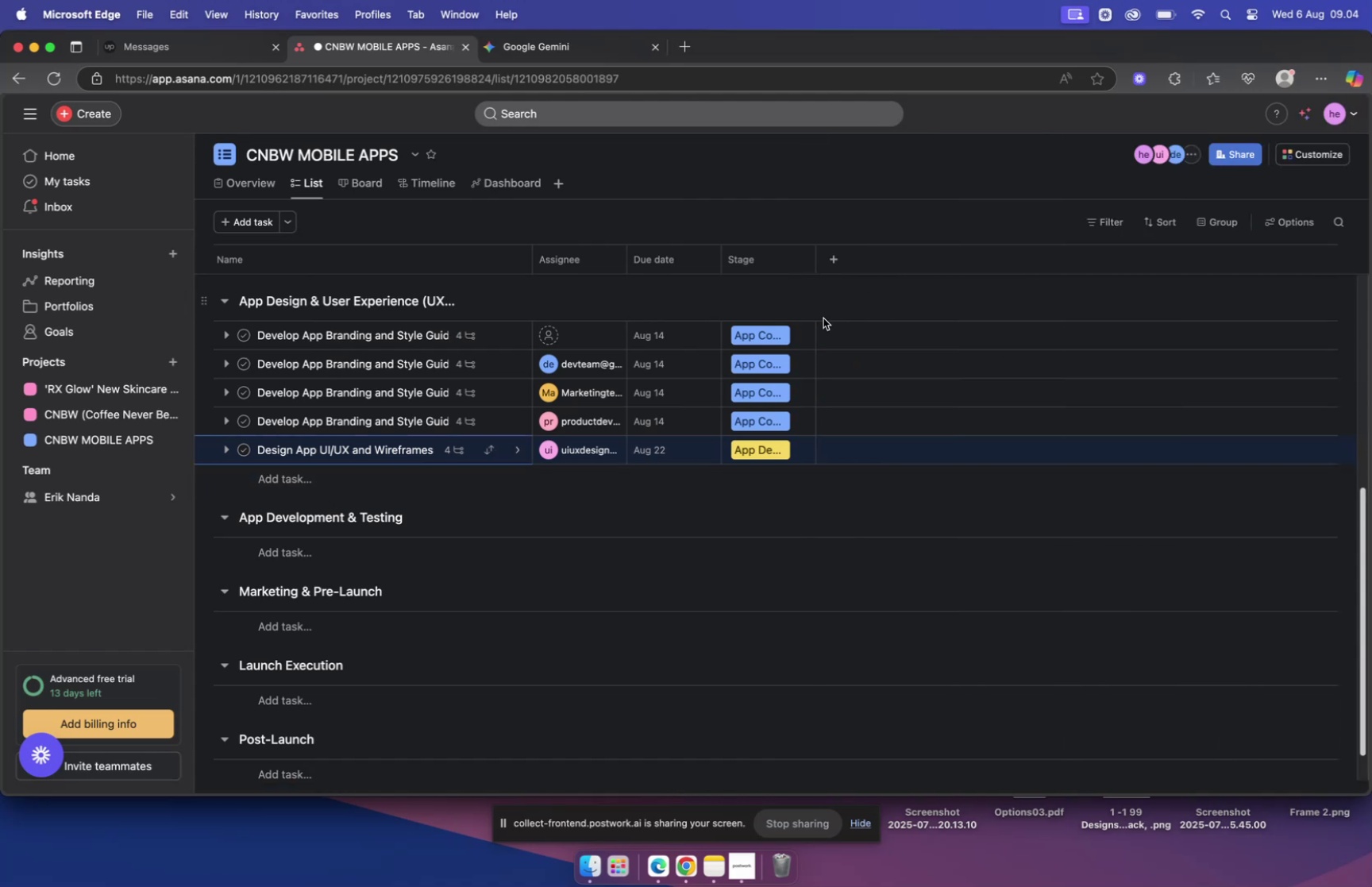 
scroll: coordinate [816, 335], scroll_direction: up, amount: 6.0
 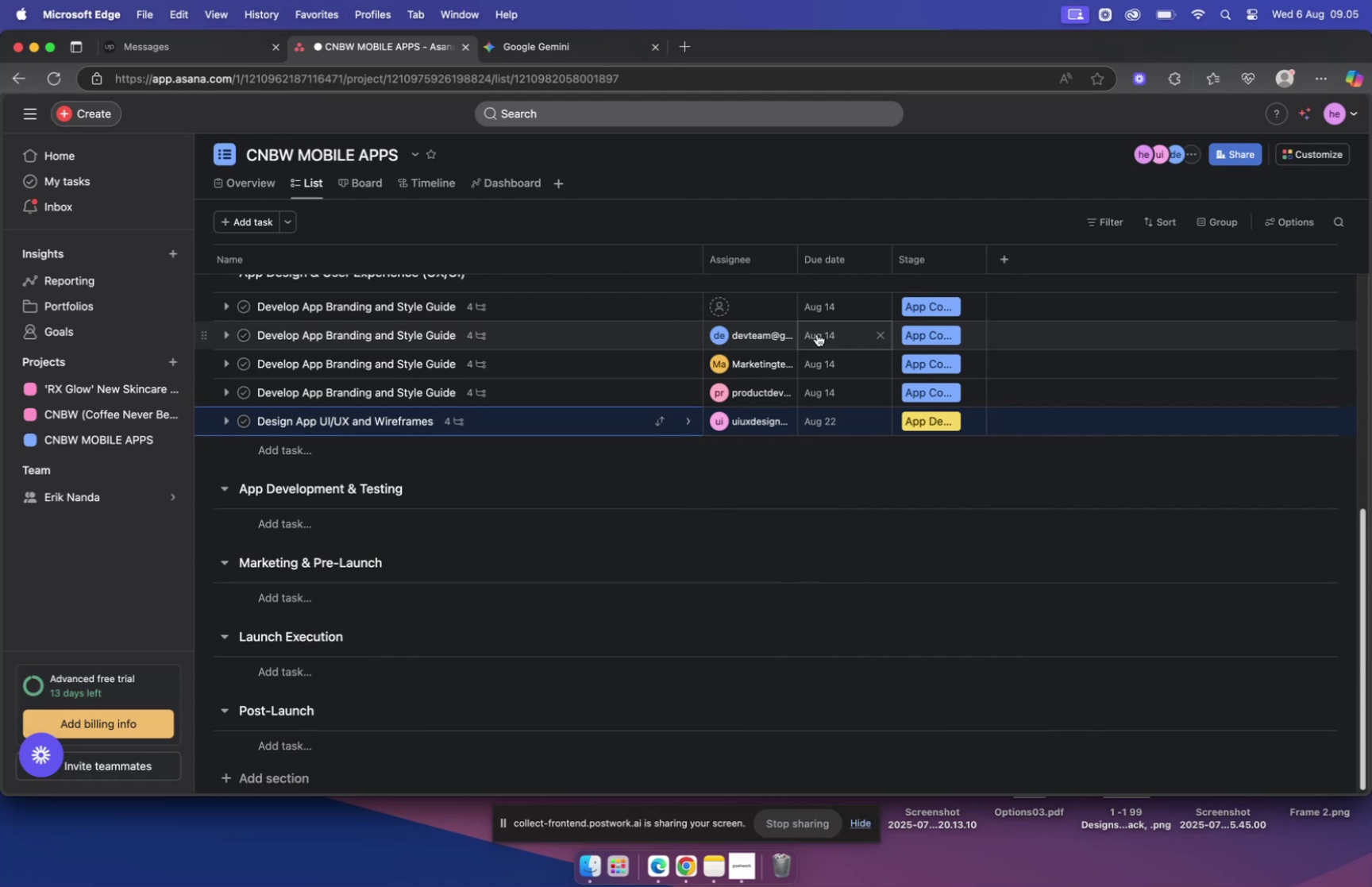 
wait(8.4)
 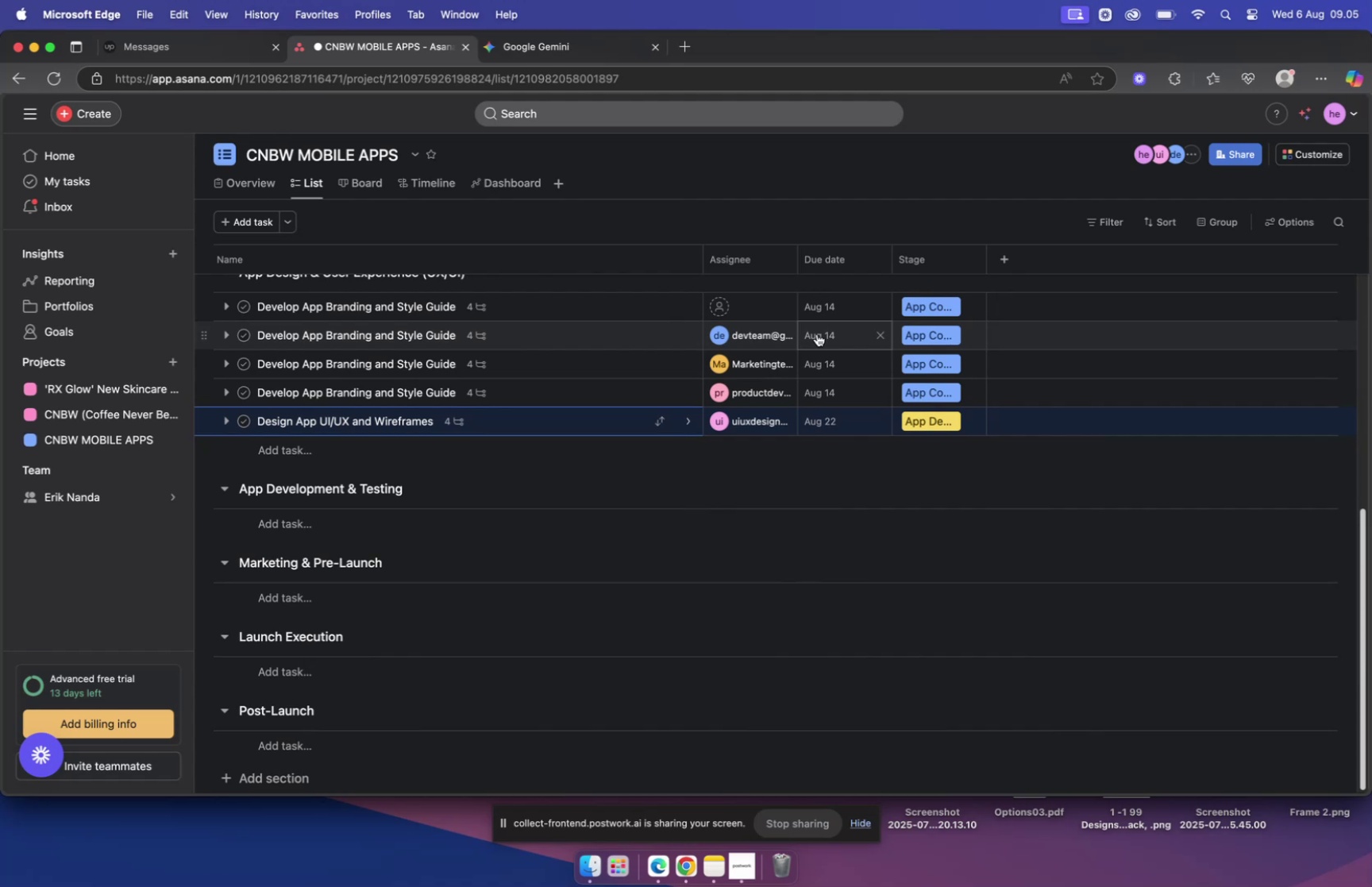 
mouse_move([549, 71])
 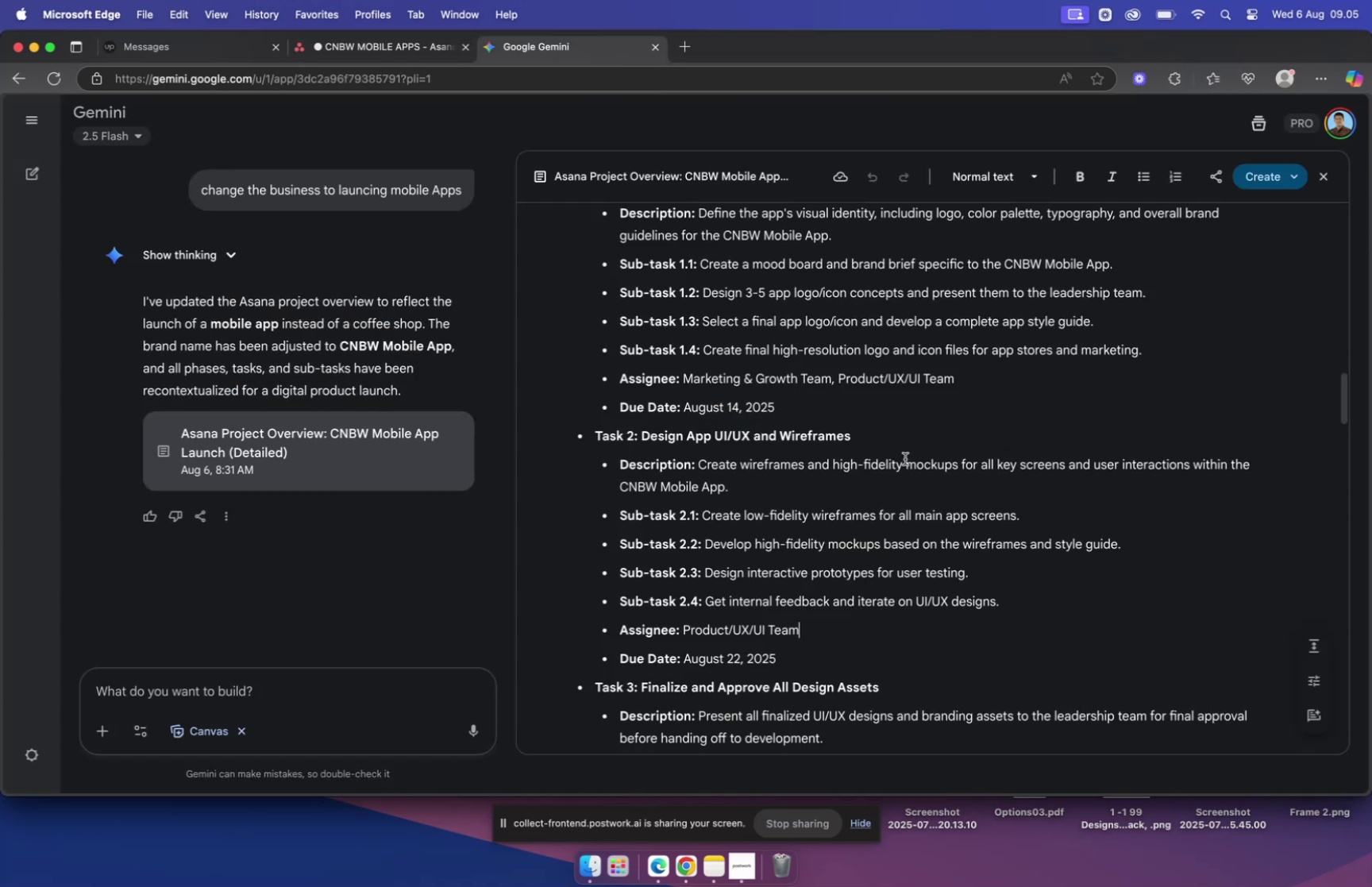 
scroll: coordinate [898, 443], scroll_direction: down, amount: 5.0
 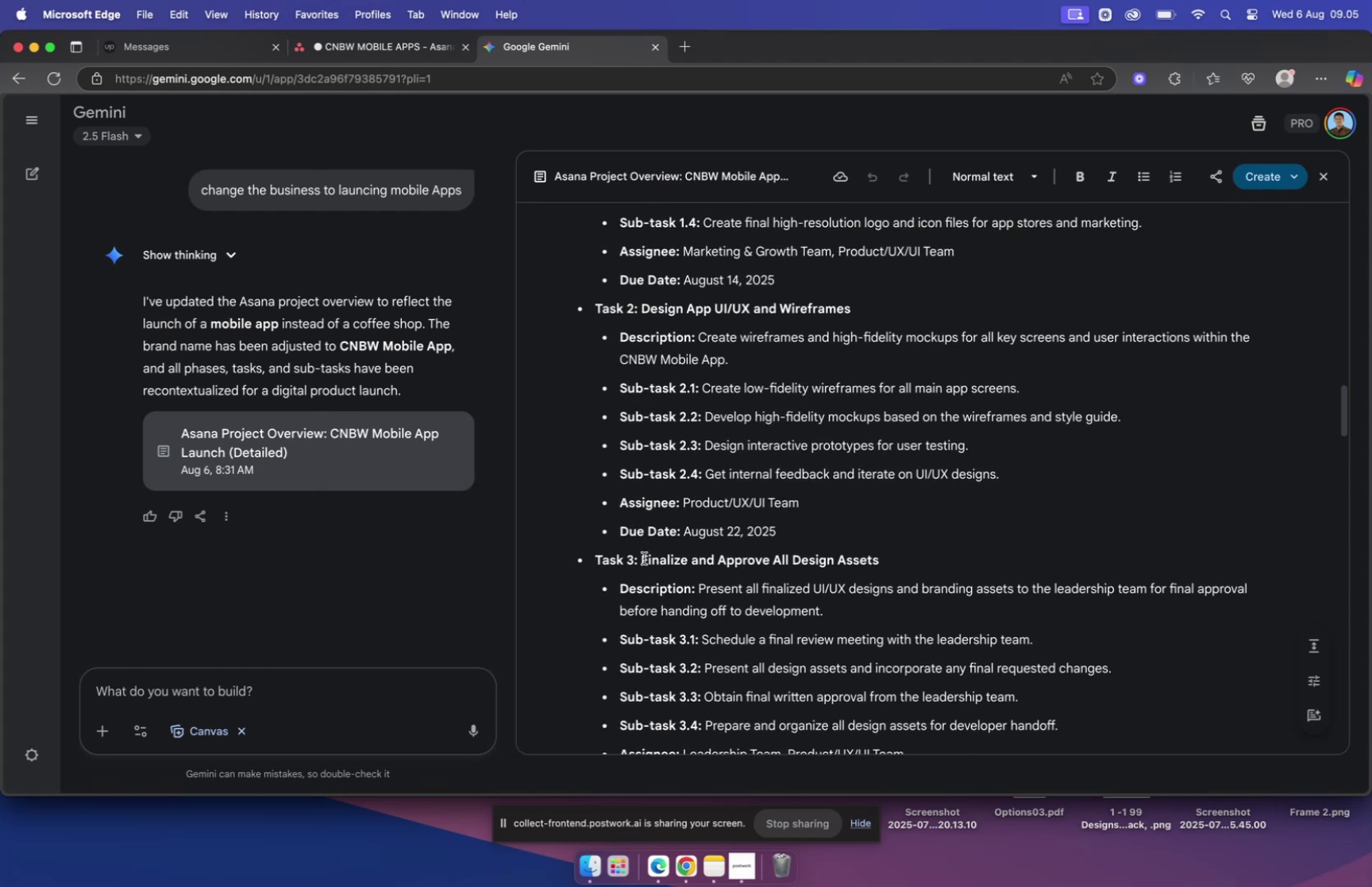 
left_click_drag(start_coordinate=[642, 557], to_coordinate=[877, 560])
 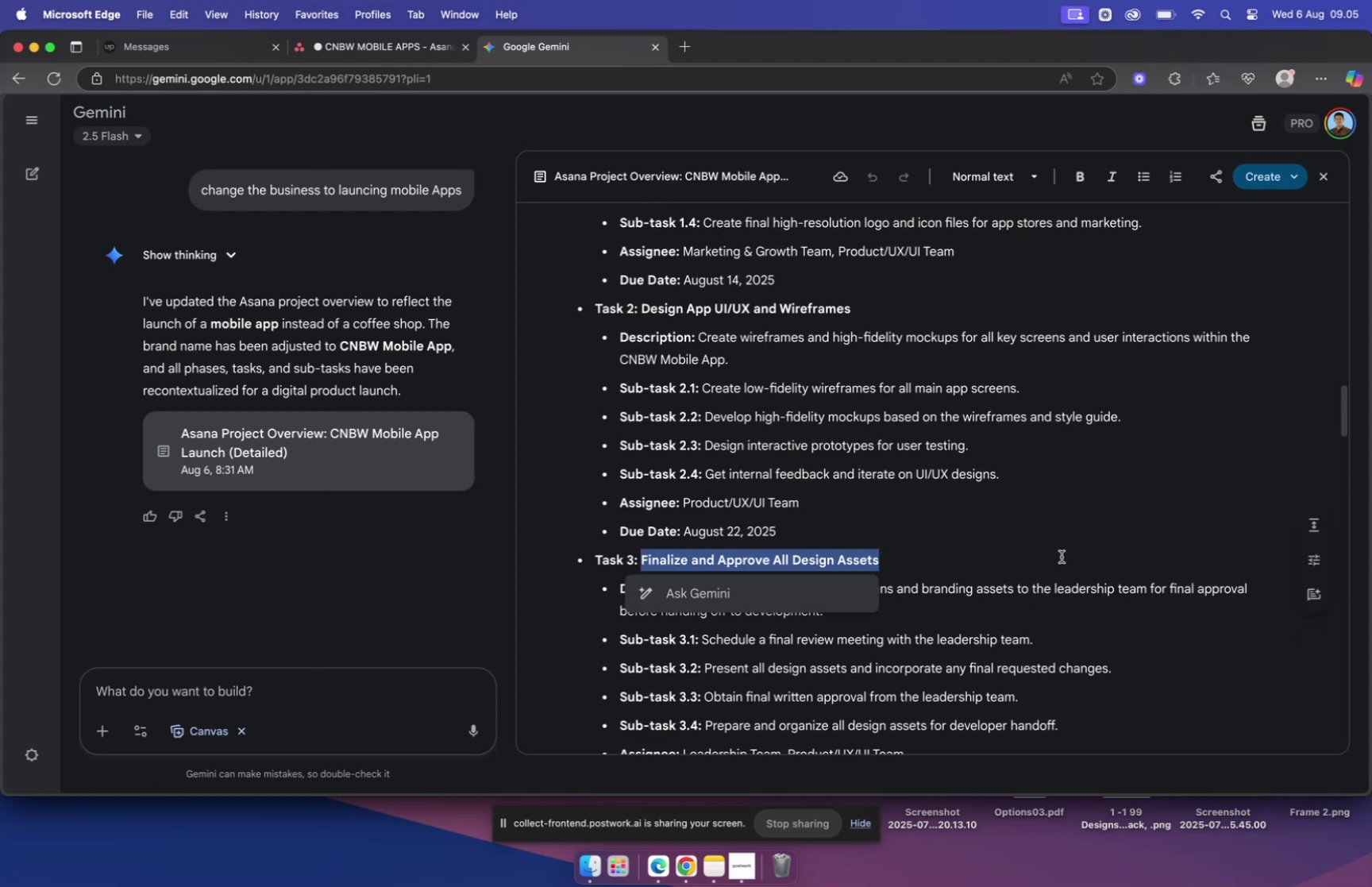 
key(Meta+C)
 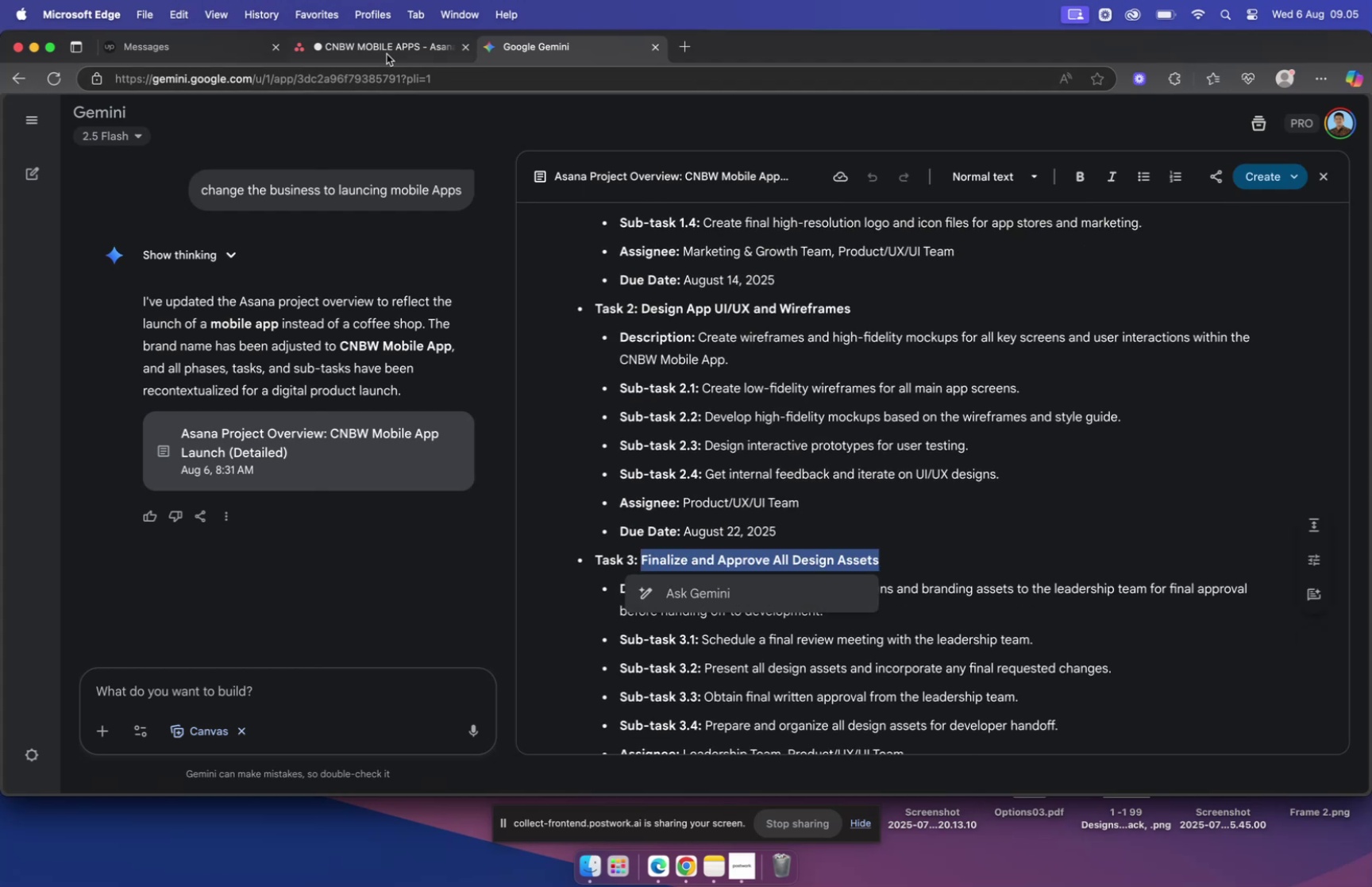 
left_click([376, 51])
 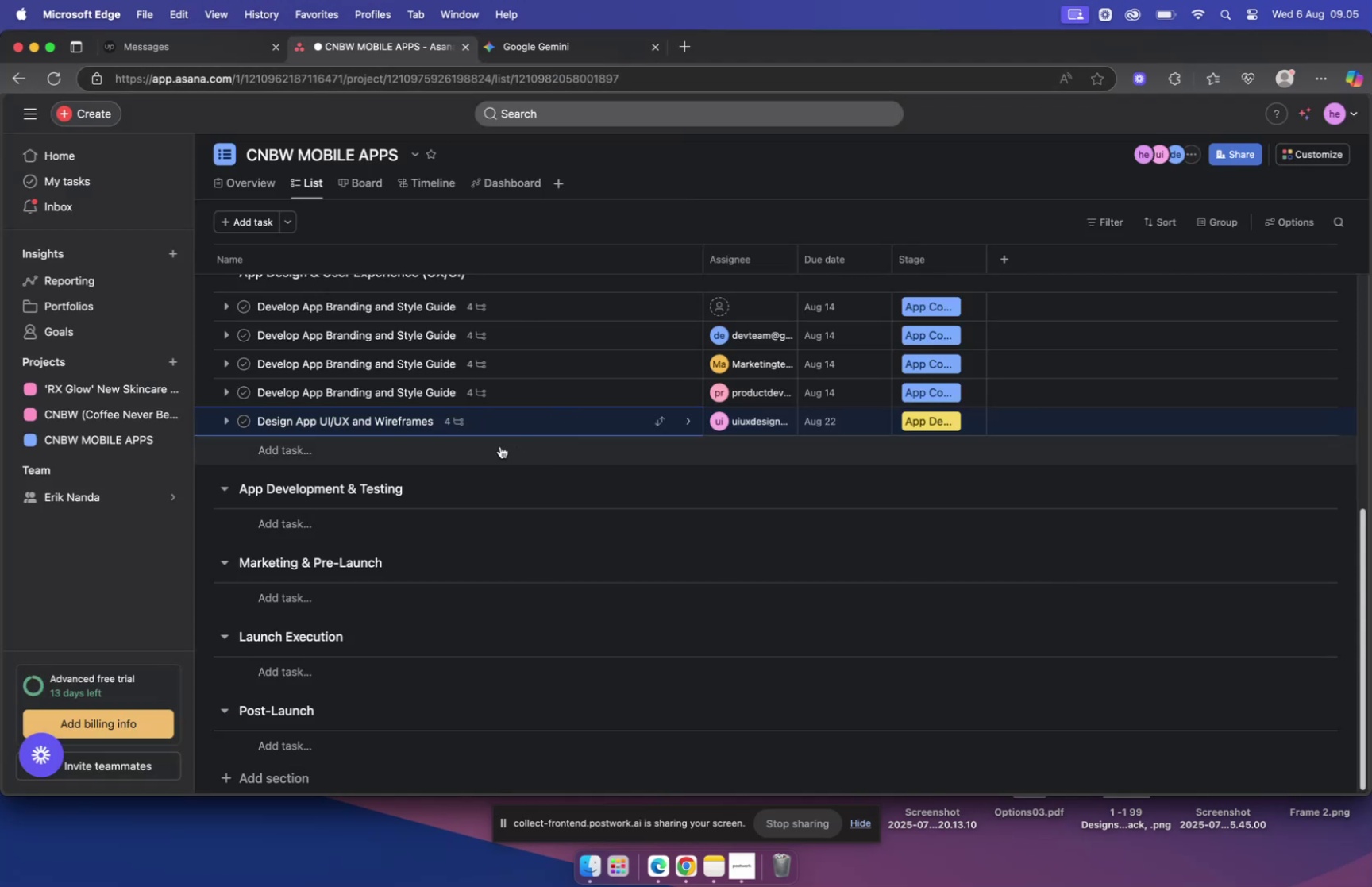 
left_click([501, 445])
 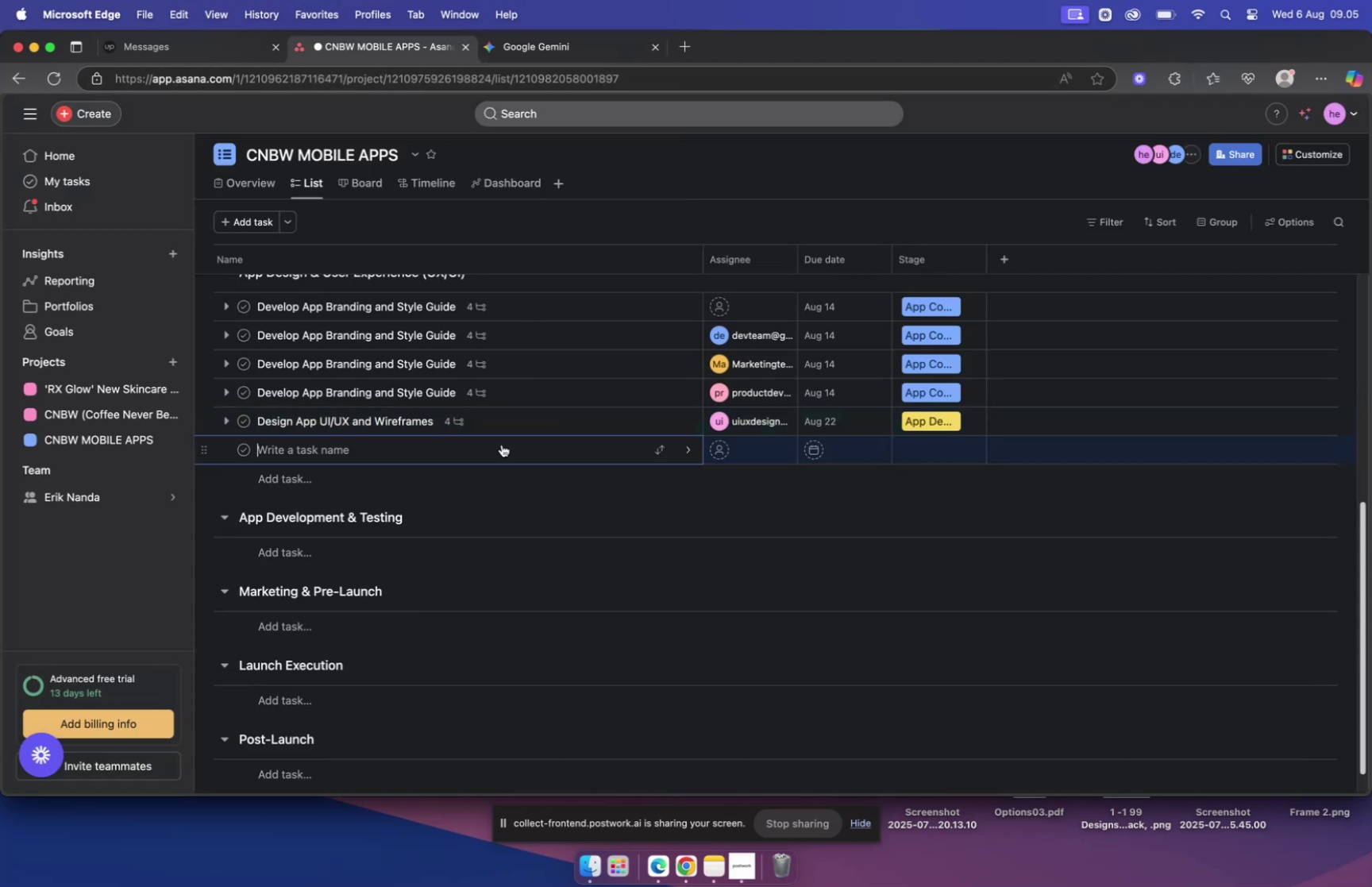 
key(Meta+V)
 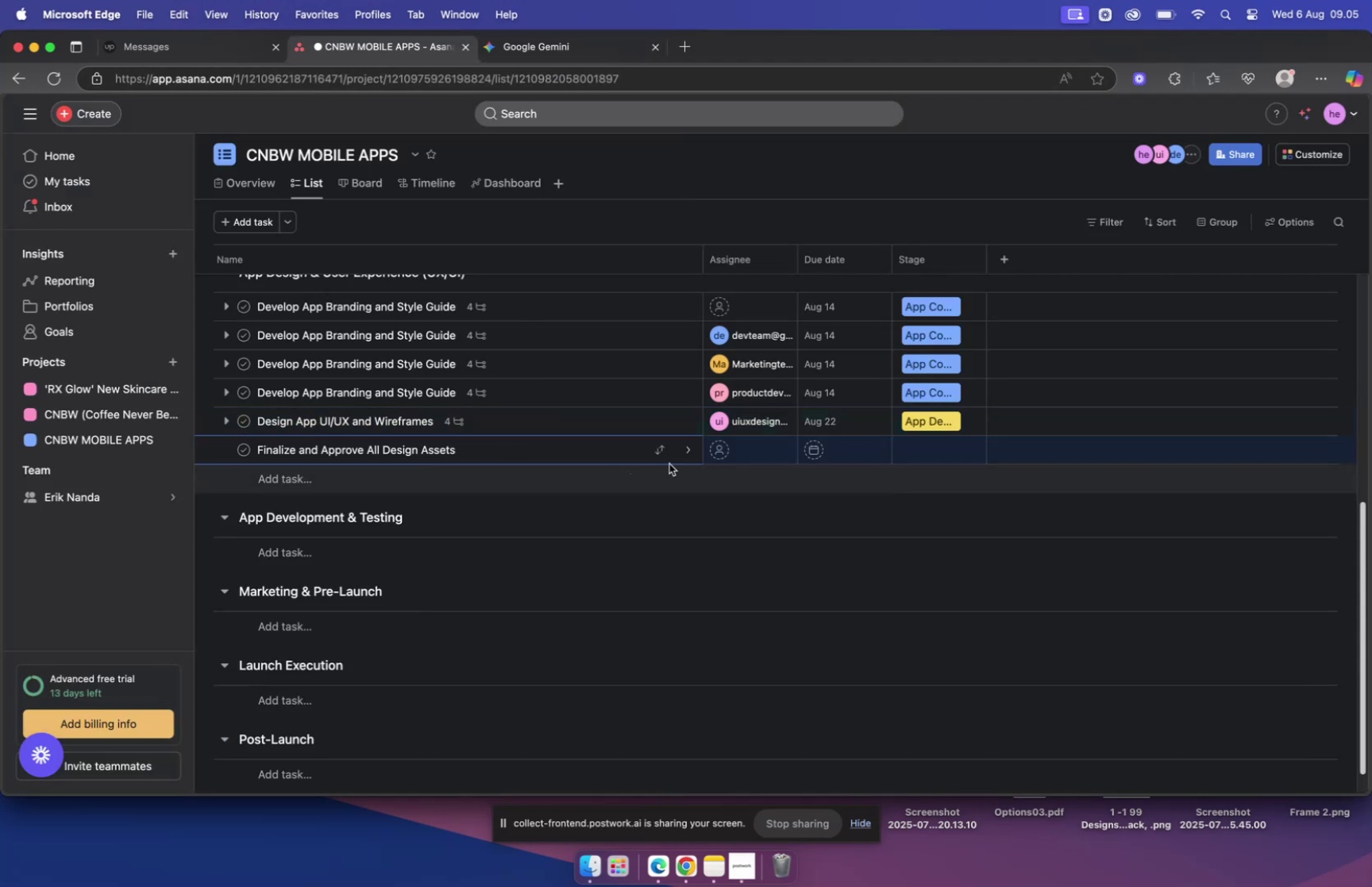 
mouse_move([756, 455])
 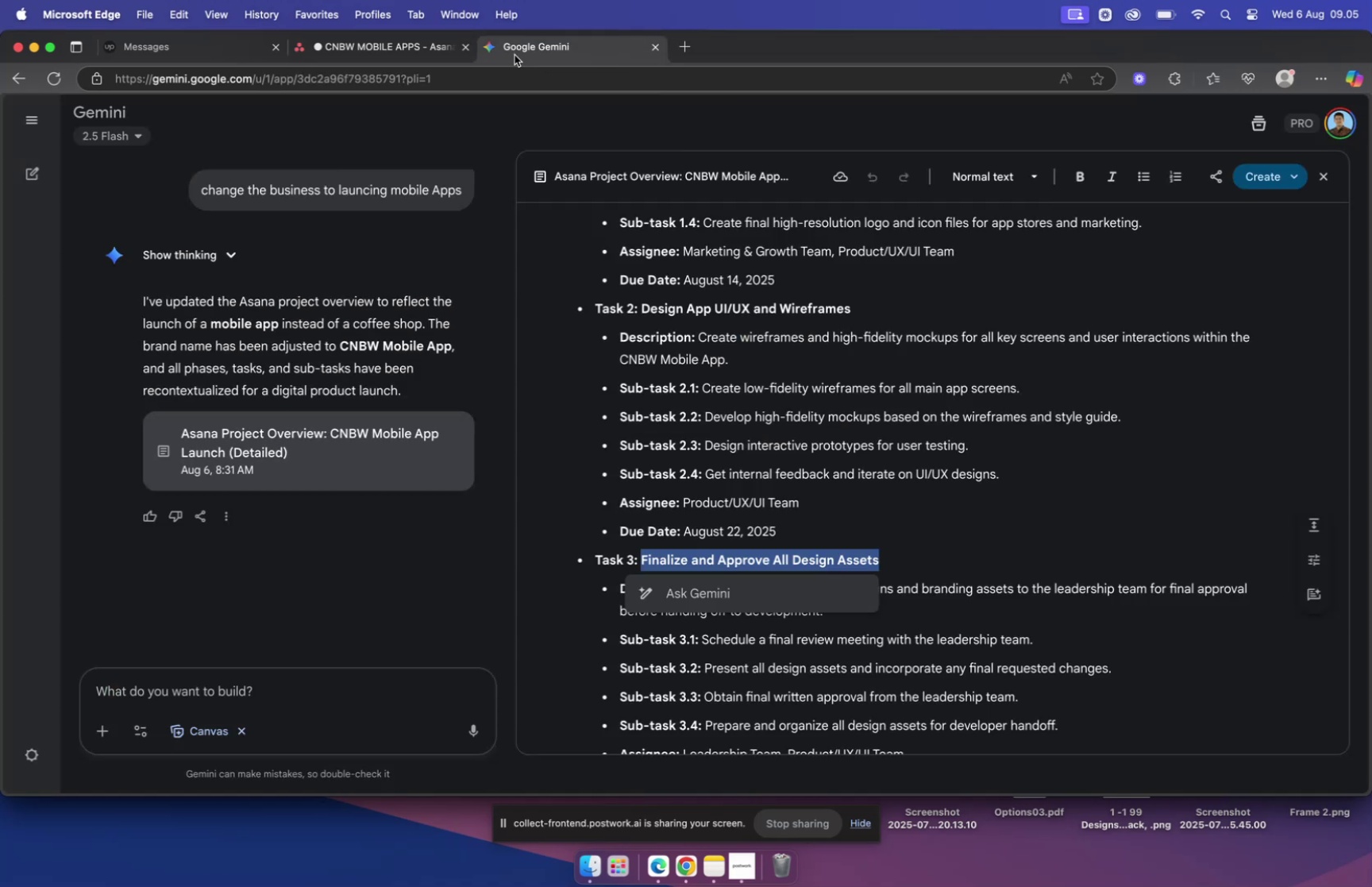 
scroll: coordinate [831, 425], scroll_direction: down, amount: 5.0
 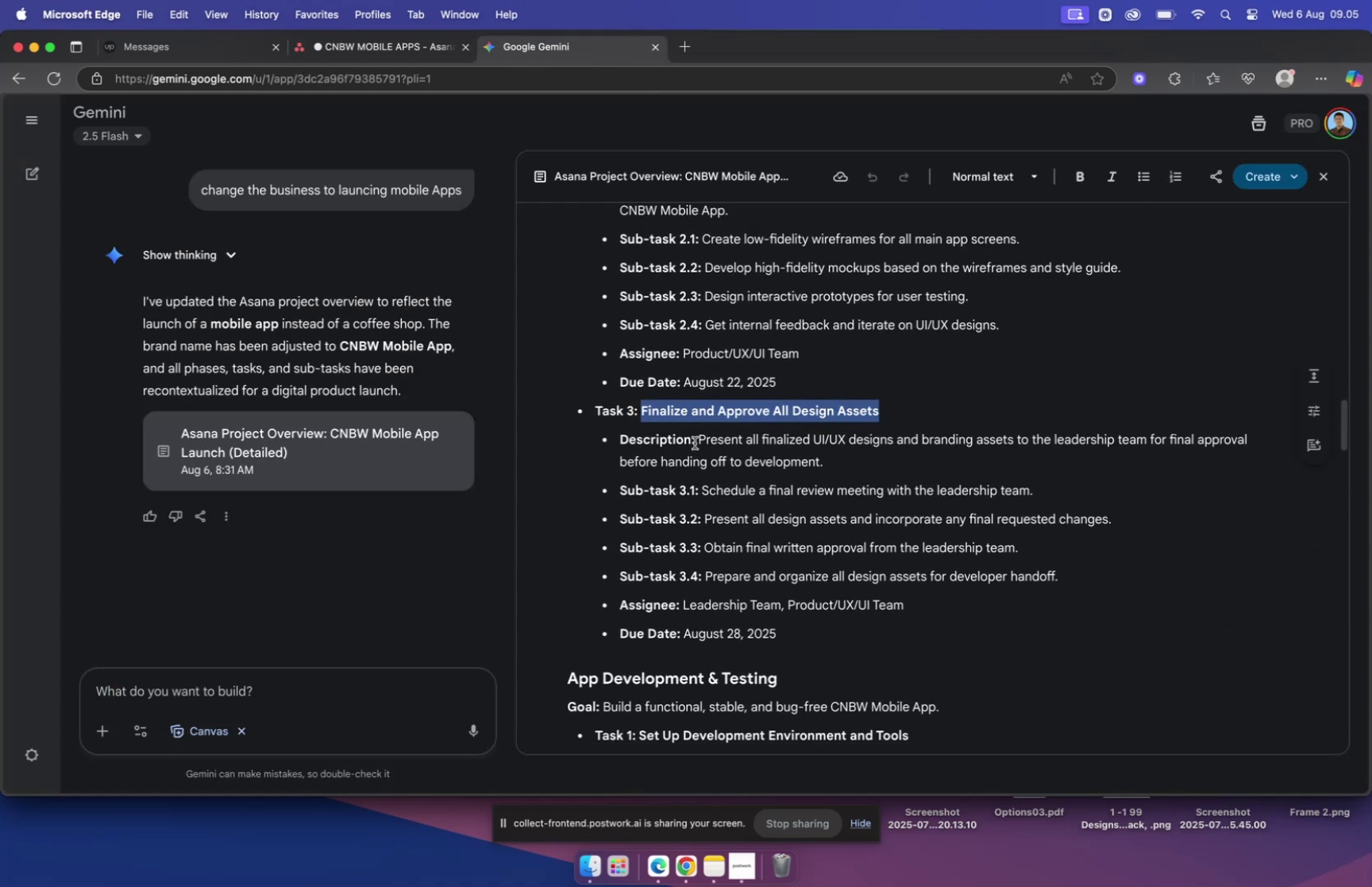 
left_click_drag(start_coordinate=[701, 438], to_coordinate=[831, 464])
 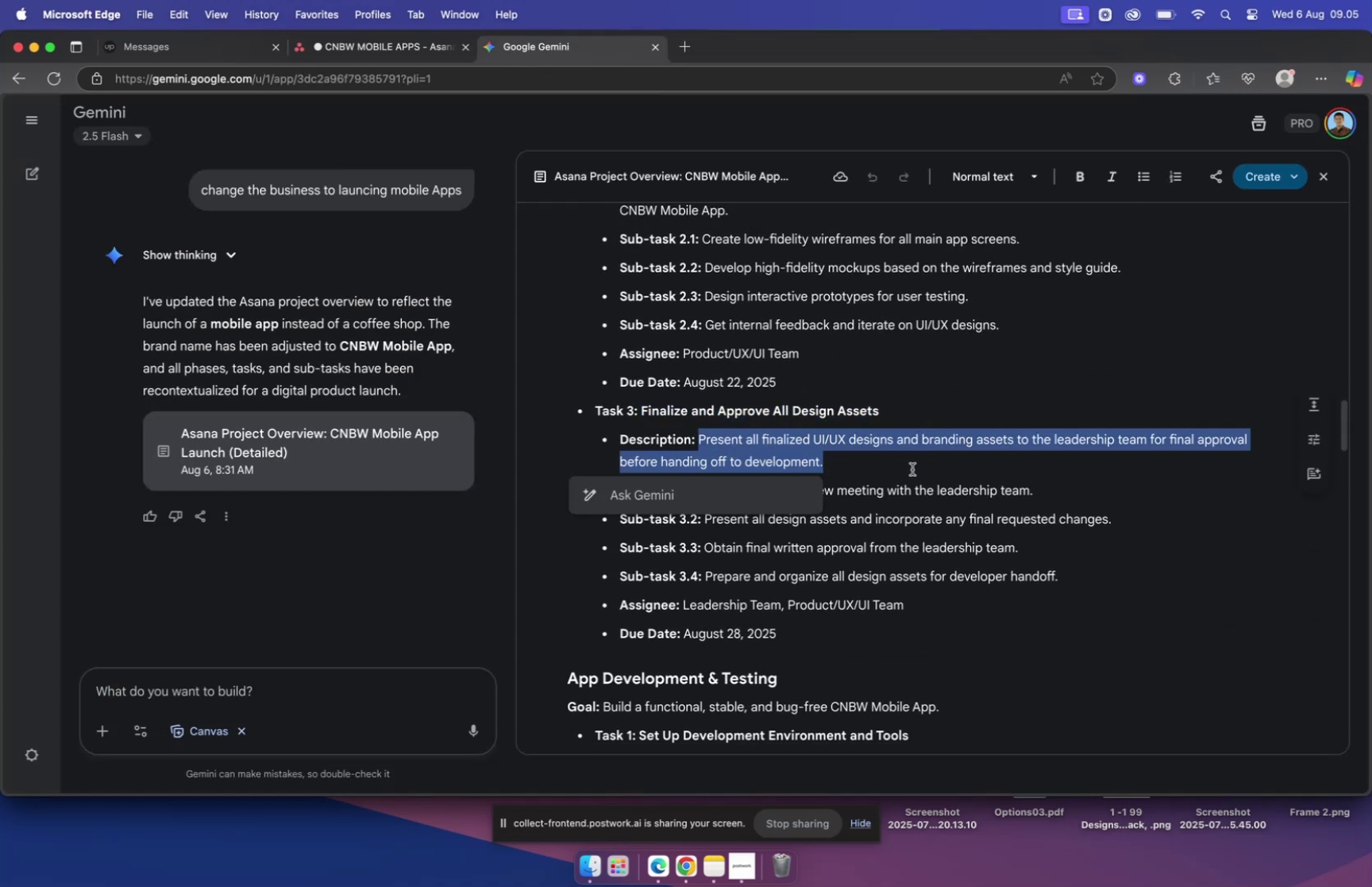 
key(Meta+C)
 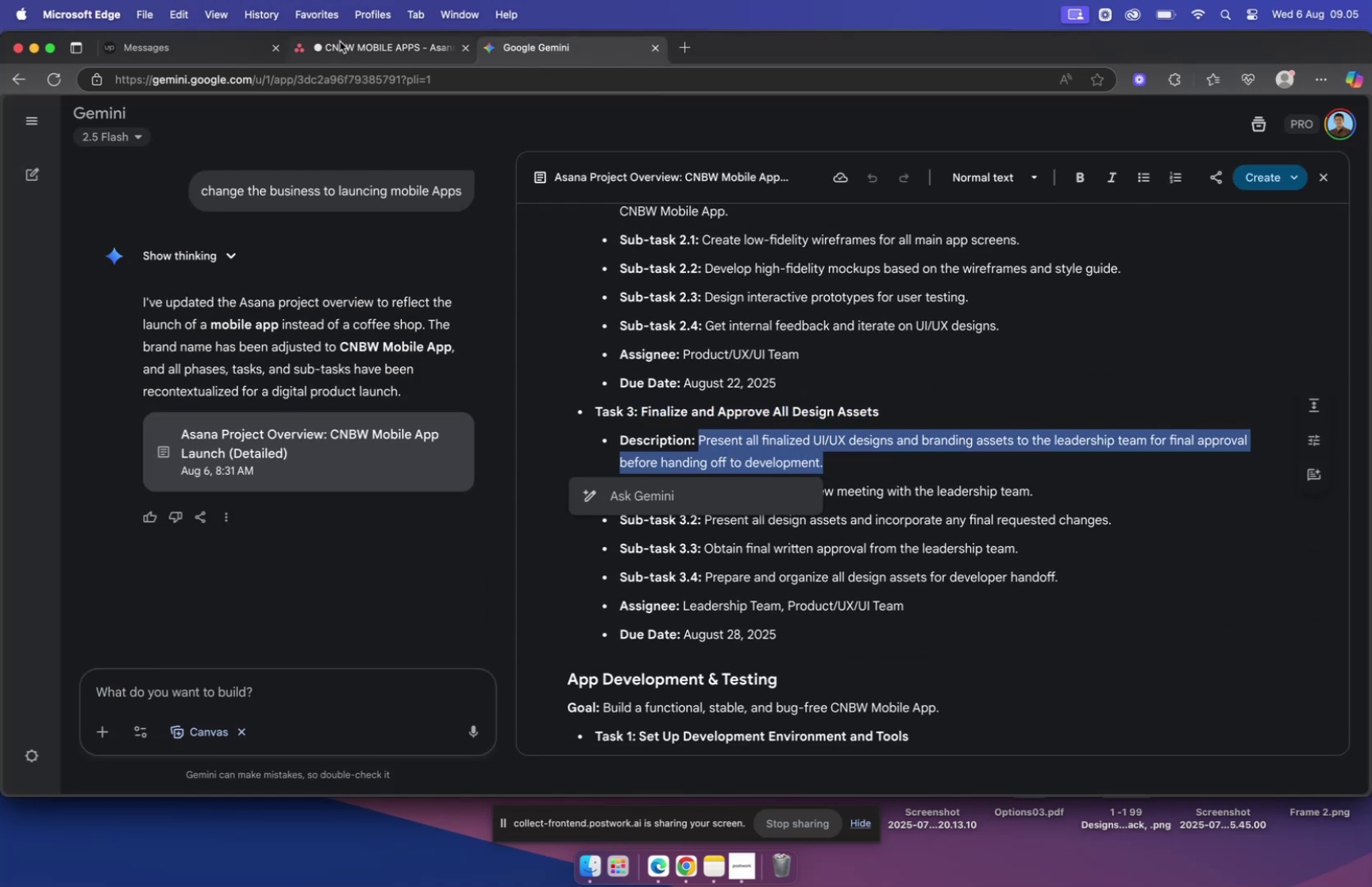 
double_click([345, 48])
 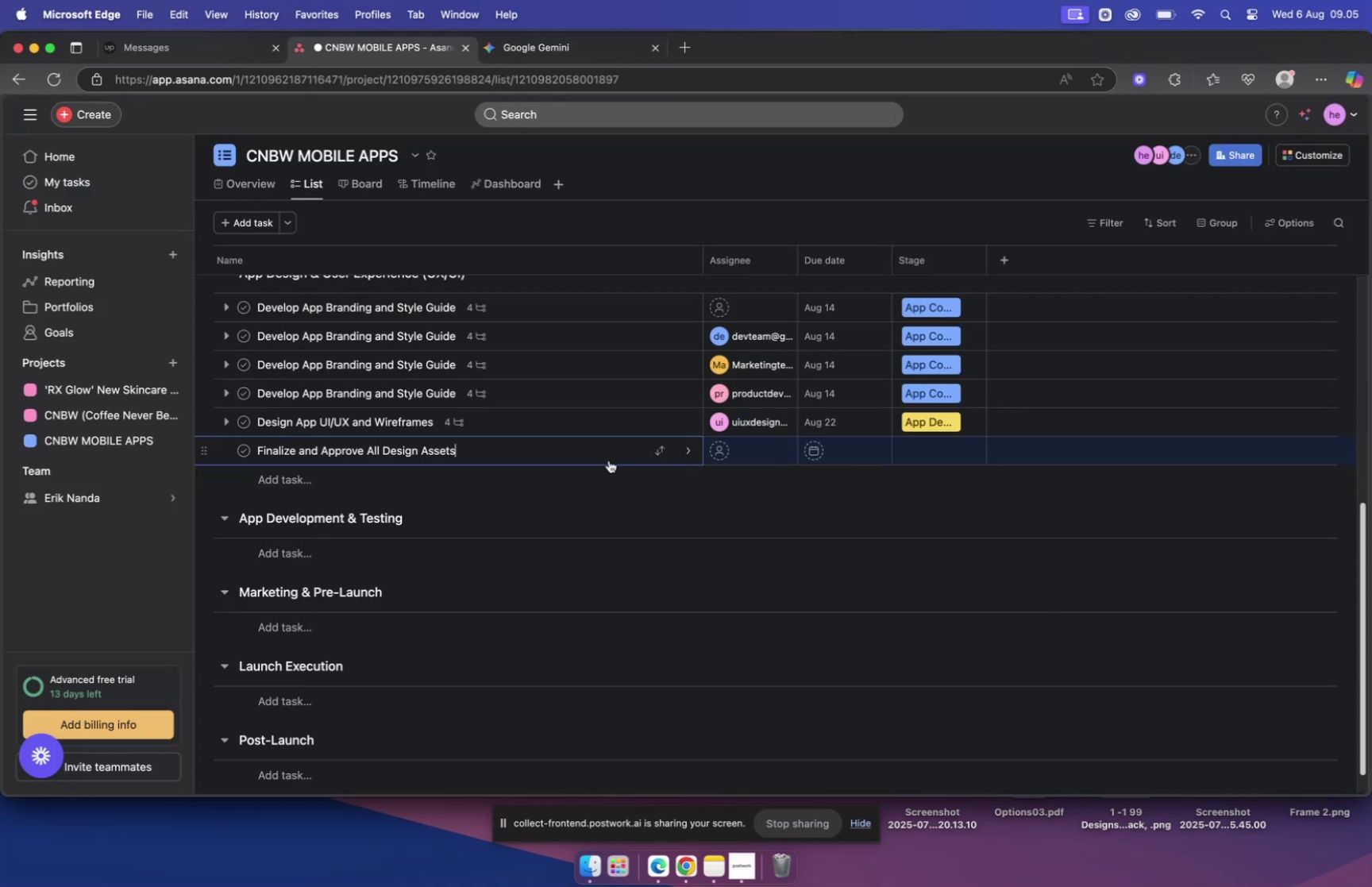 
left_click([597, 451])
 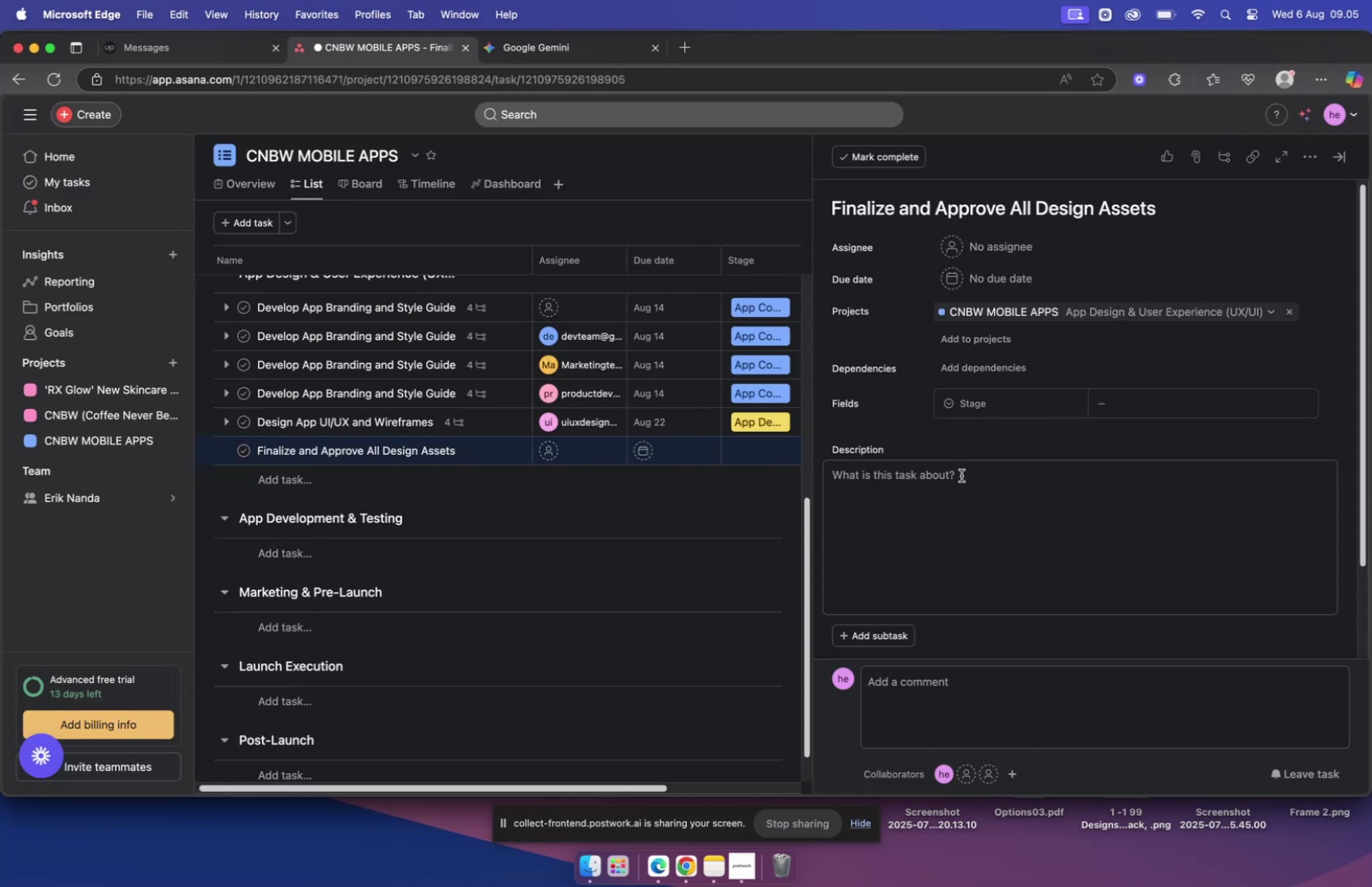 
left_click([962, 474])
 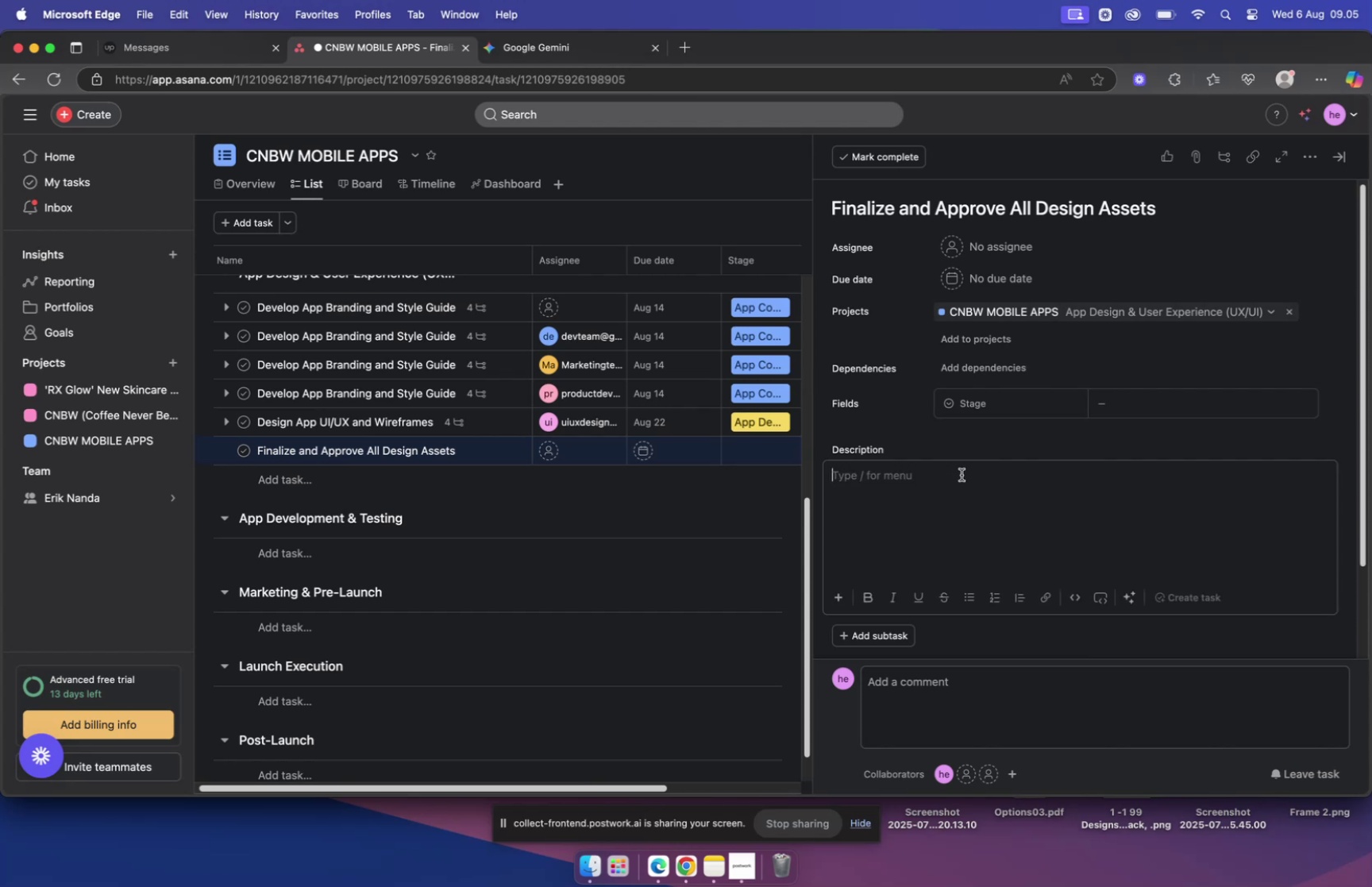 
key(Meta+V)
 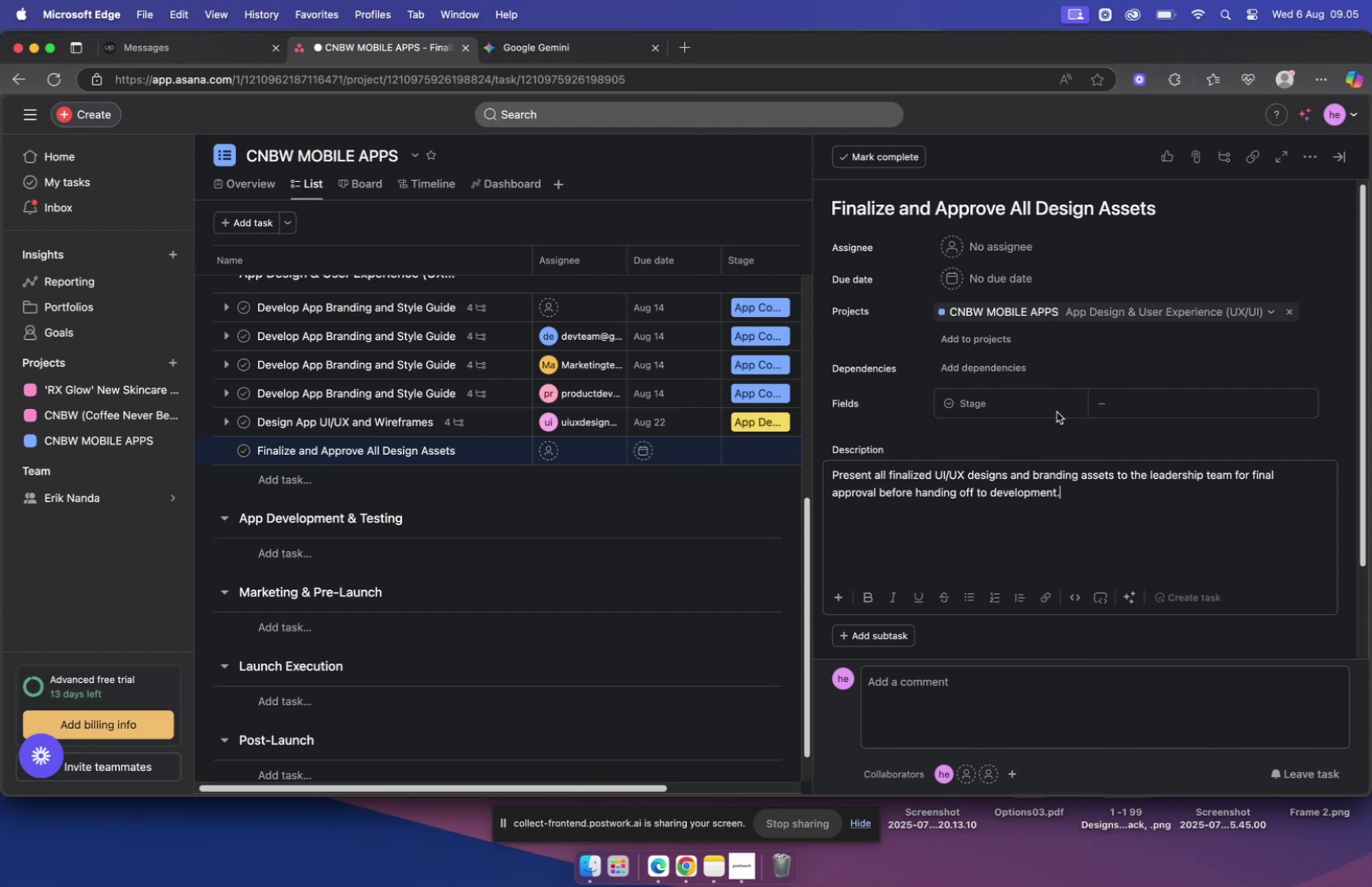 
left_click([1124, 404])
 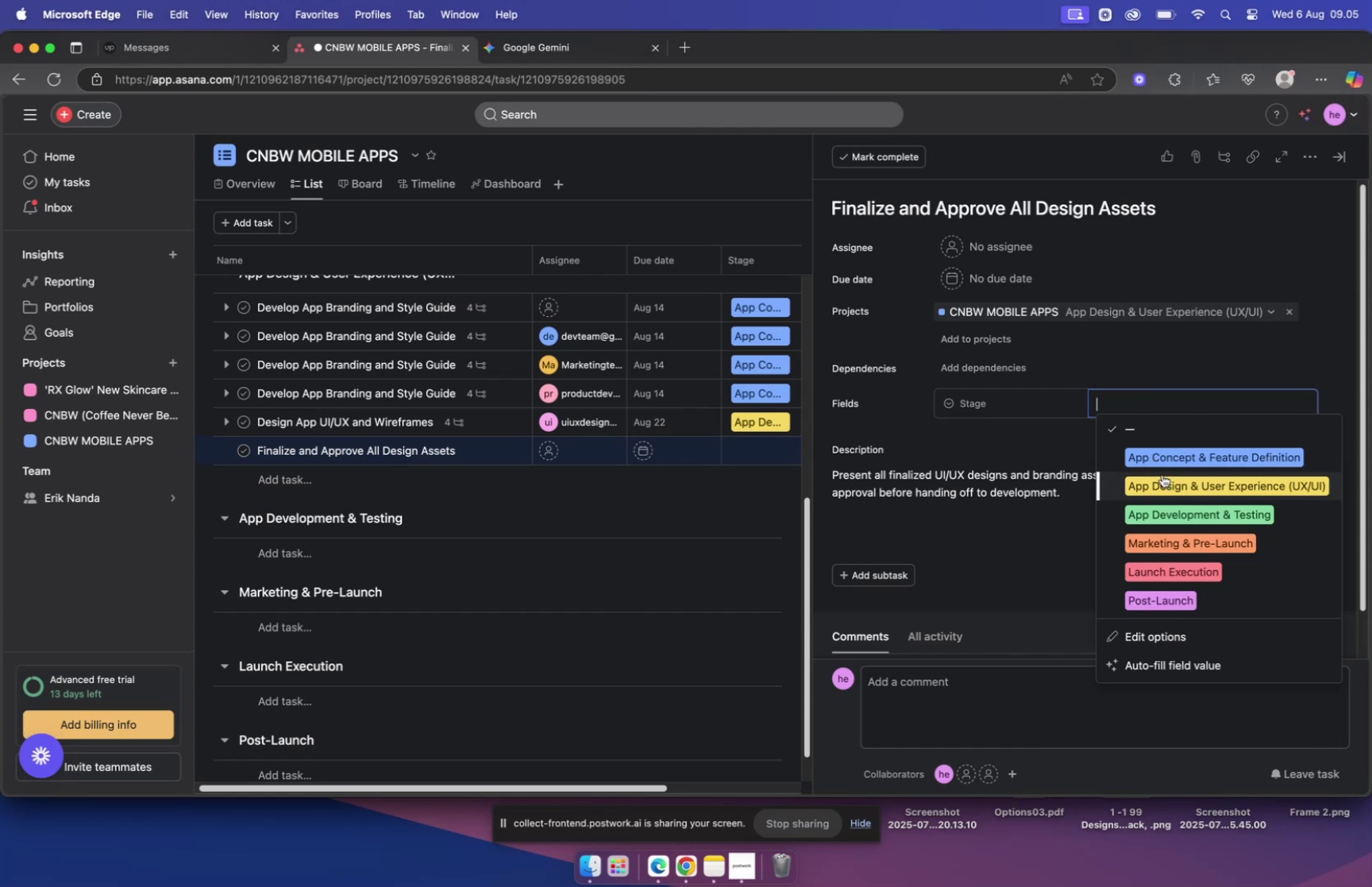 
wait(30.4)
 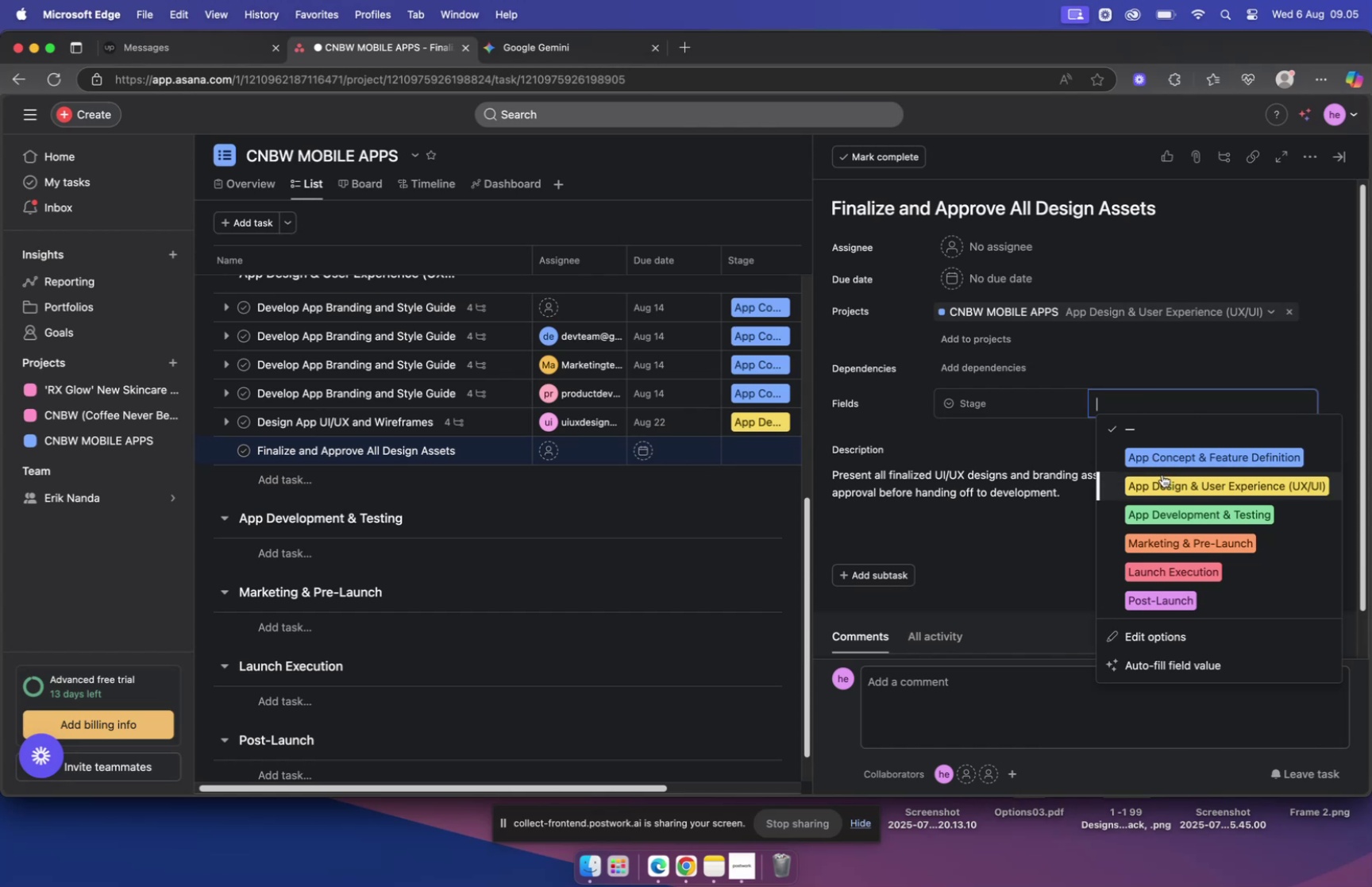 
left_click([1166, 484])
 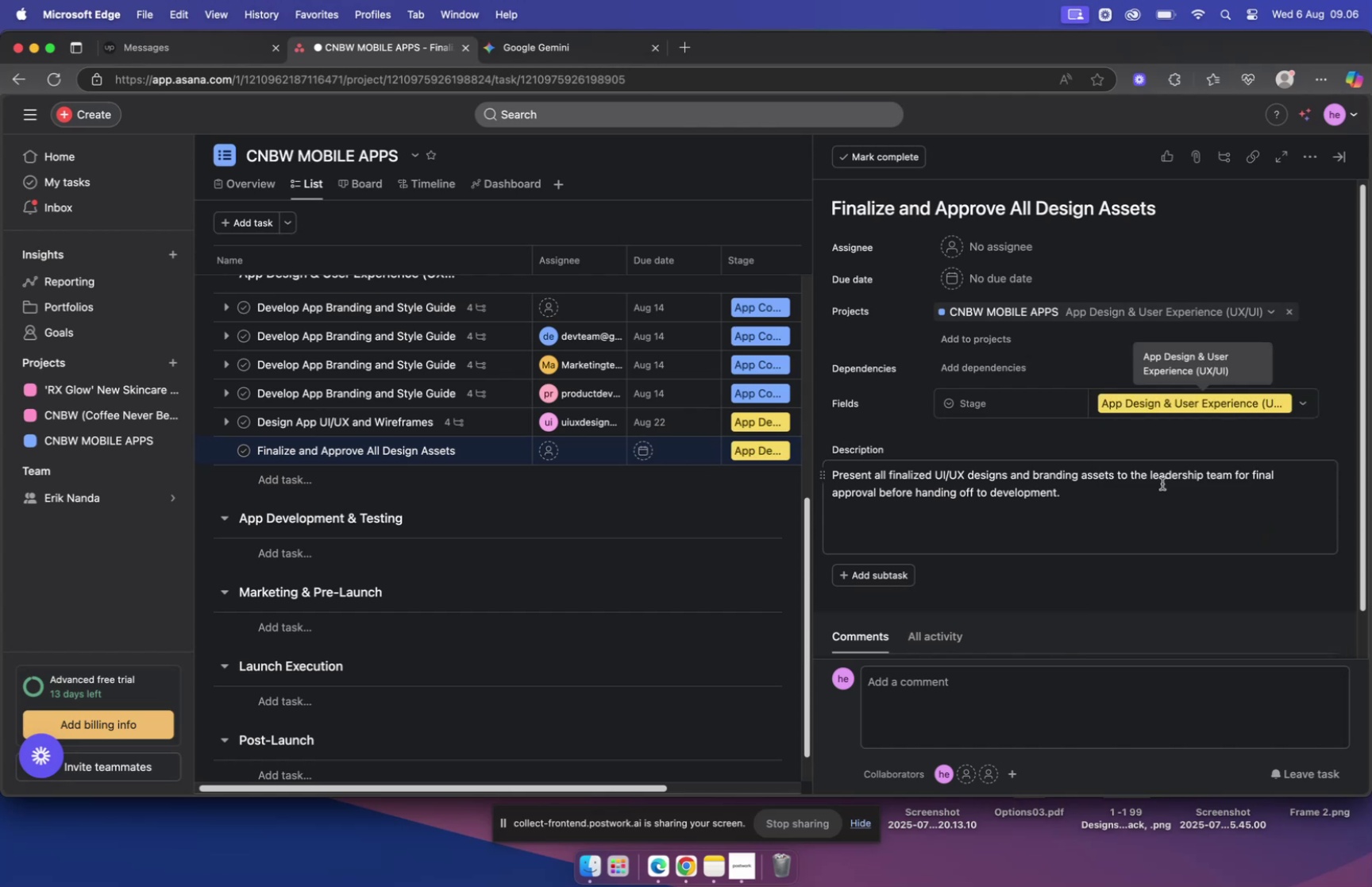 
wait(8.02)
 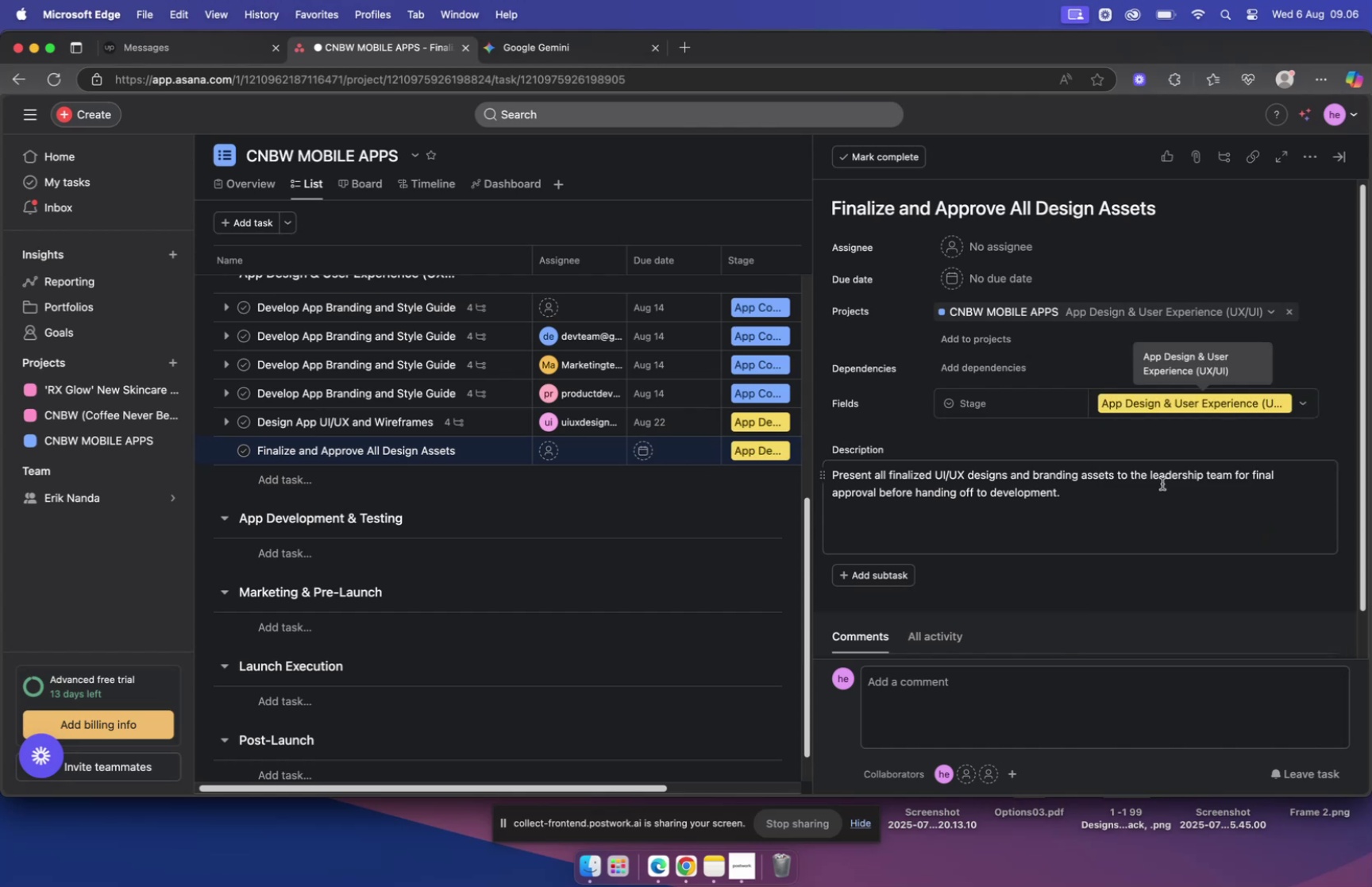 
mouse_move([775, 447])
 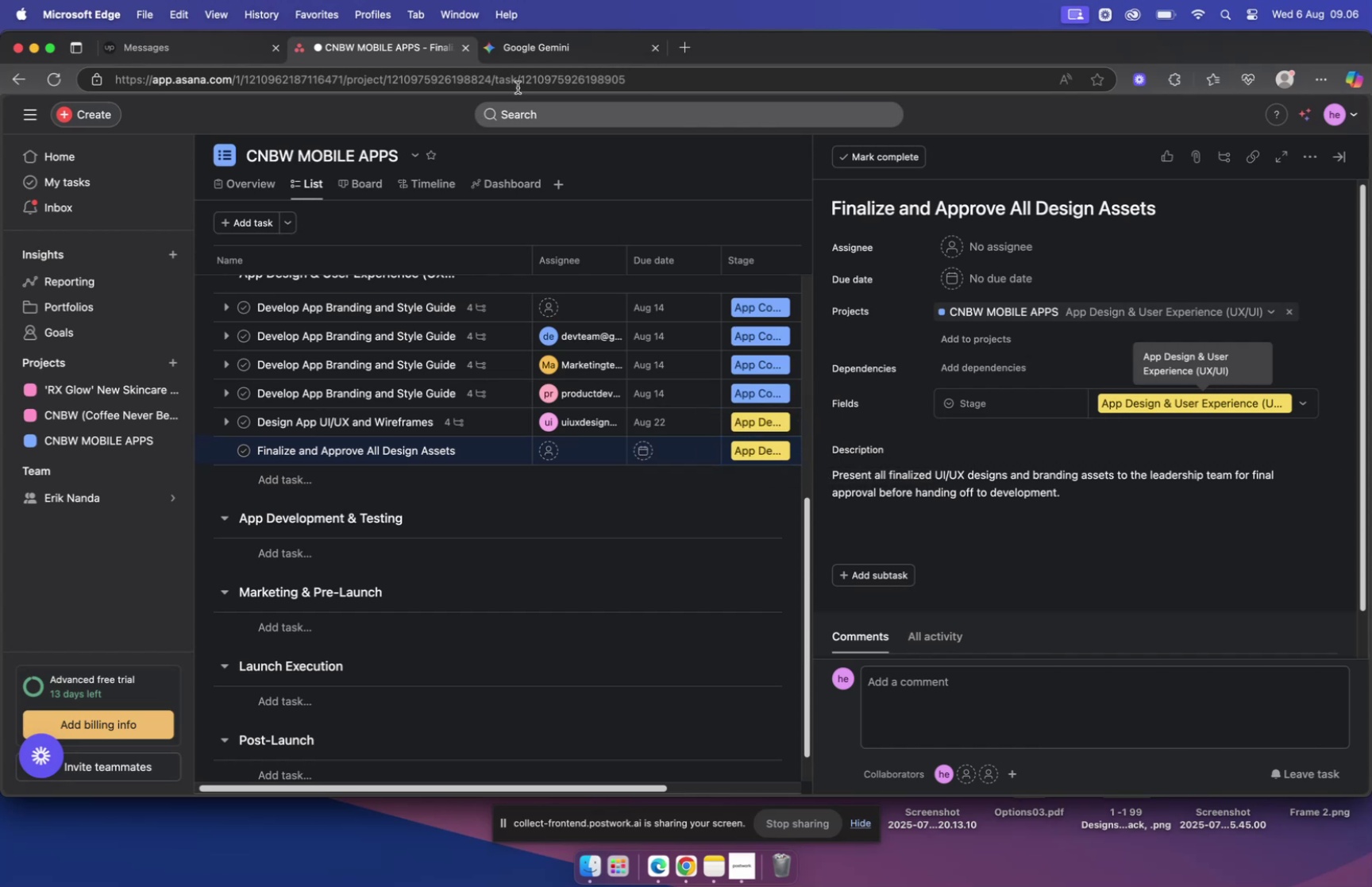 
mouse_move([564, 61])
 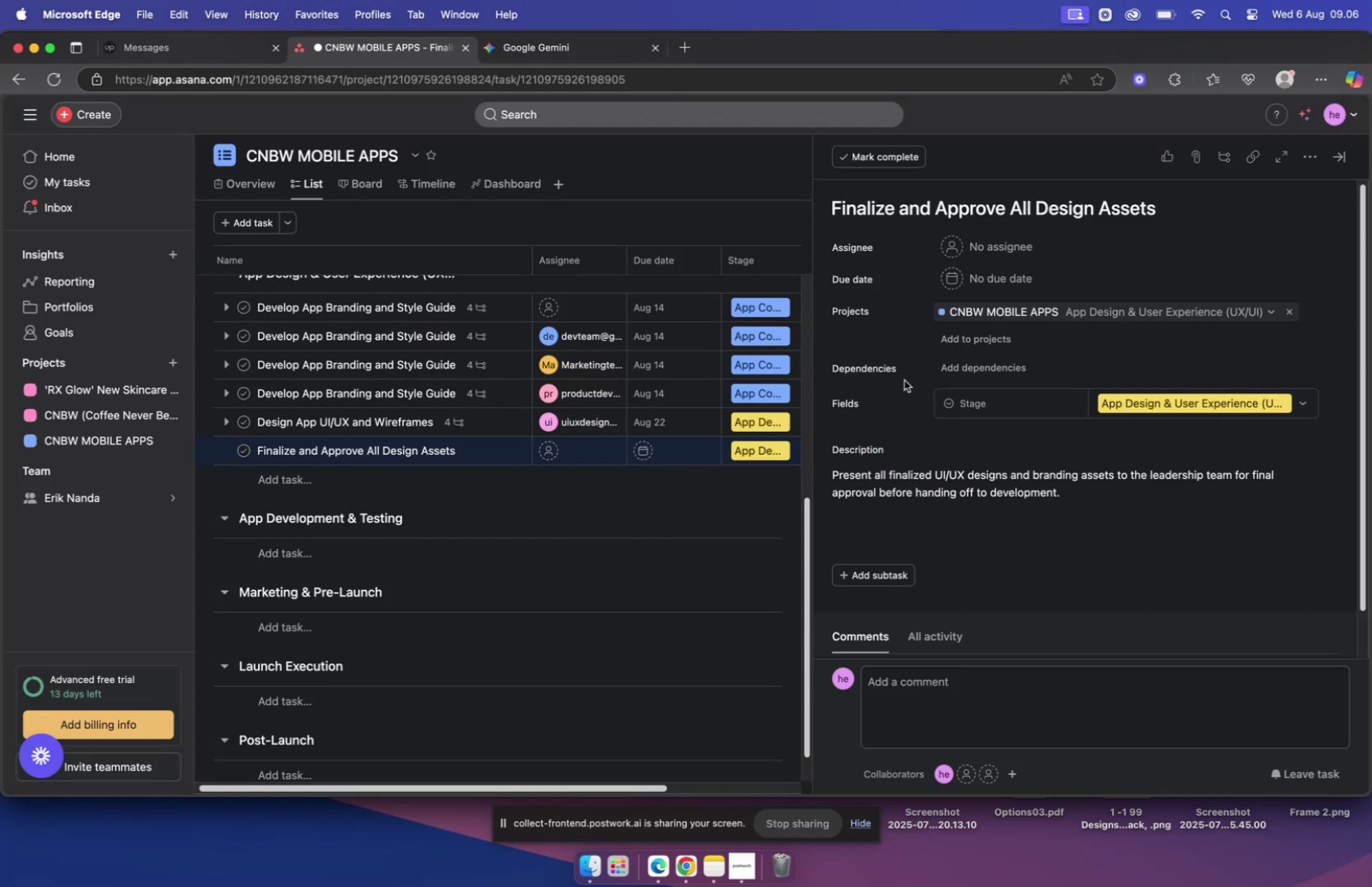 
mouse_move([749, 466])
 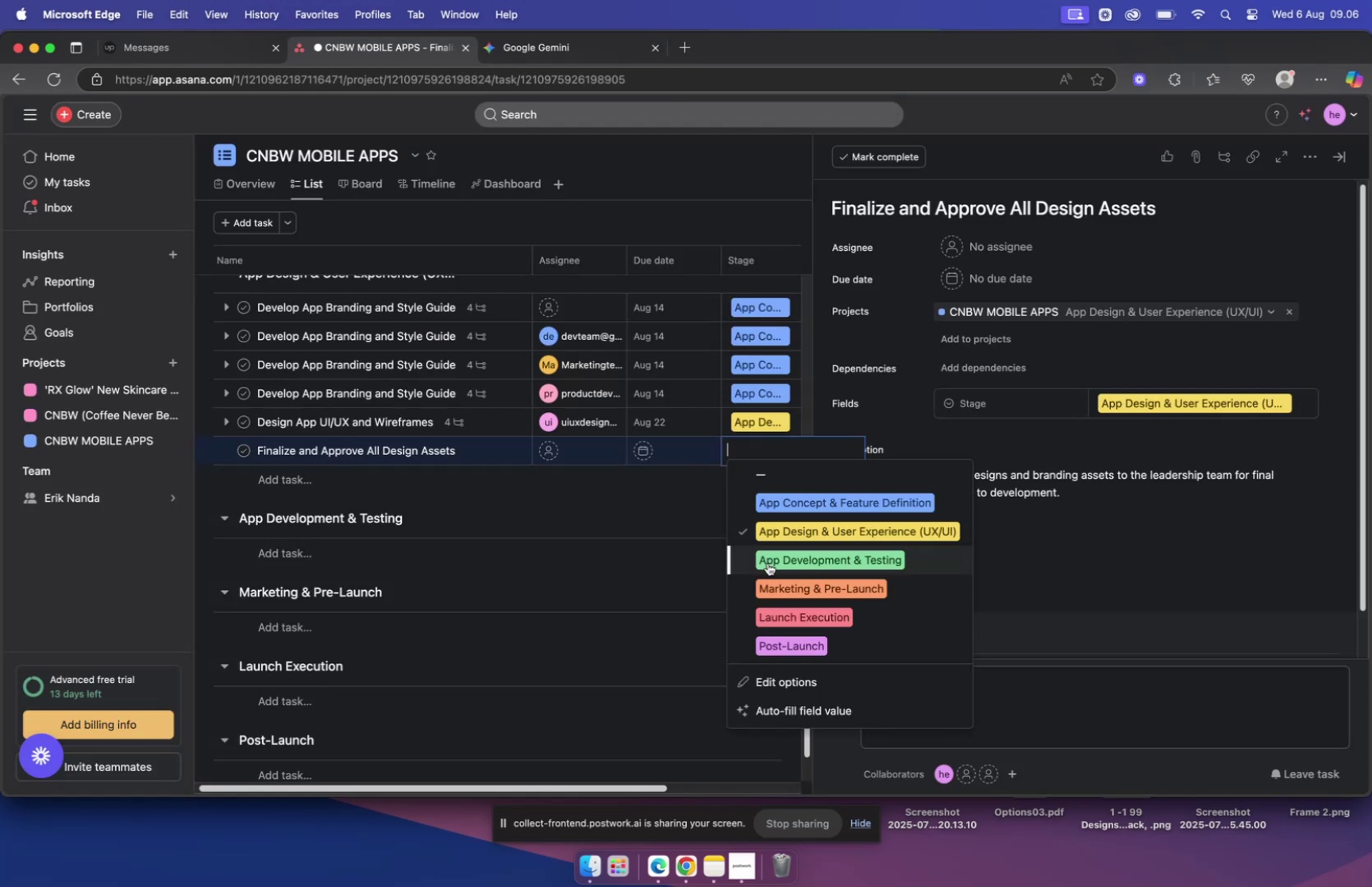 
left_click([768, 562])
 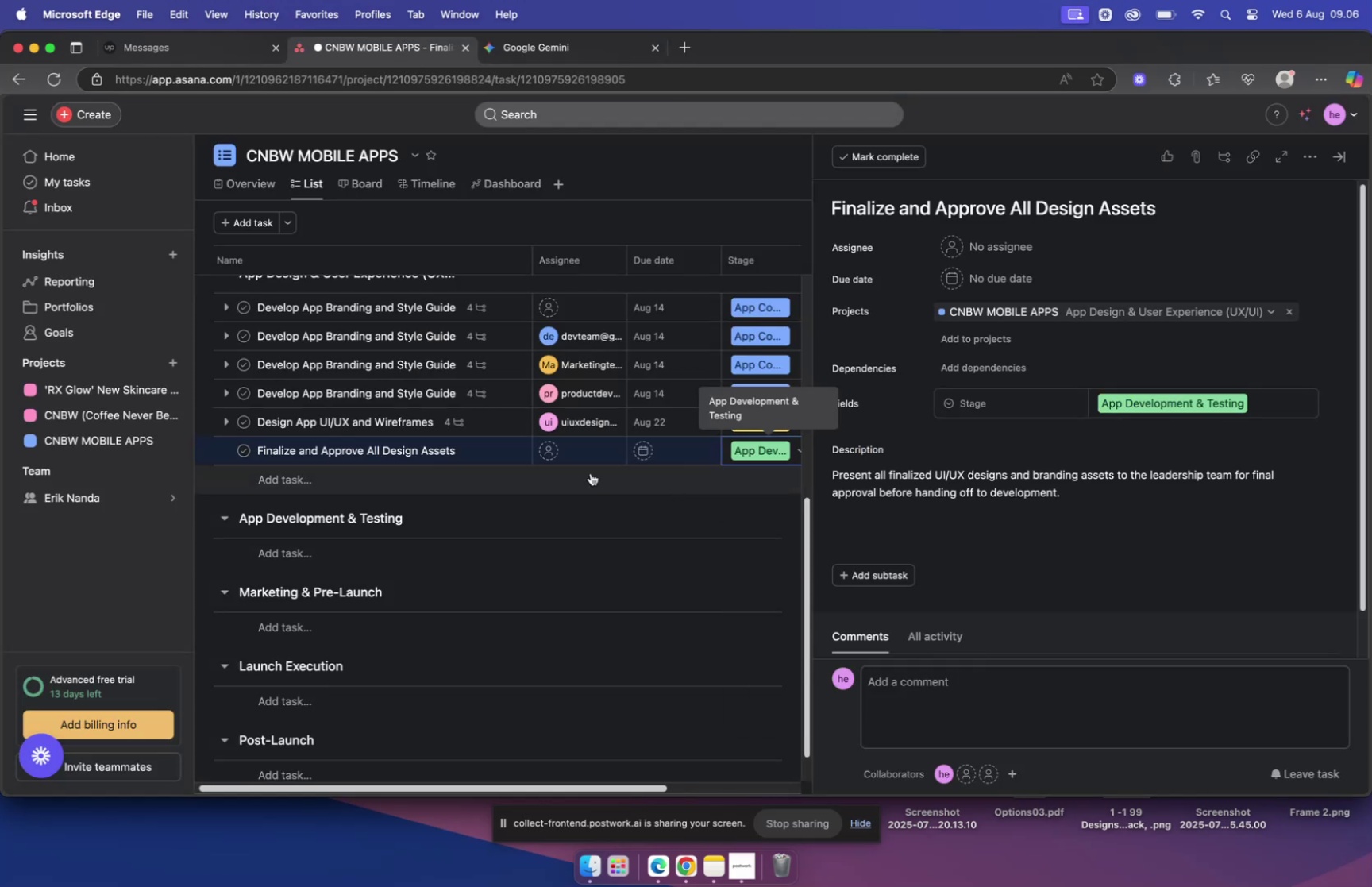 
left_click([553, 455])
 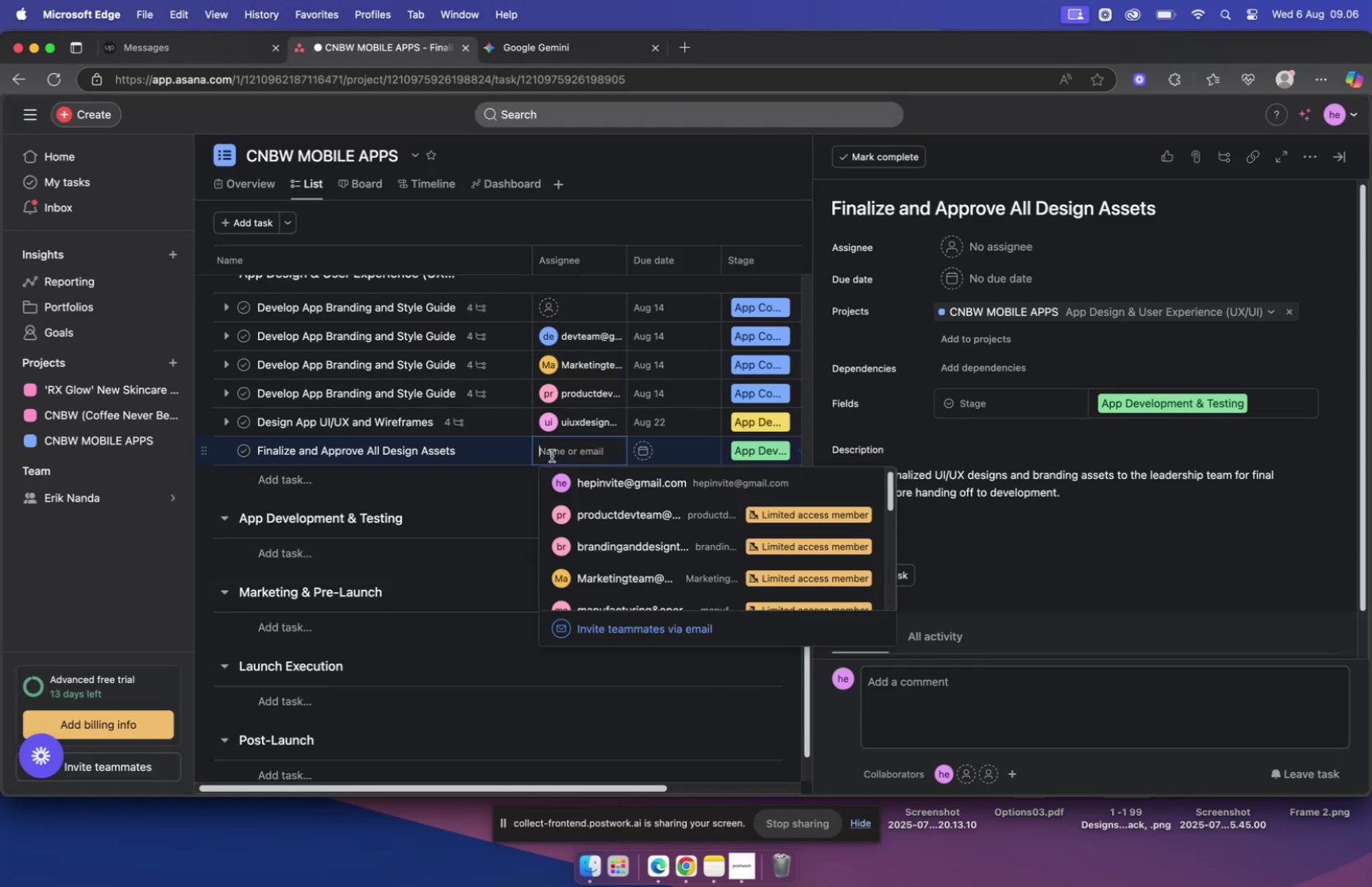 
scroll: coordinate [570, 482], scroll_direction: down, amount: 7.0
 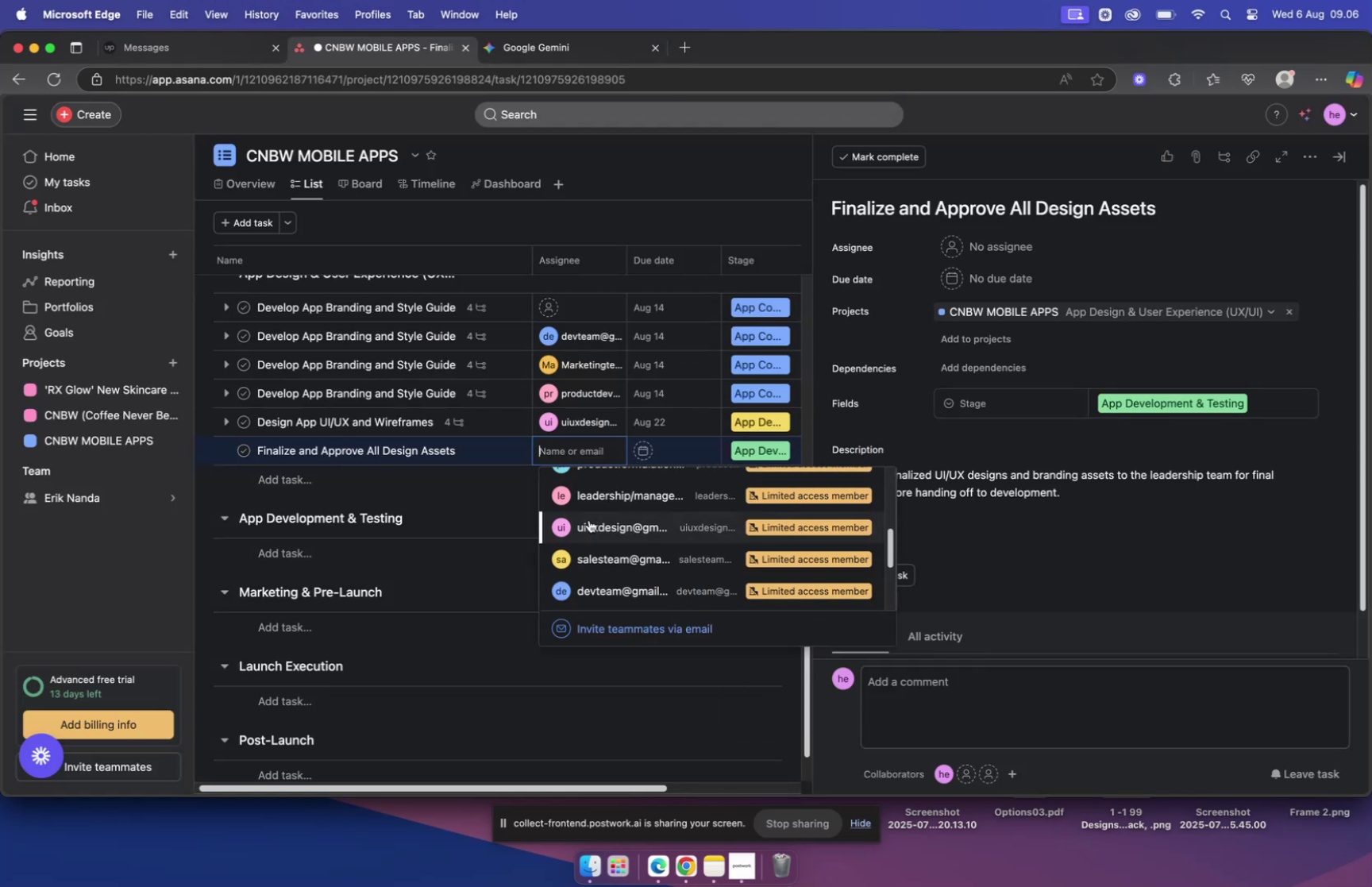 
left_click([589, 519])
 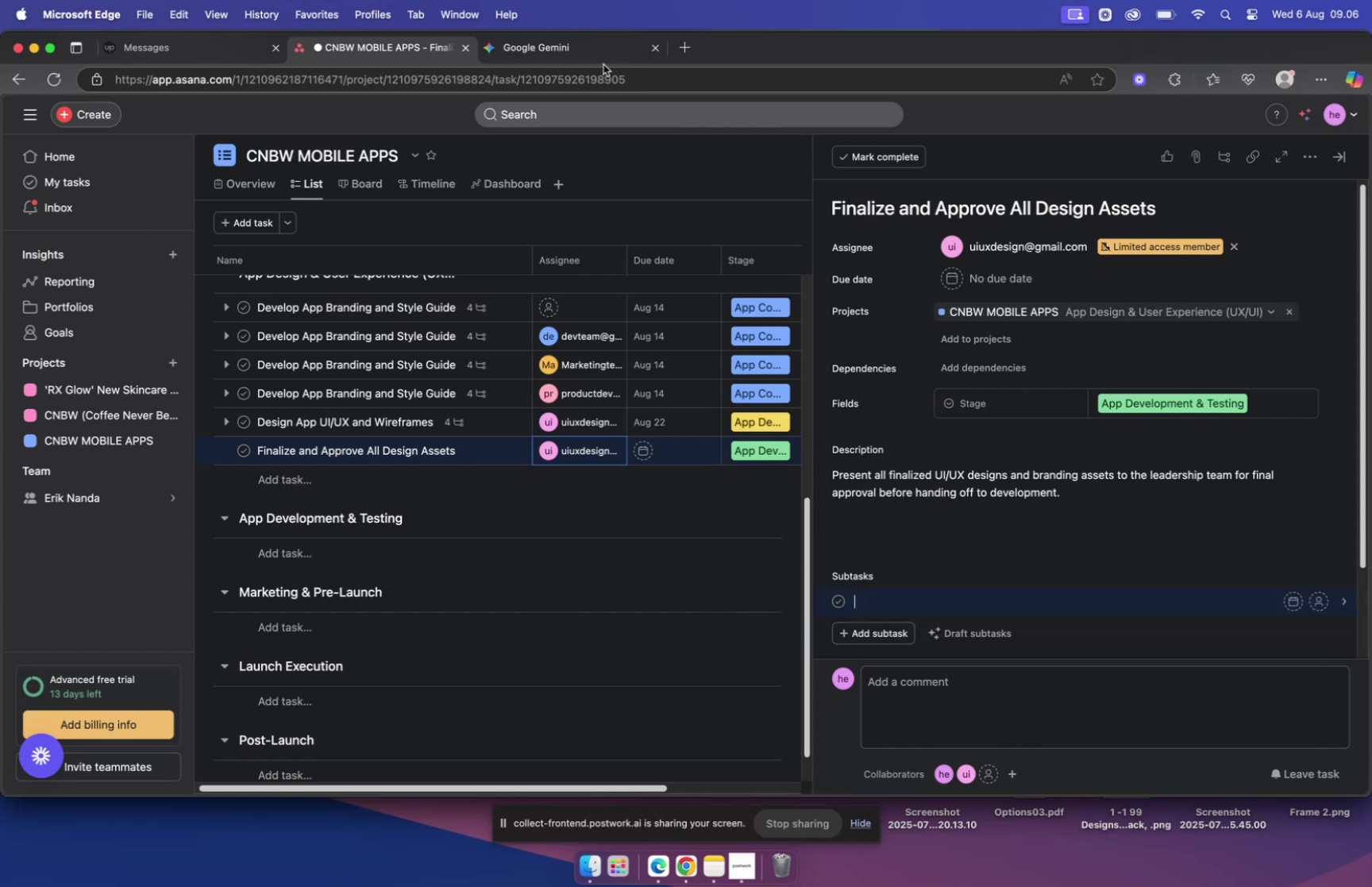 
left_click([588, 48])
 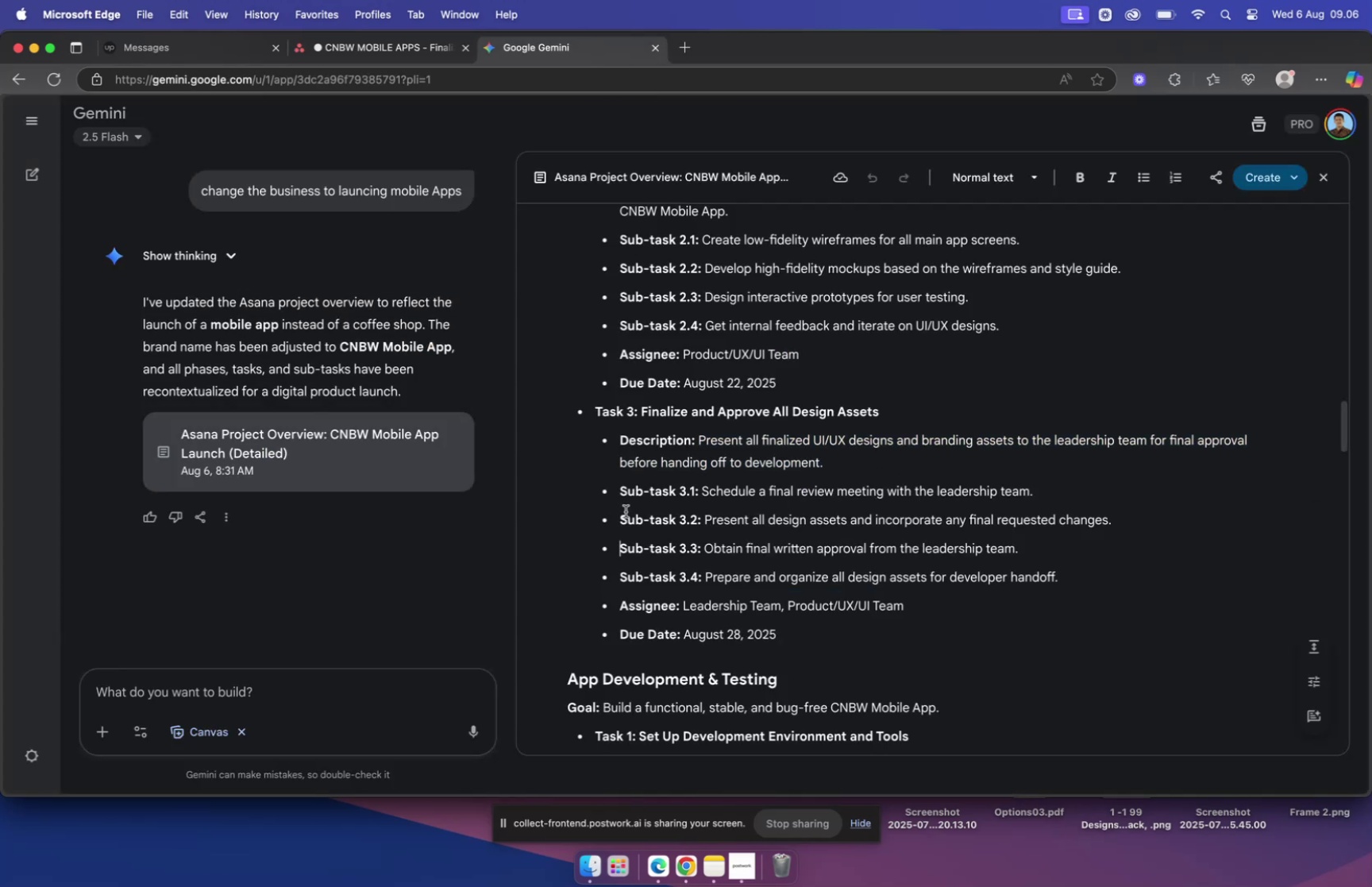 
left_click_drag(start_coordinate=[621, 488], to_coordinate=[1089, 576])
 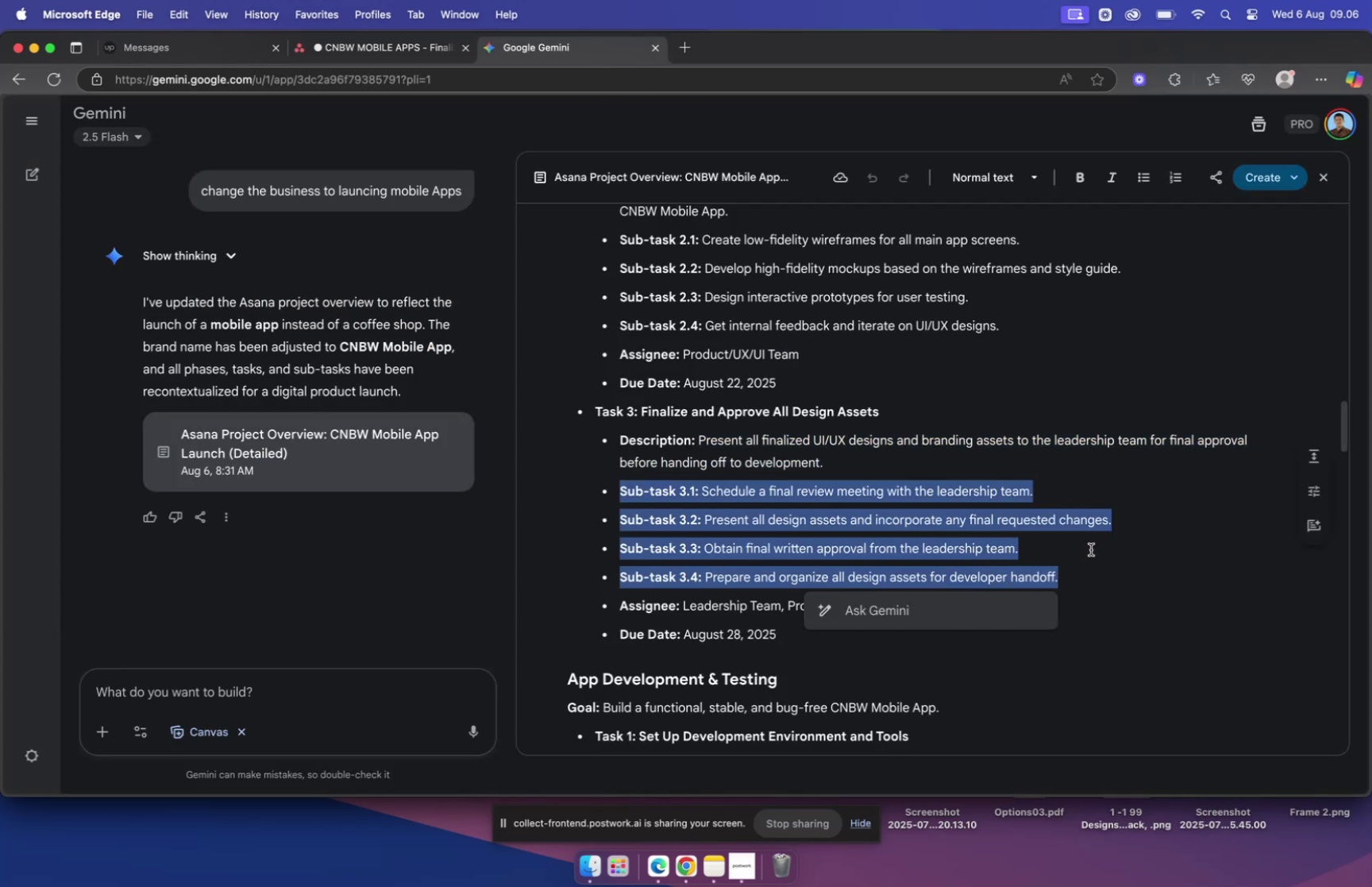 
key(Meta+C)
 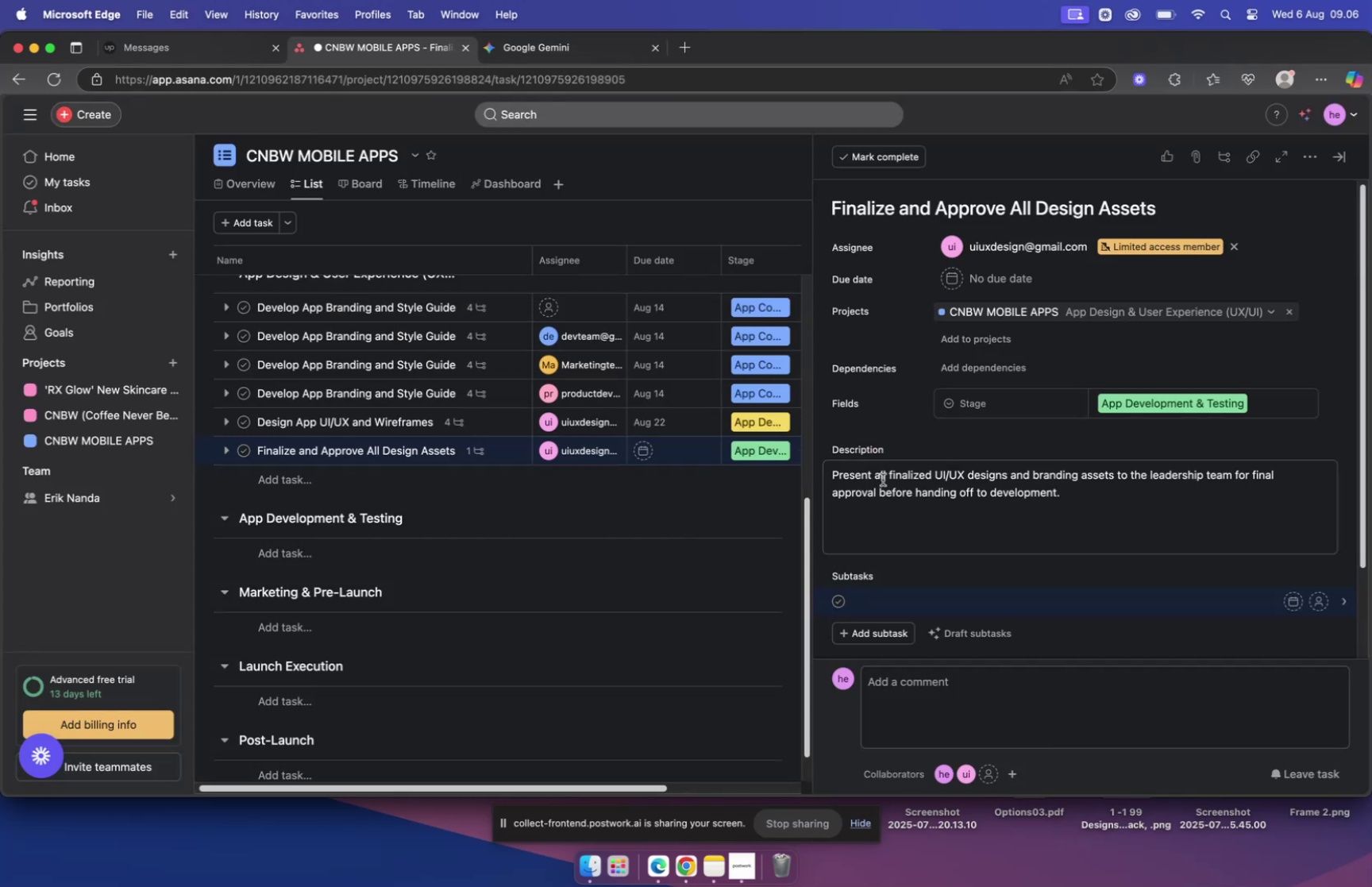 
key(Meta+V)
 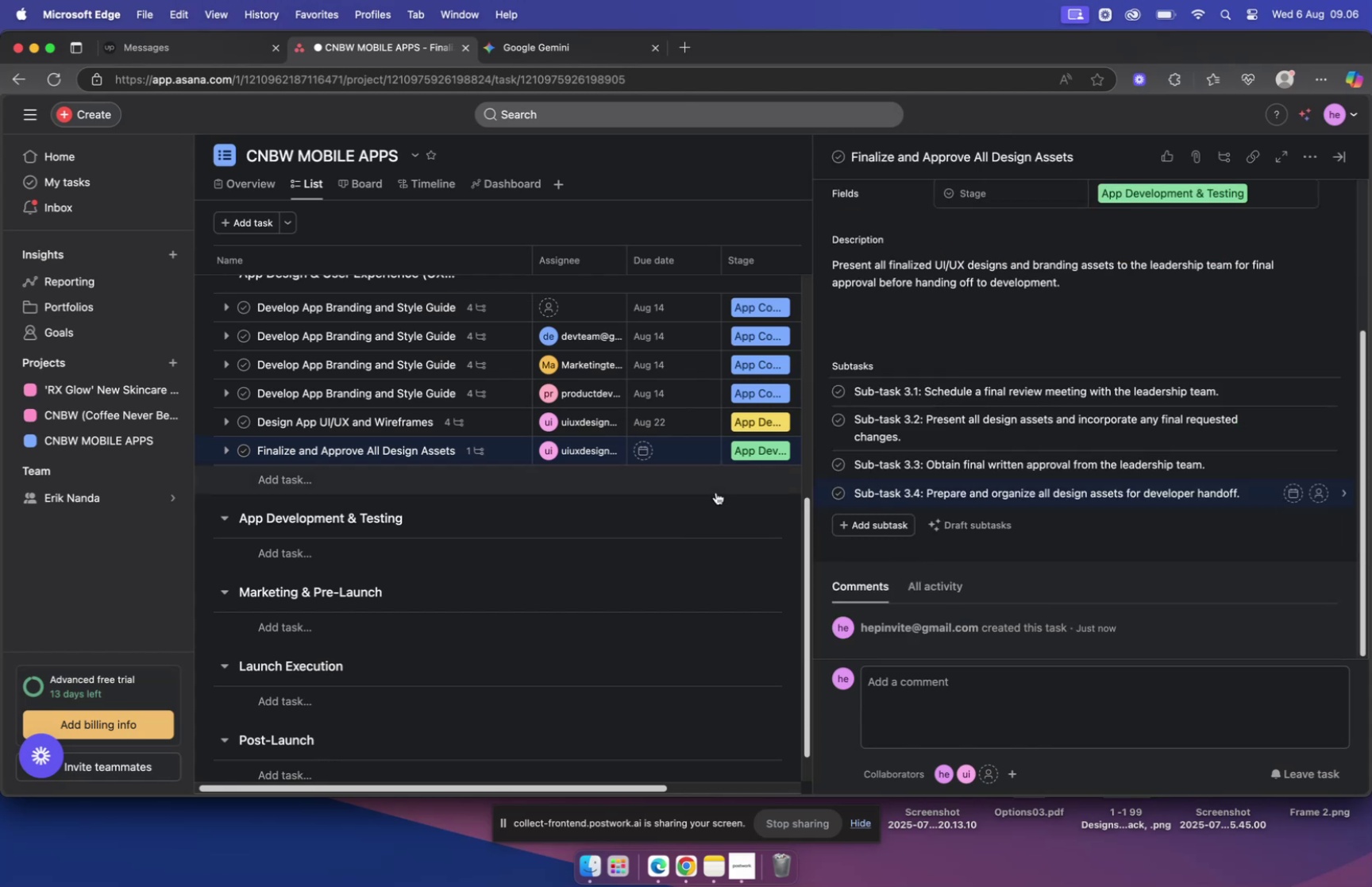 
left_click([716, 491])
 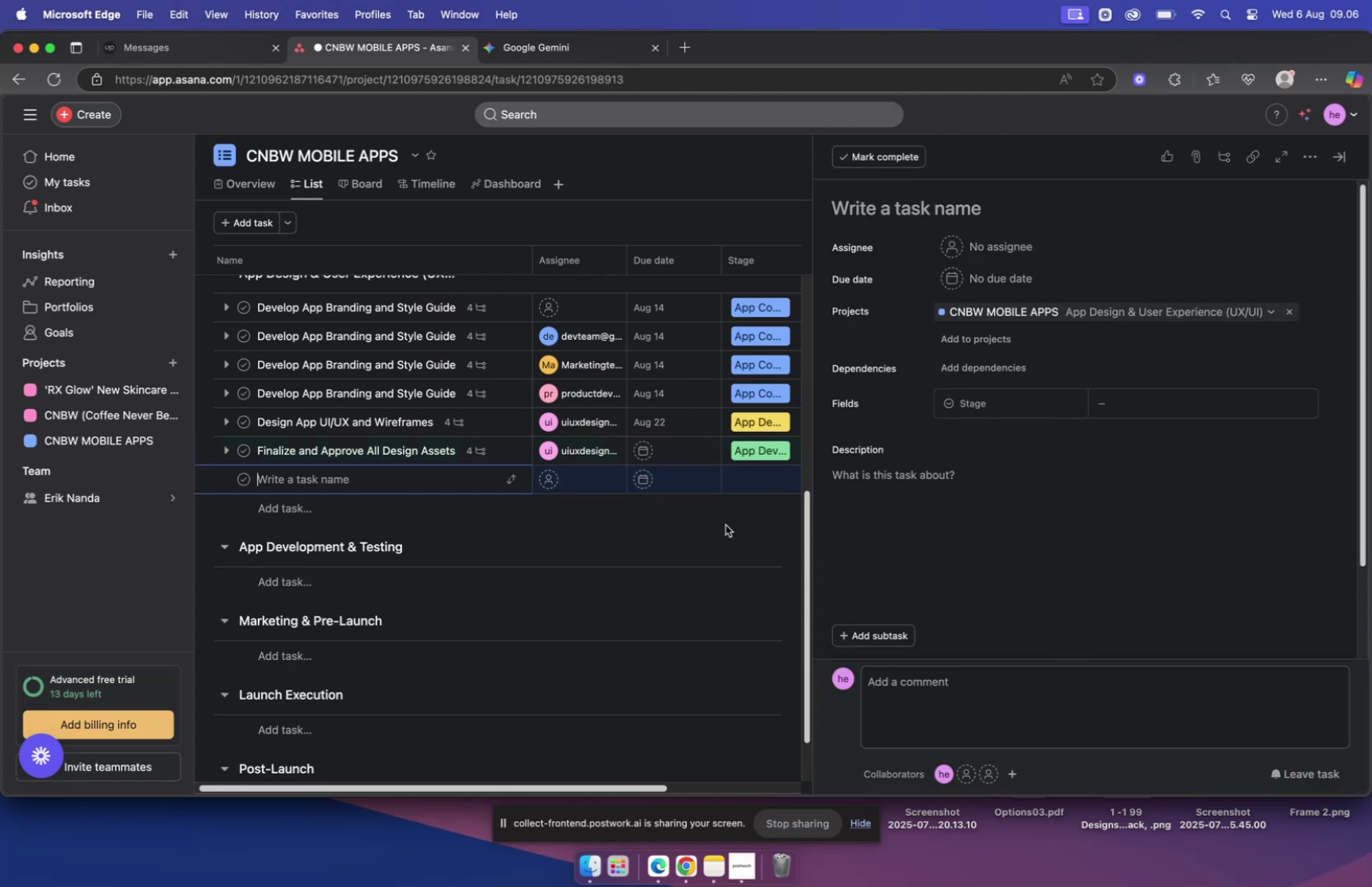 
left_click([726, 523])
 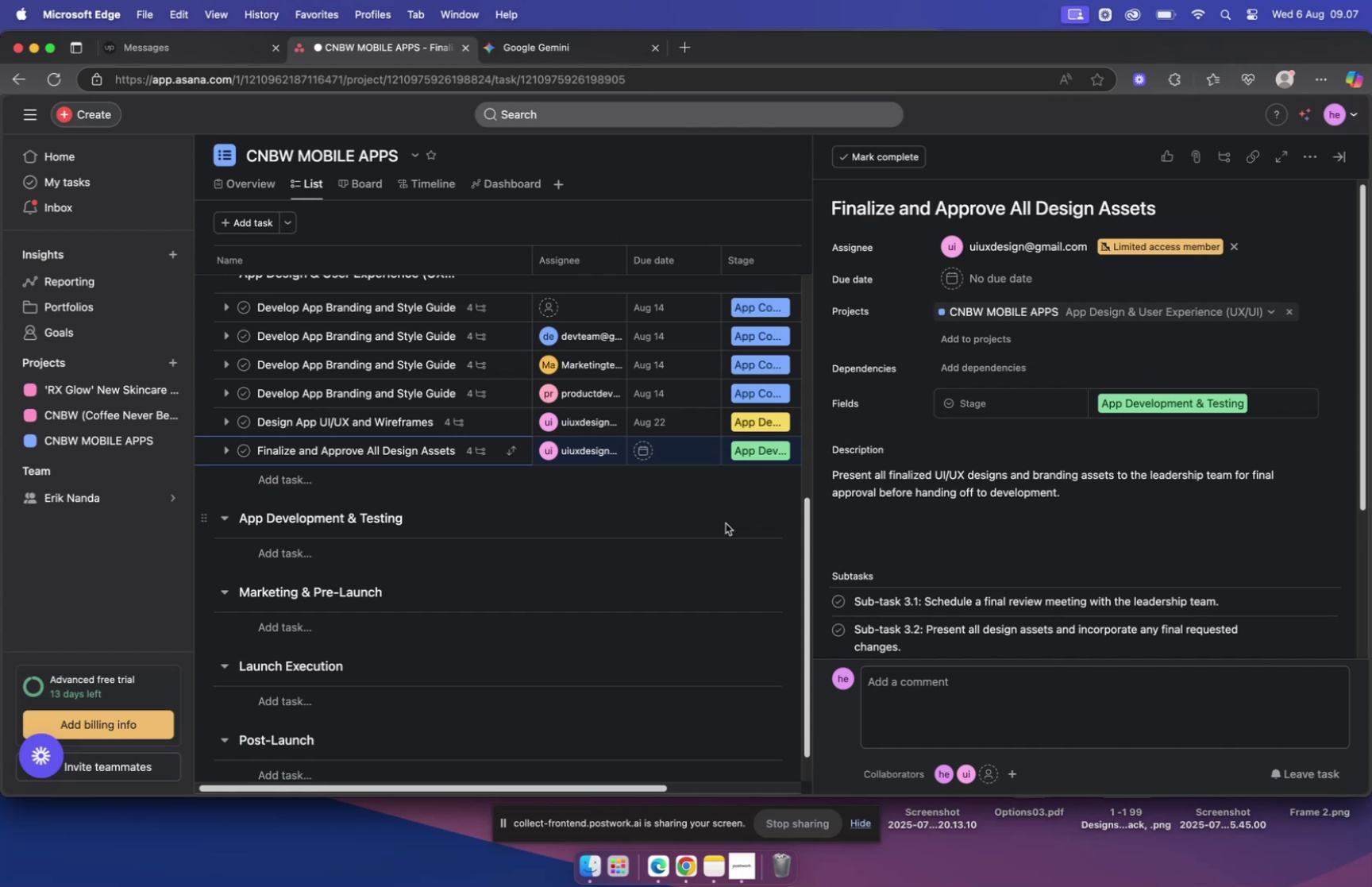 
wait(44.97)
 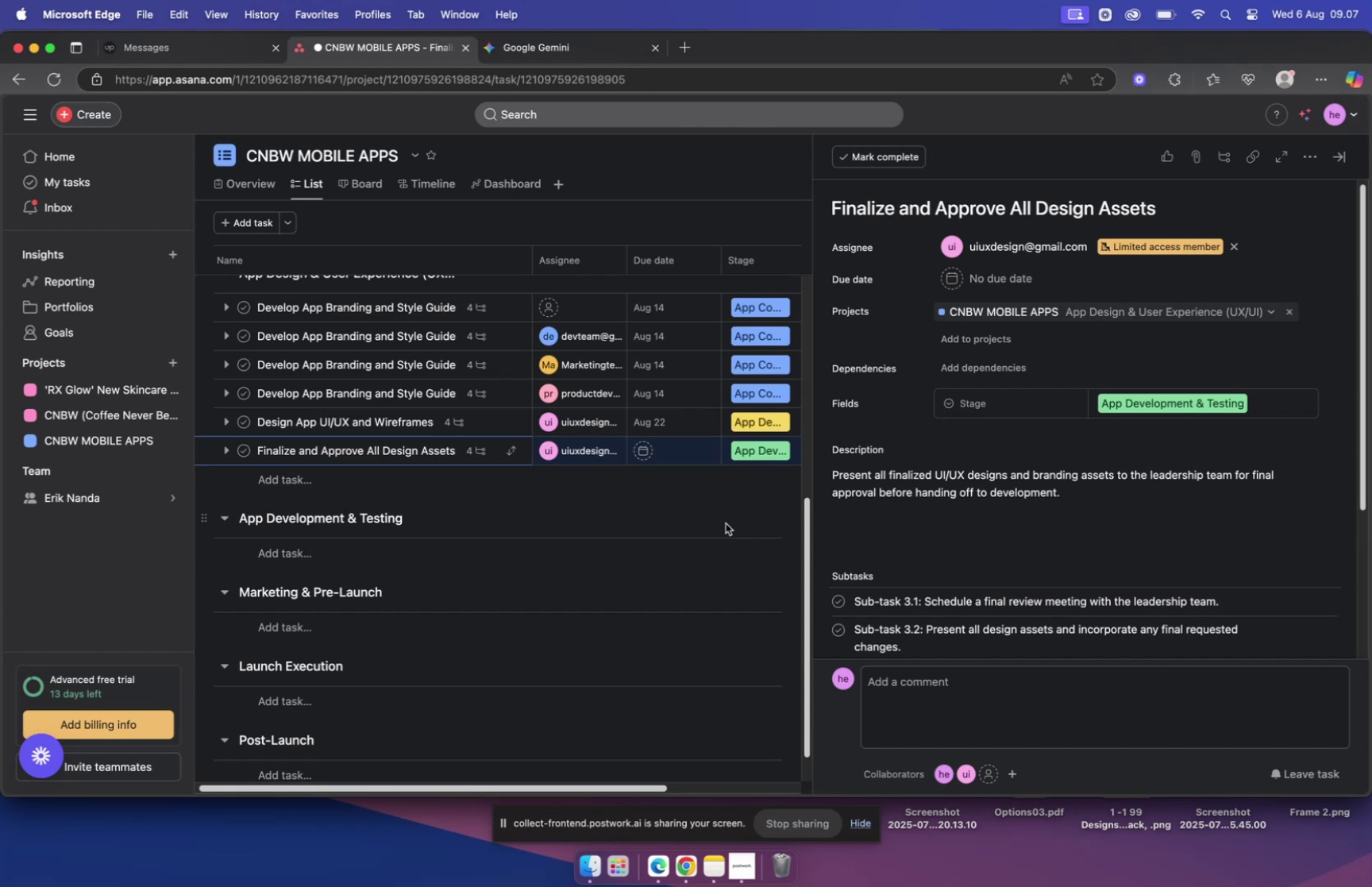 
left_click([556, 52])
 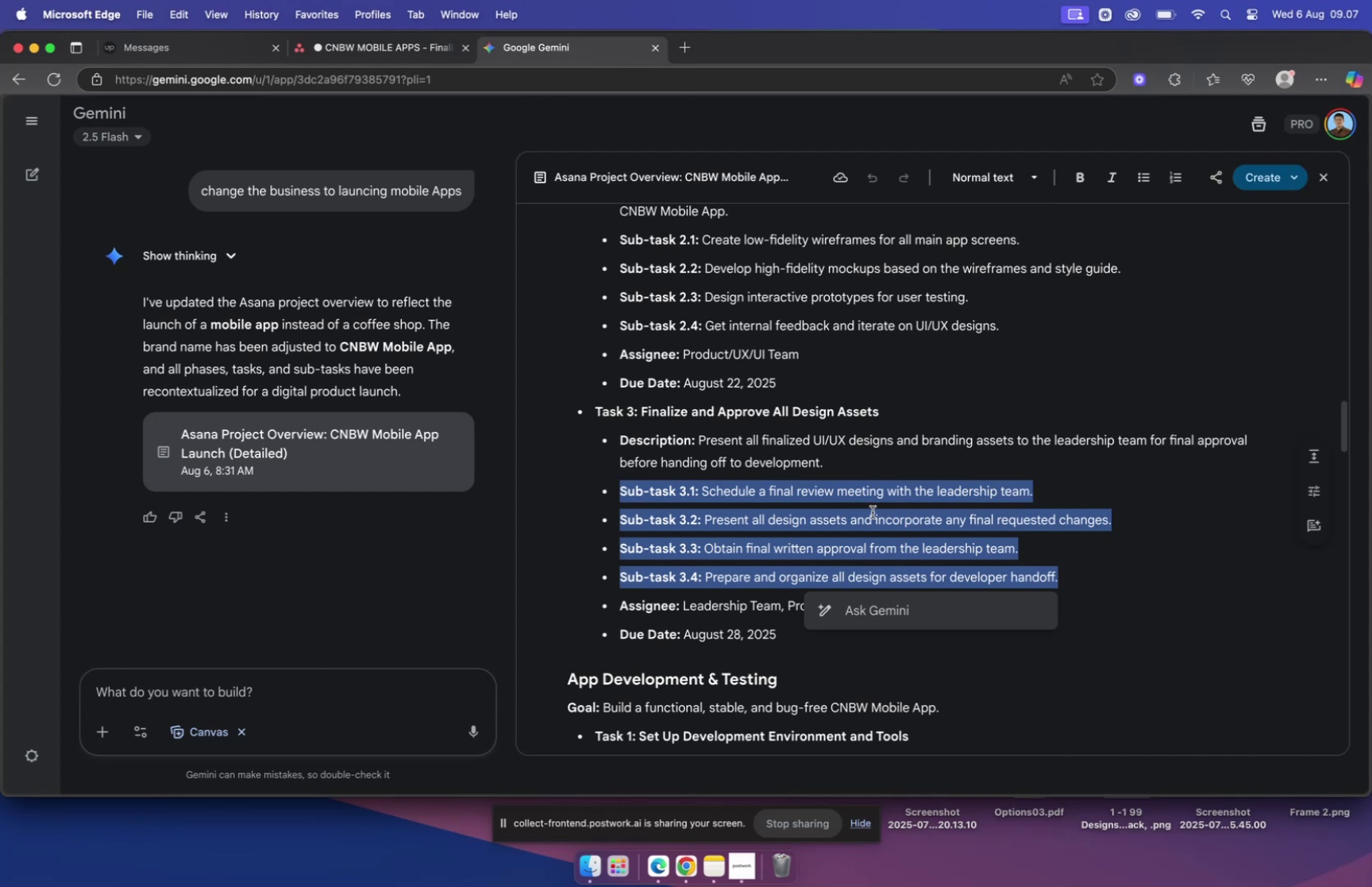 
scroll: coordinate [879, 480], scroll_direction: down, amount: 9.0
 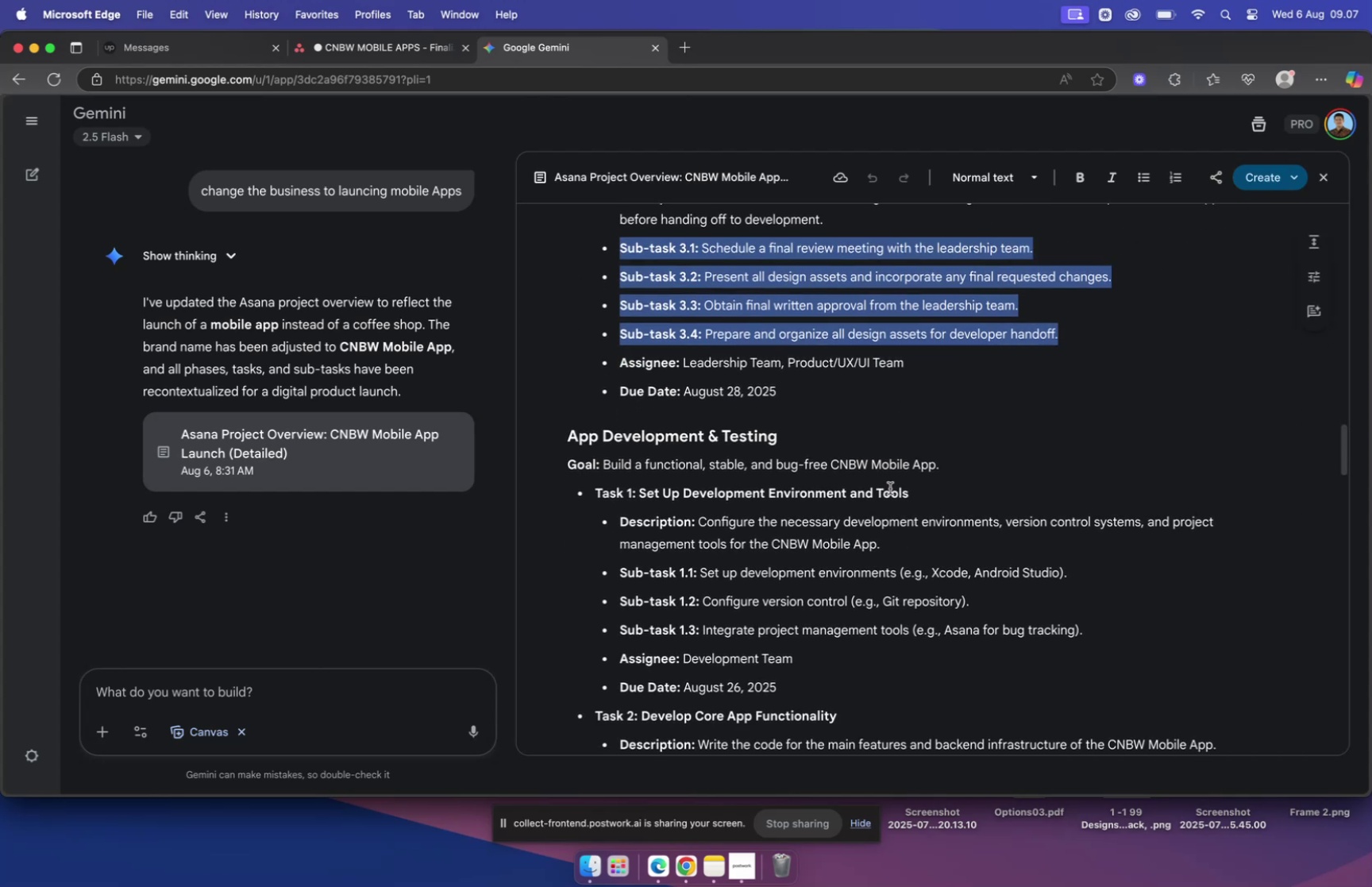 
left_click([335, 41])
 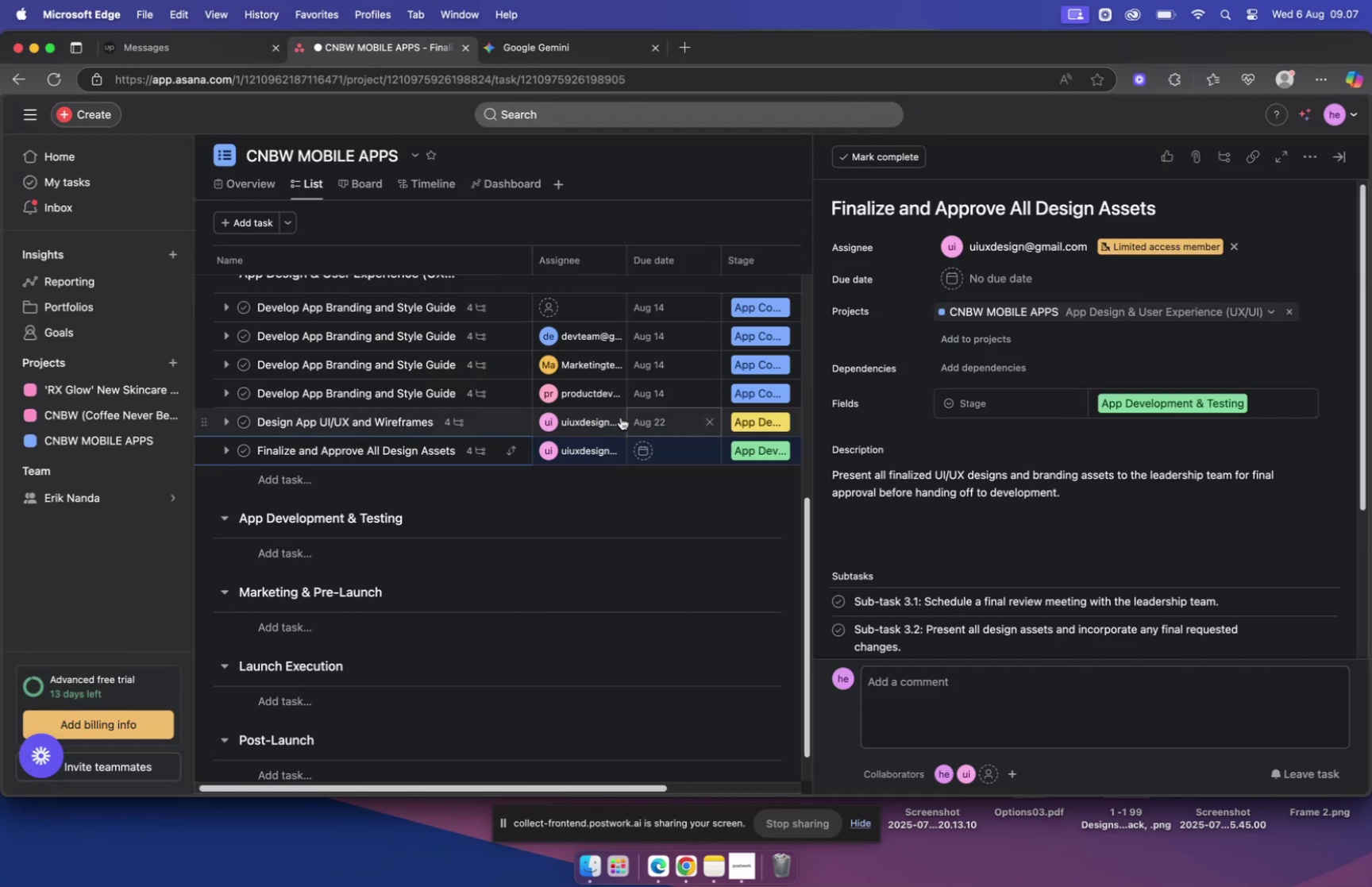 
mouse_move([577, 449])
 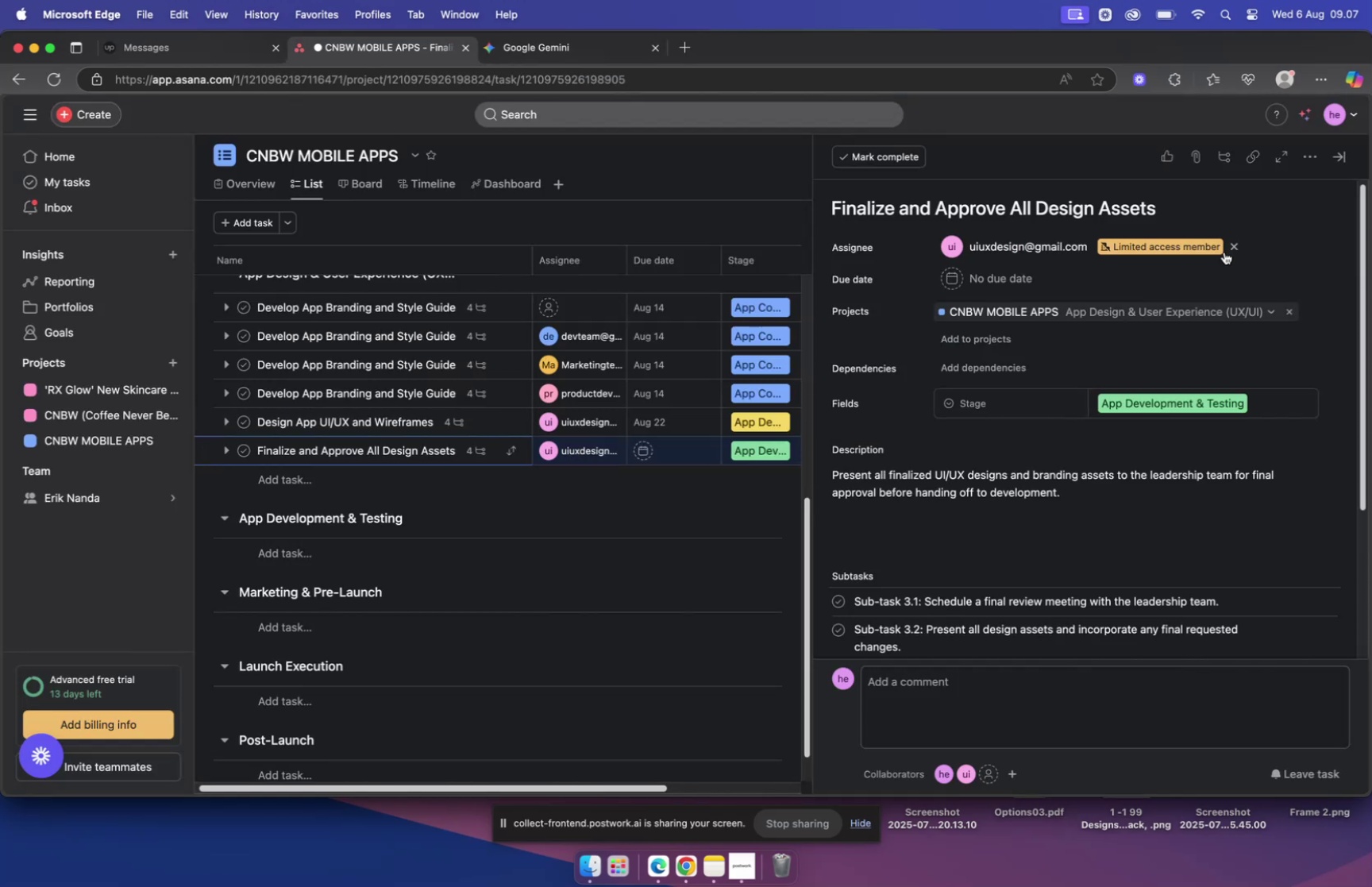 
left_click([1231, 246])
 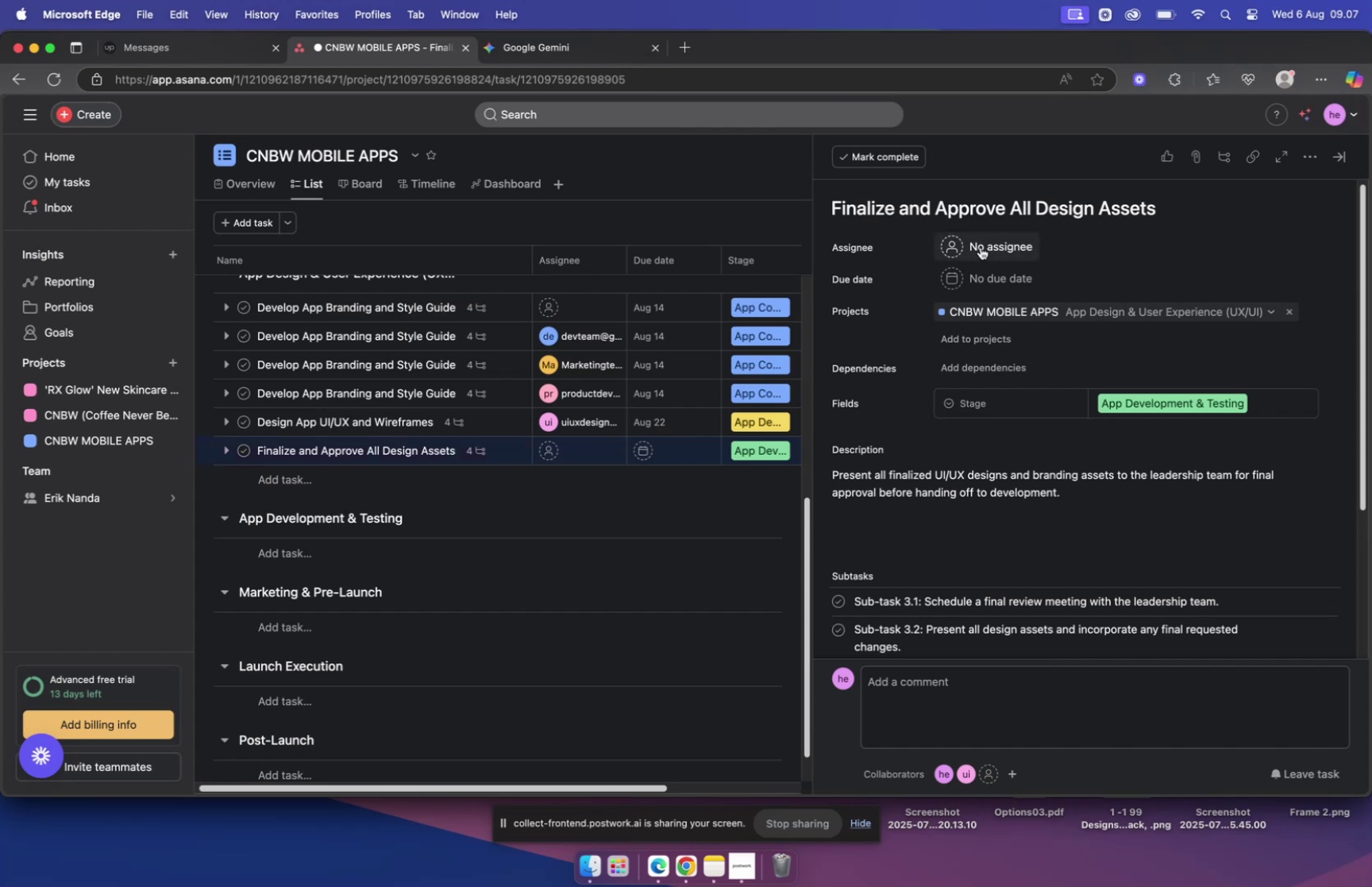 
left_click([980, 247])
 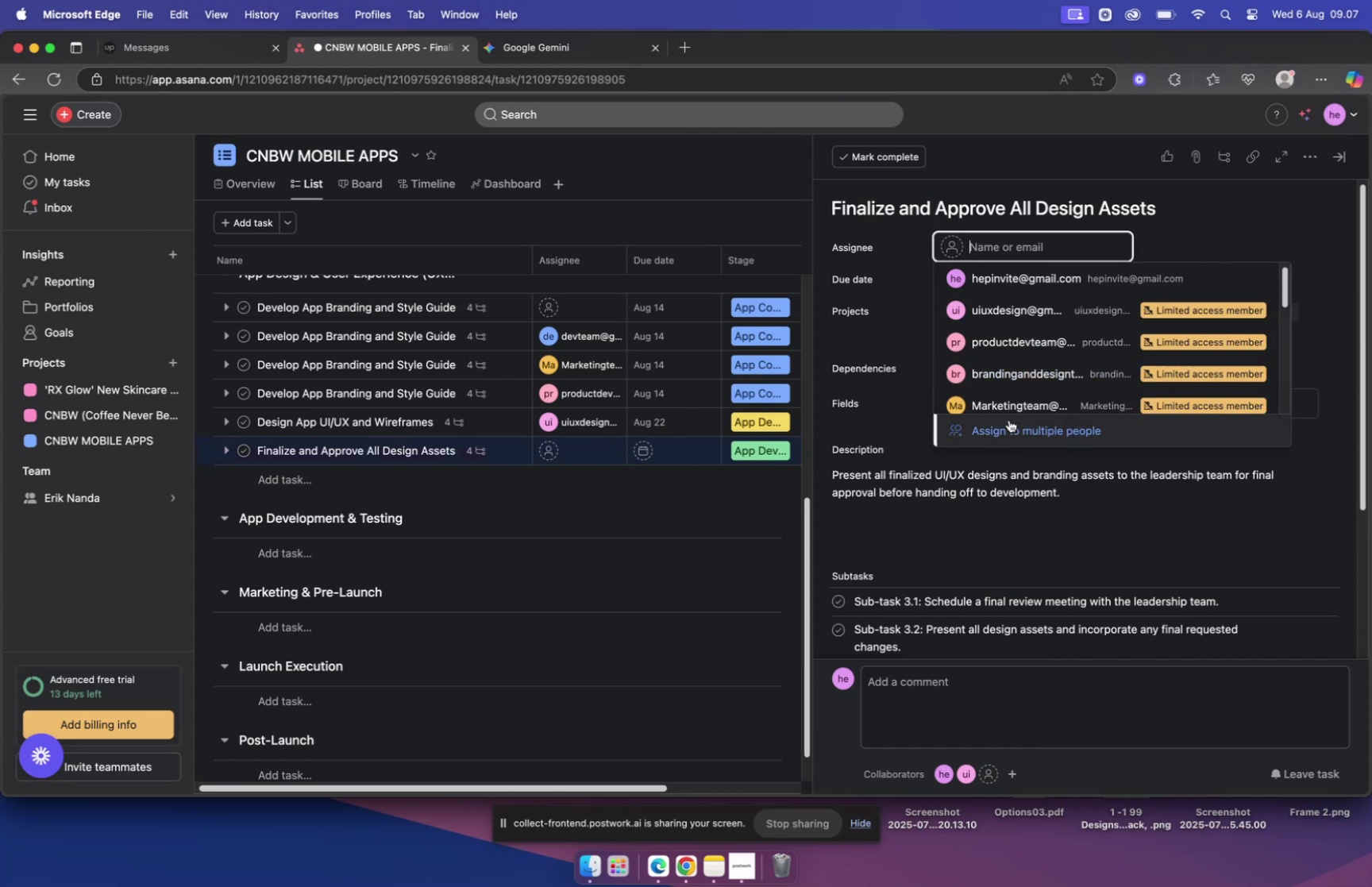 
mouse_move([1013, 401])
 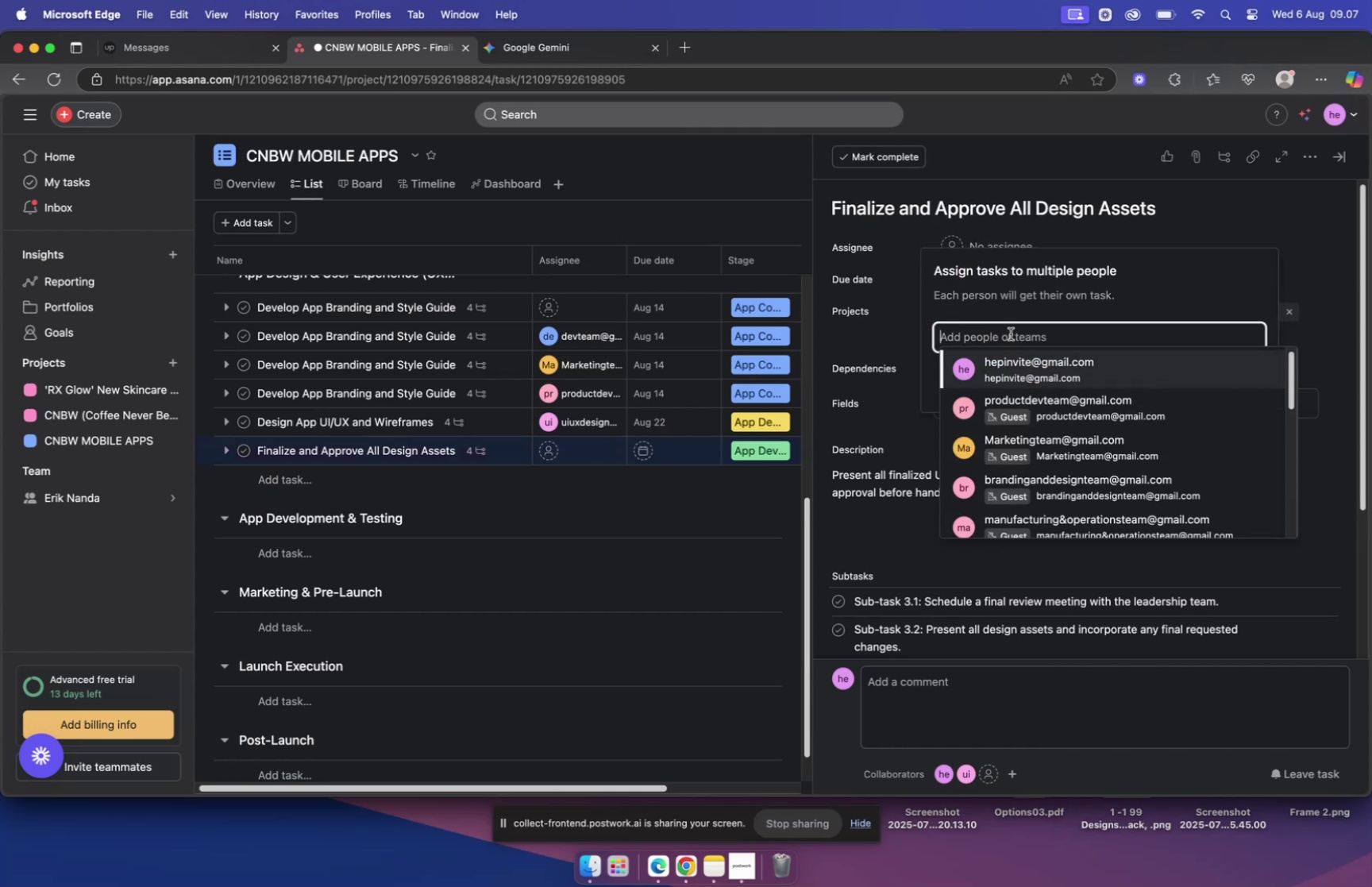 
type(lead)
 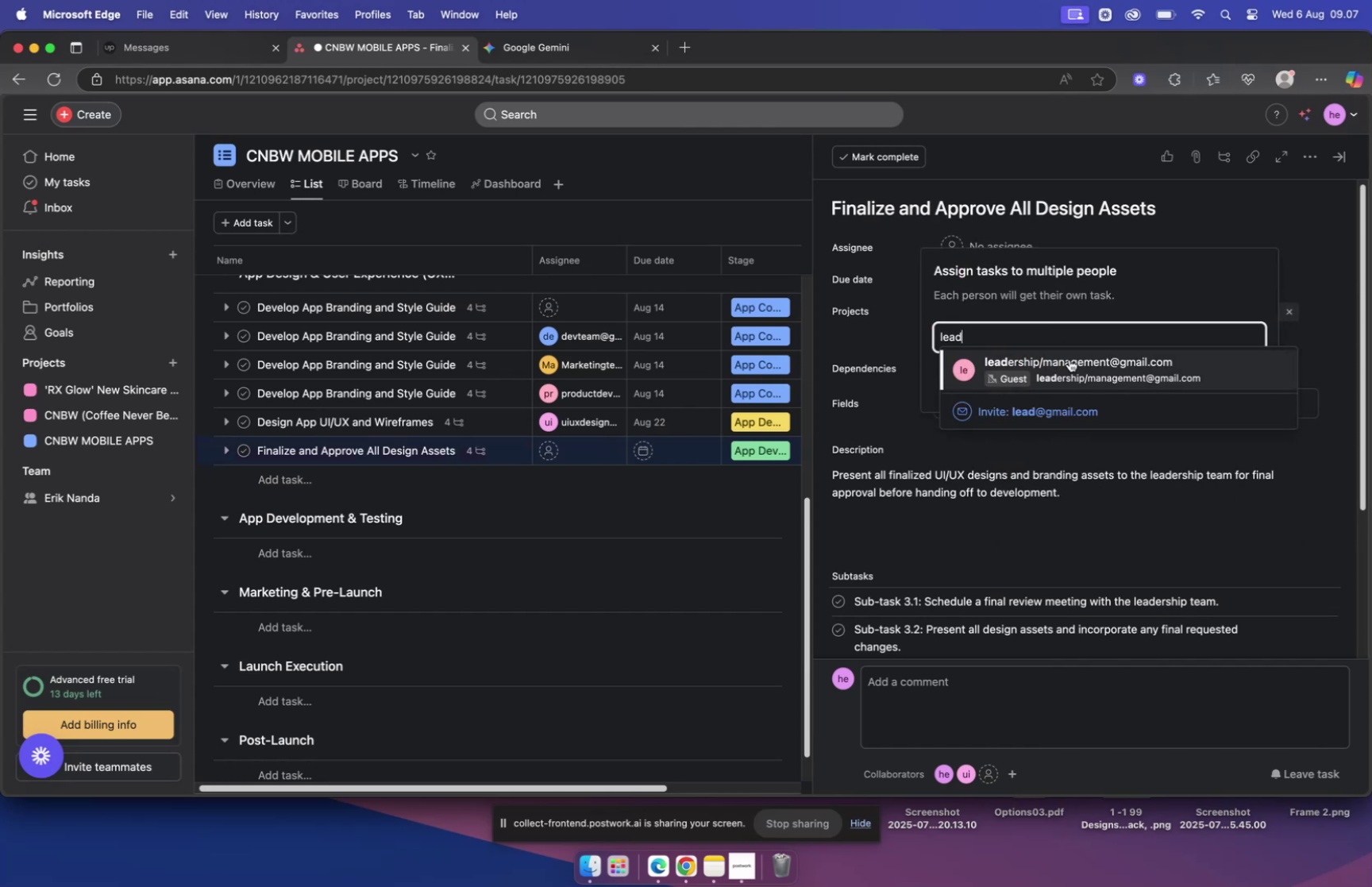 
left_click([1071, 361])
 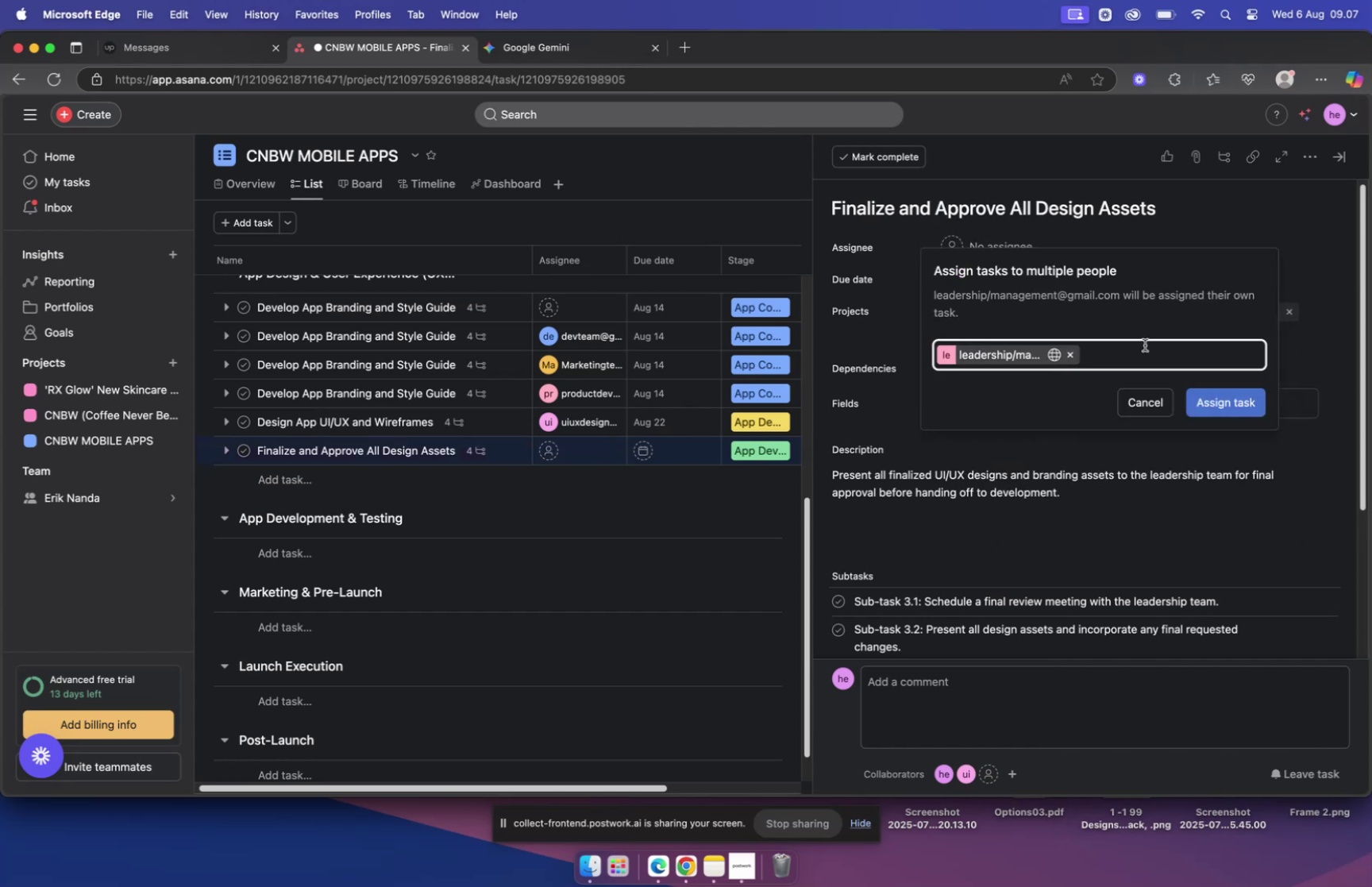 
type(ui)
 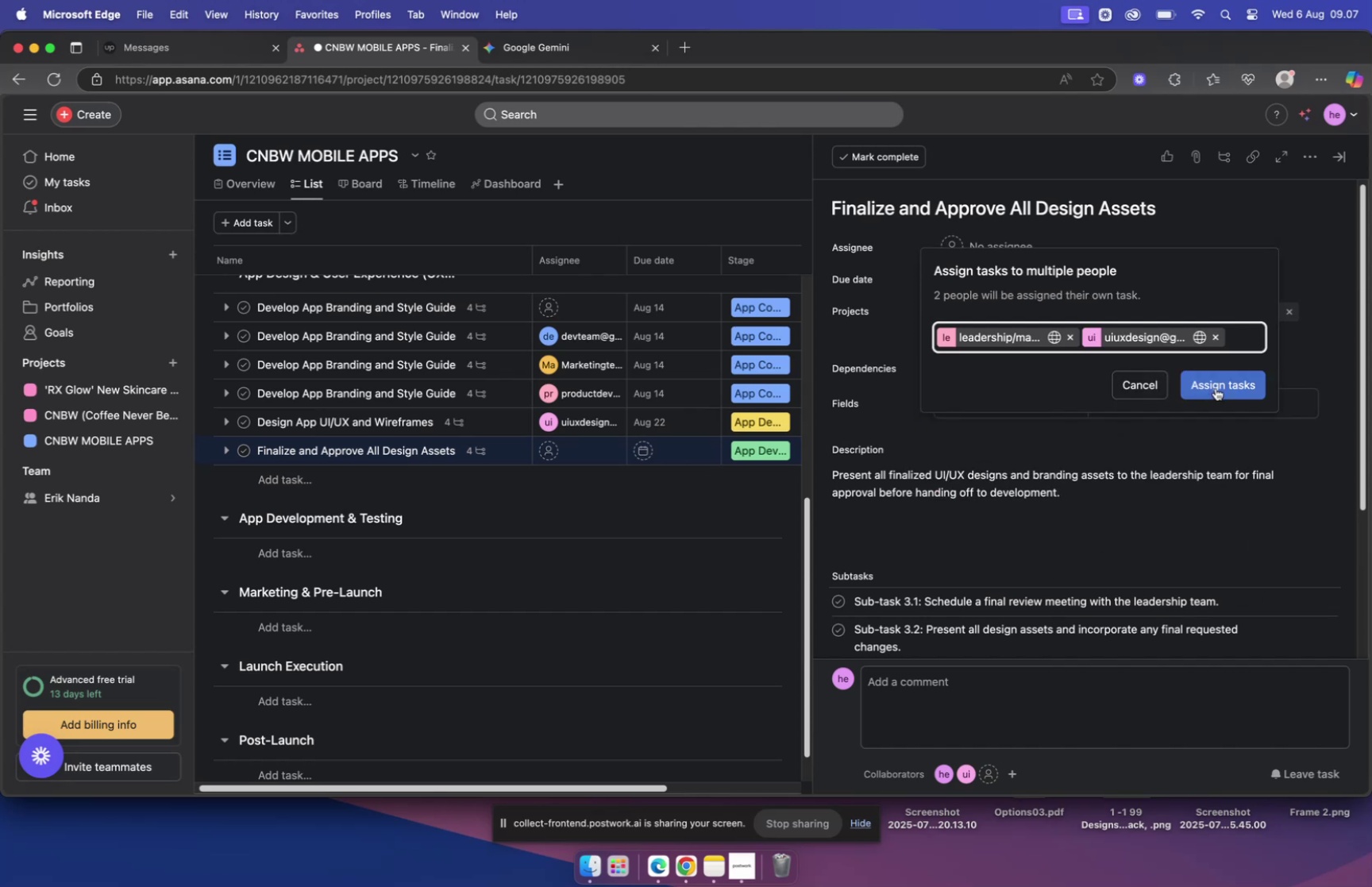 
left_click([1213, 386])
 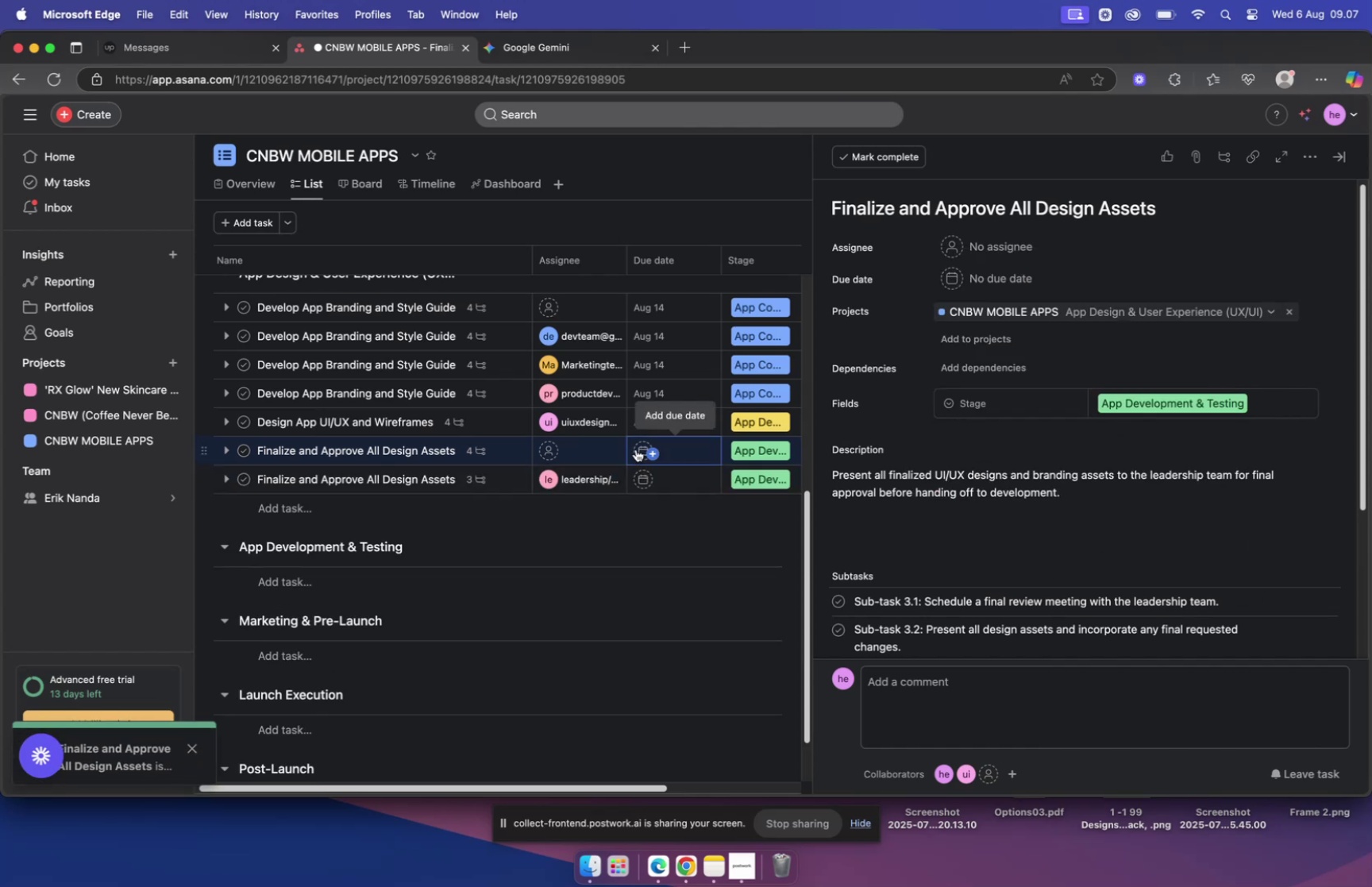 
left_click([557, 52])
 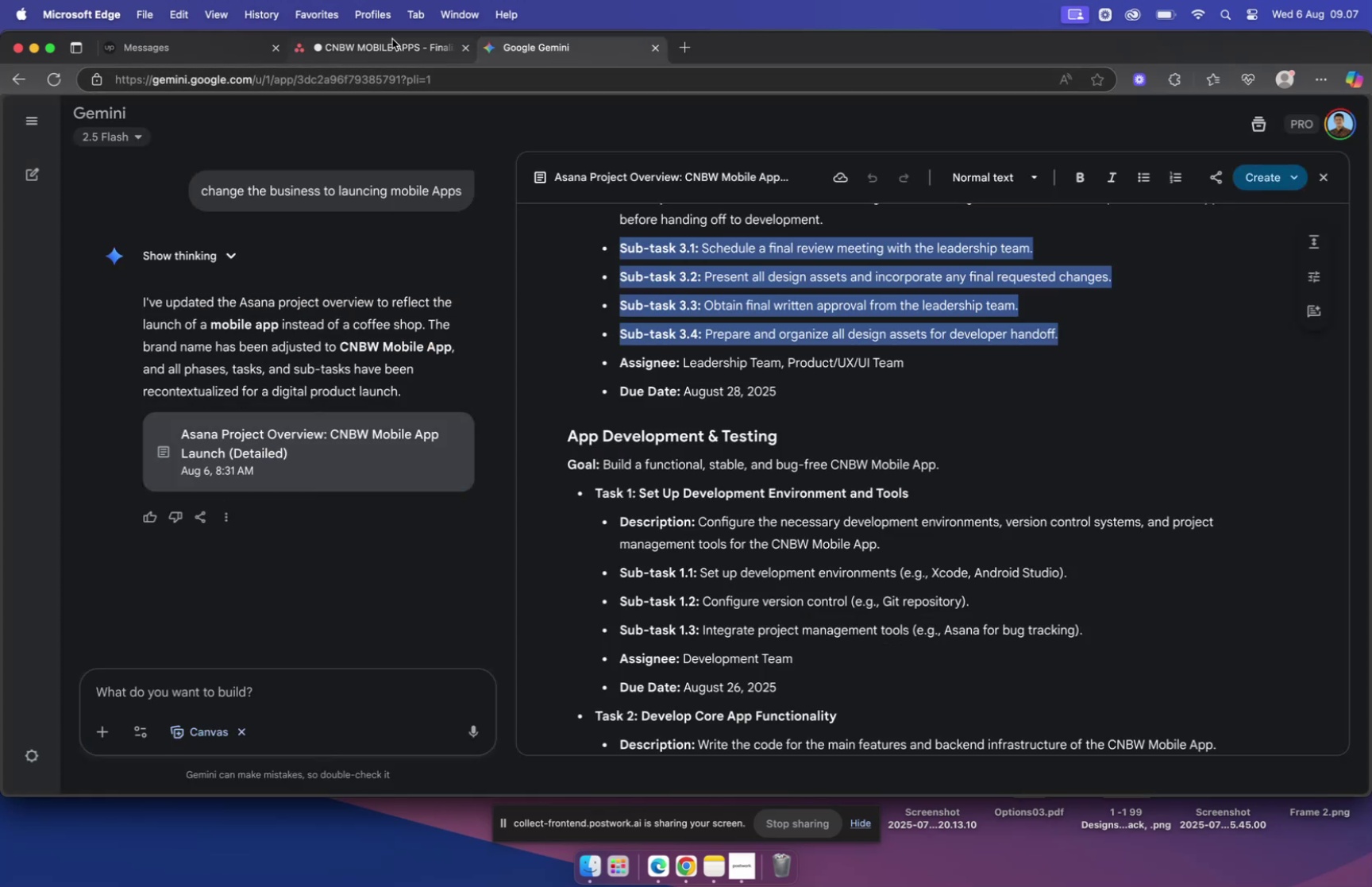 
left_click([394, 50])
 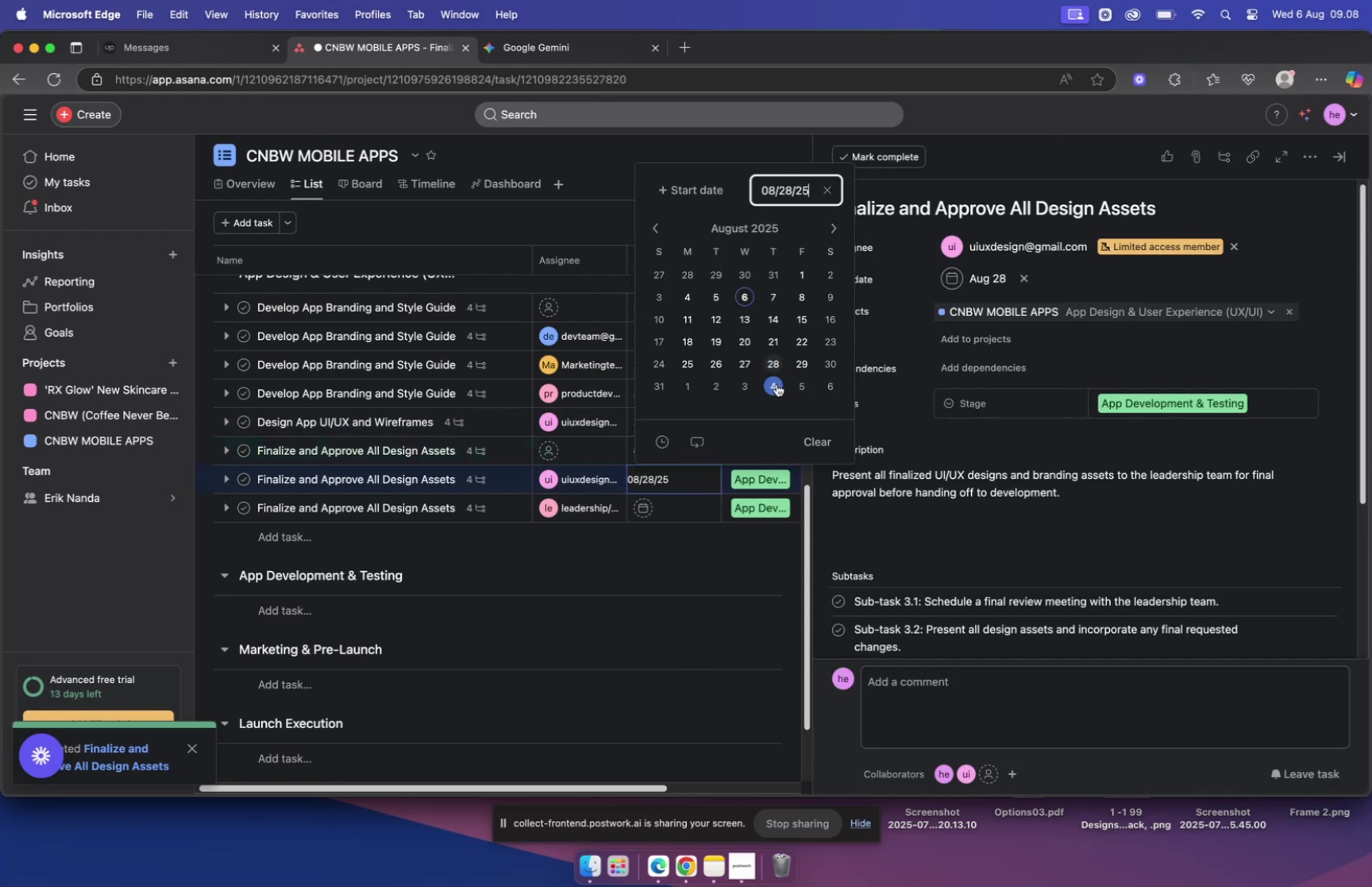 
wait(5.43)
 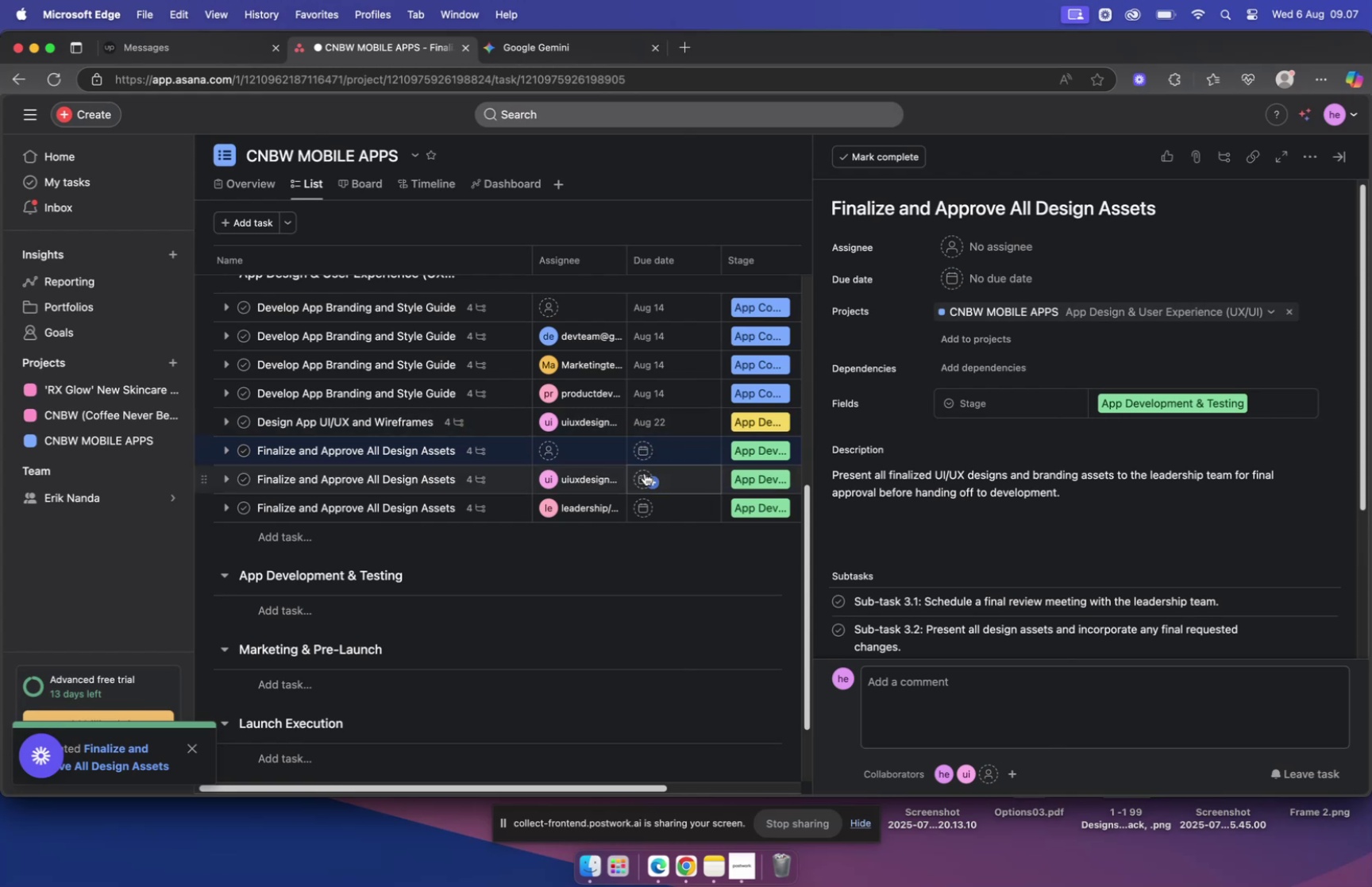 
left_click([638, 510])
 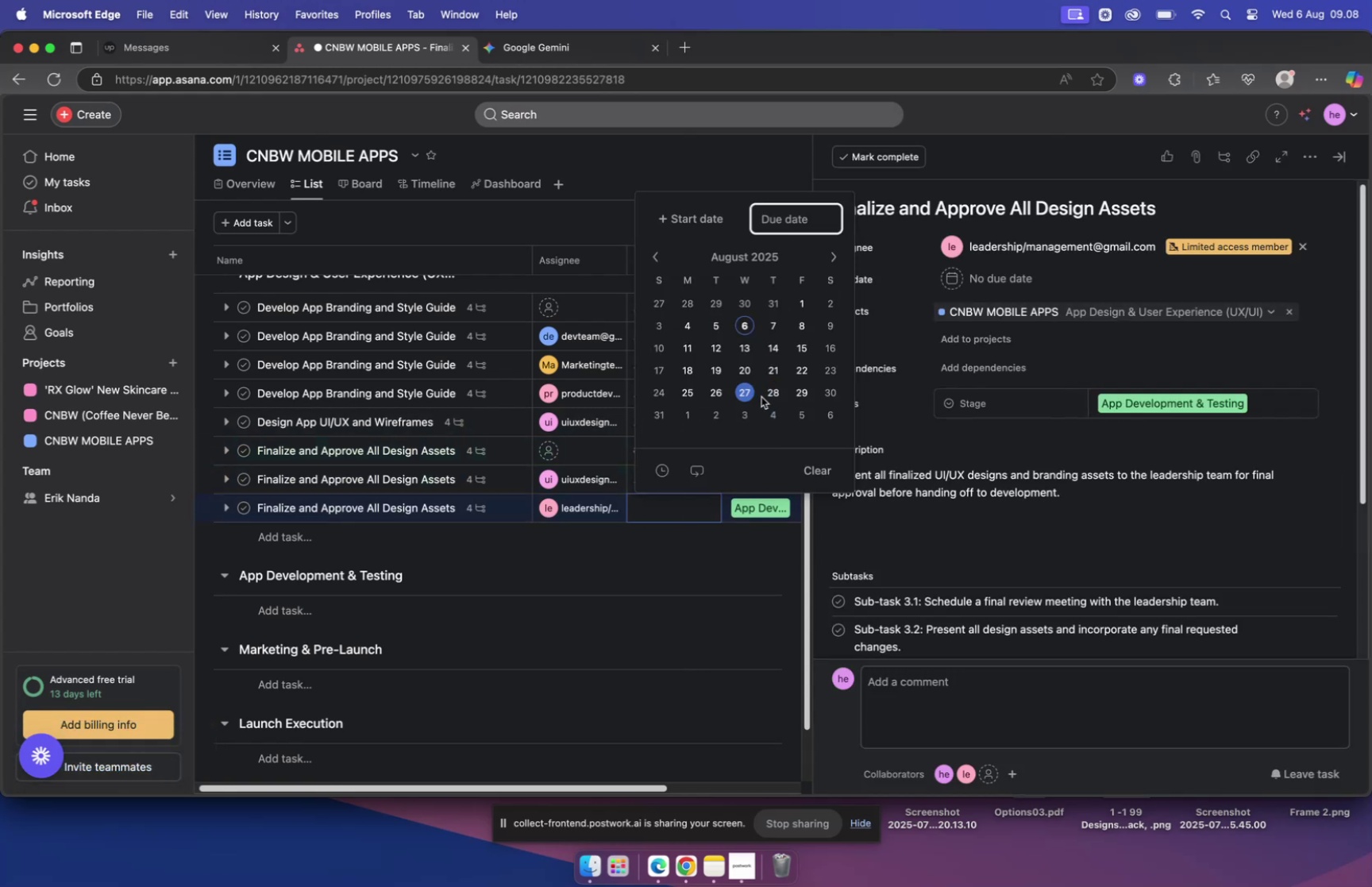 
left_click([772, 389])
 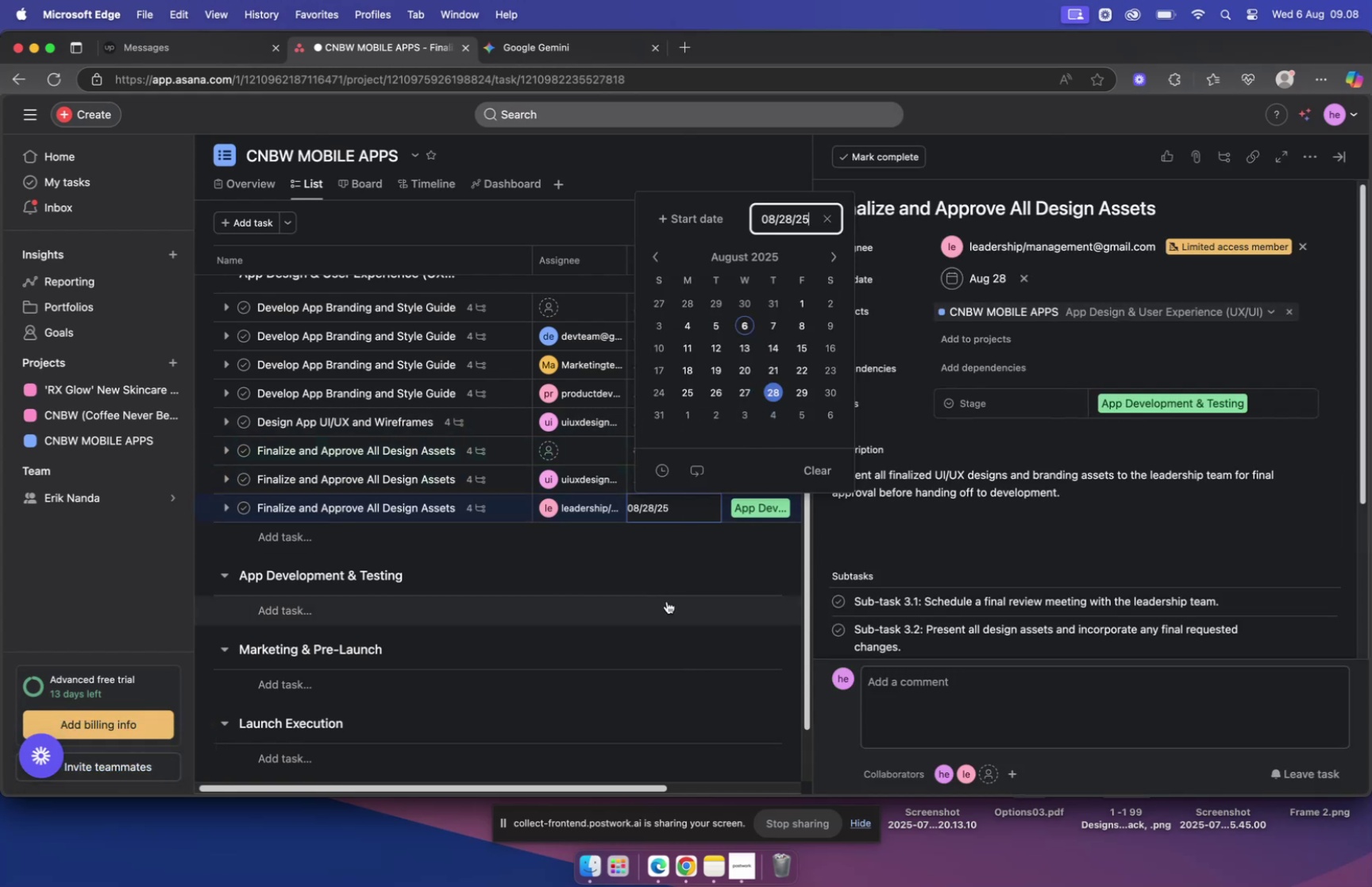 
mouse_move([672, 568])
 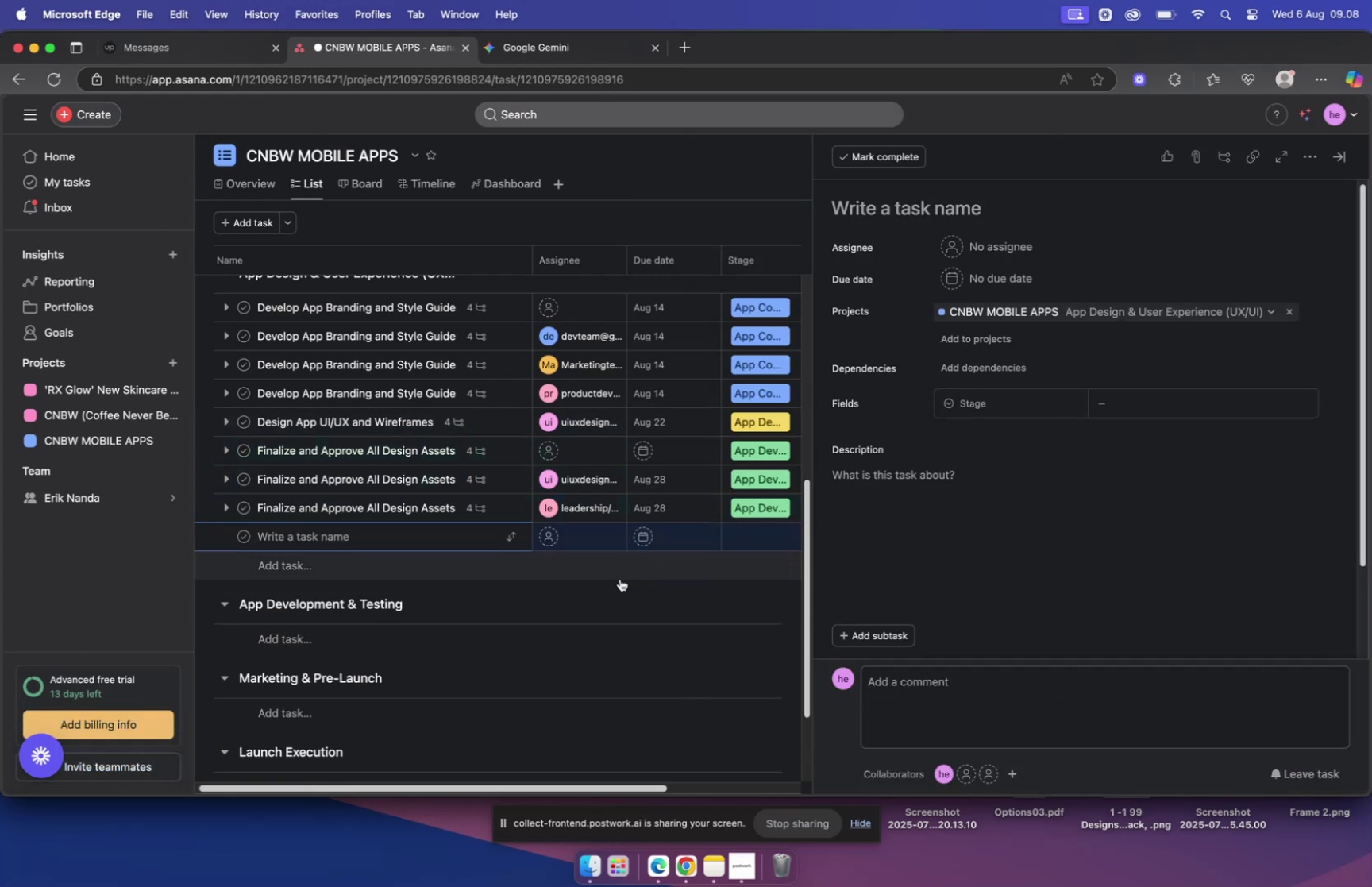 
left_click([611, 588])
 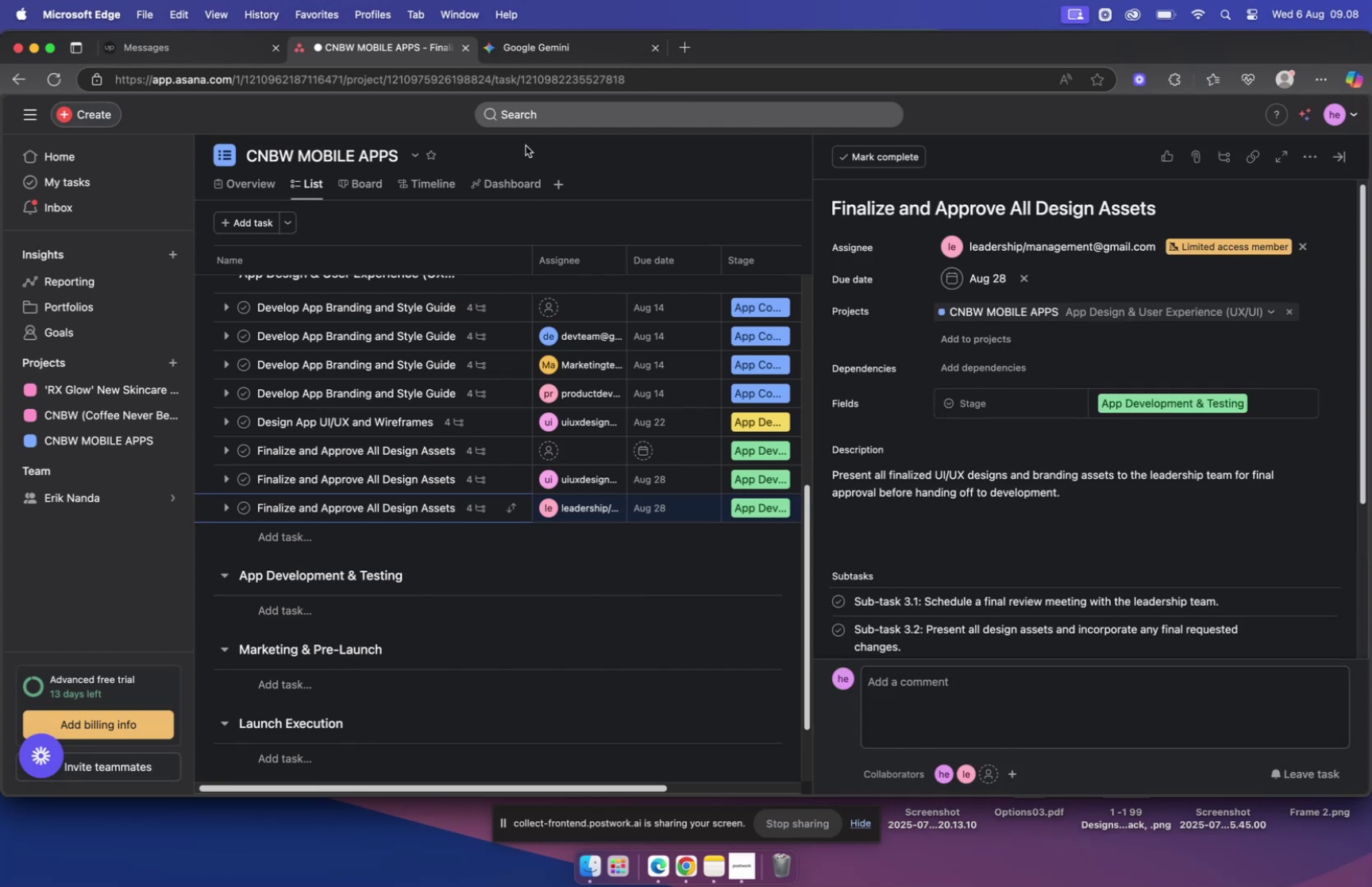 
left_click([563, 58])
 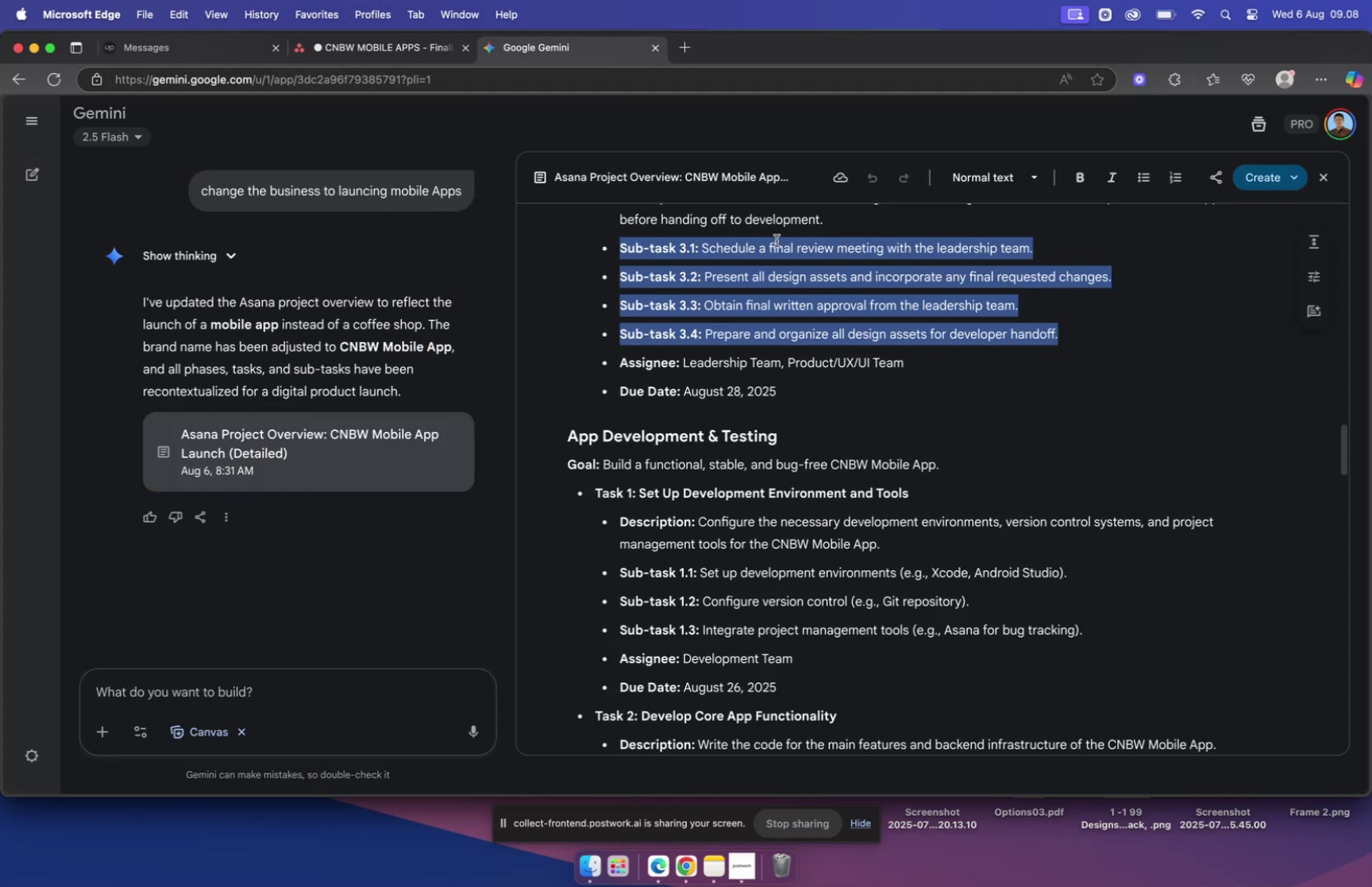 
scroll: coordinate [846, 339], scroll_direction: down, amount: 5.0
 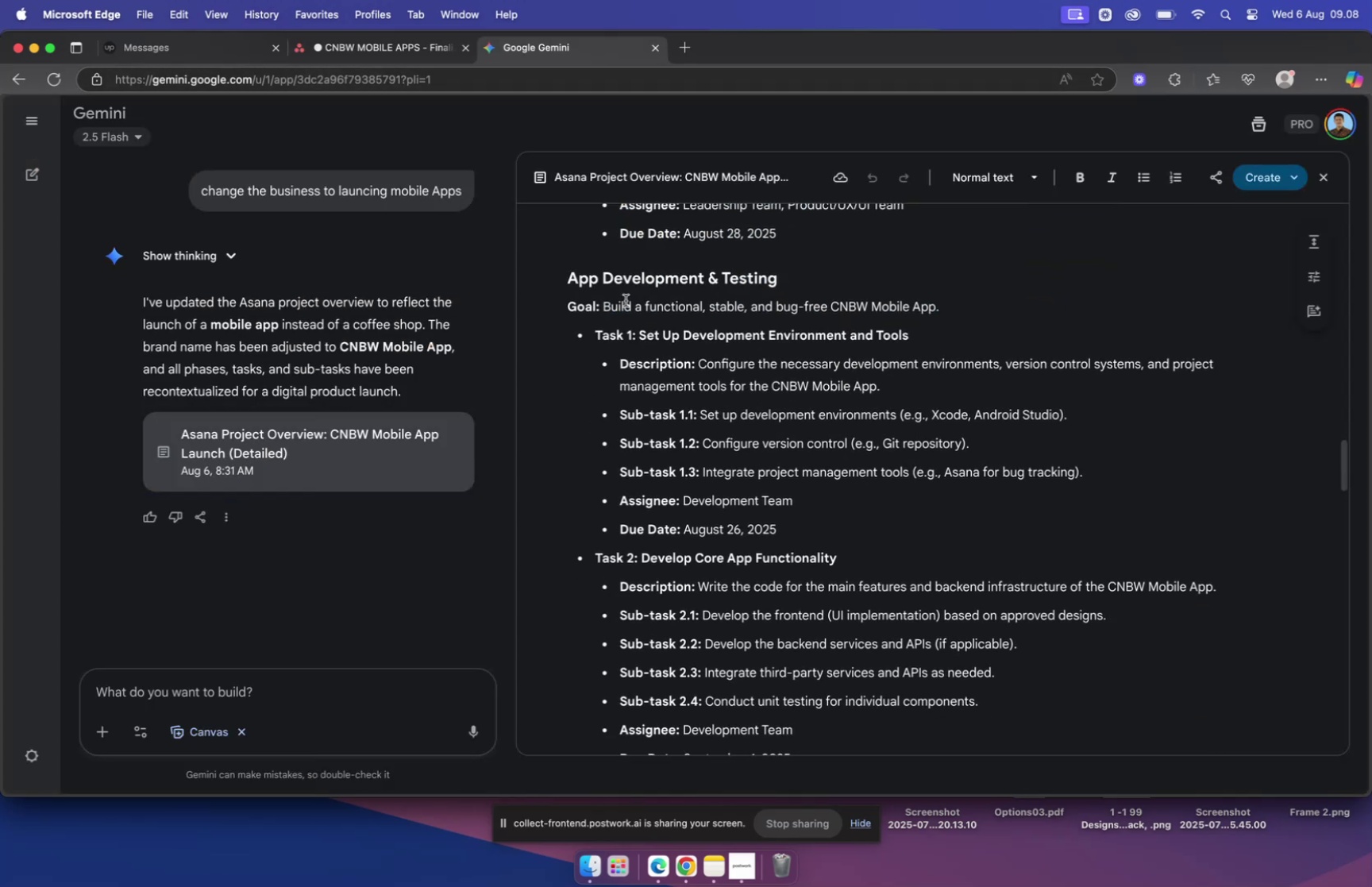 
wait(5.2)
 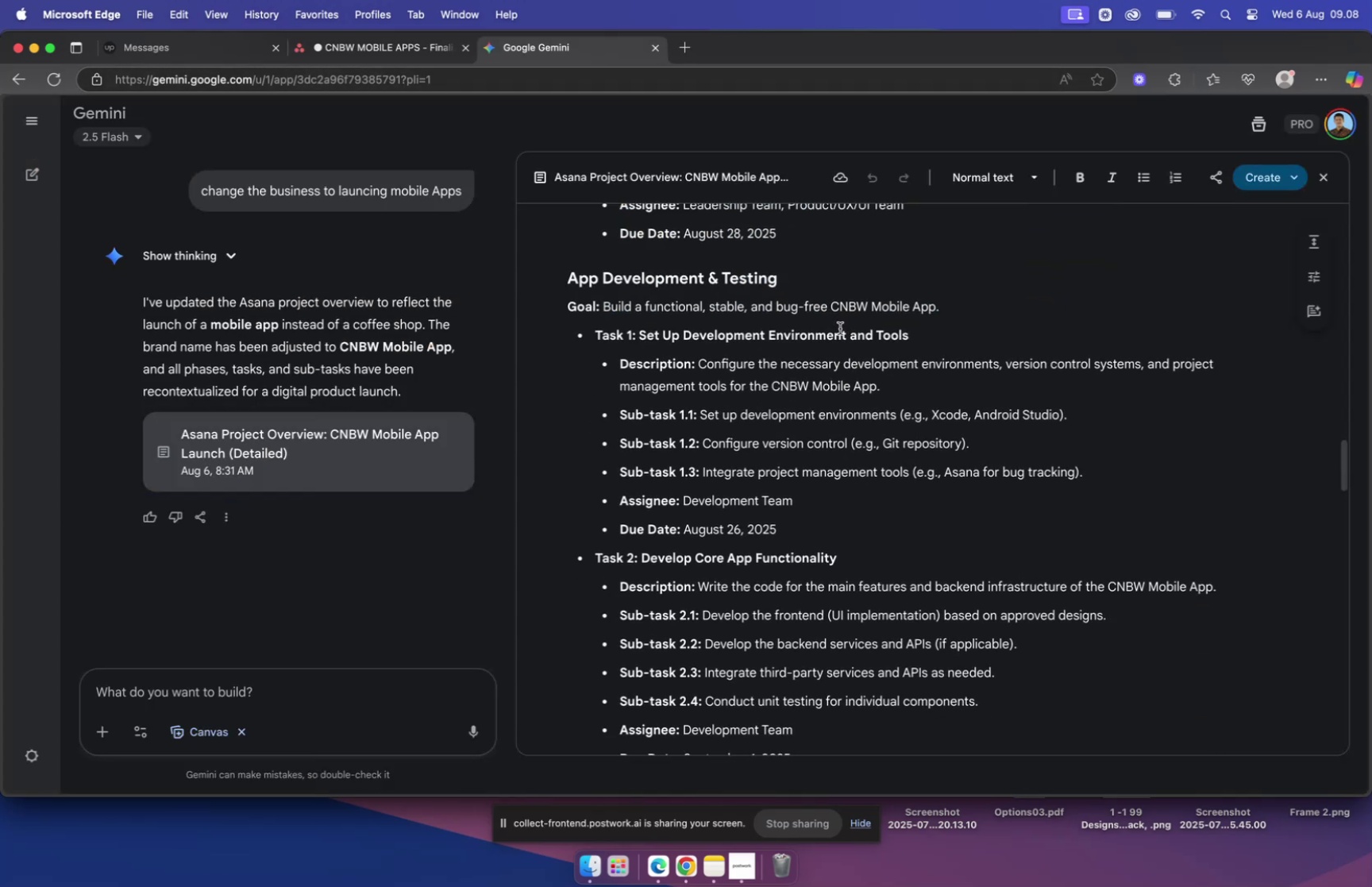 
left_click_drag(start_coordinate=[642, 334], to_coordinate=[976, 332])
 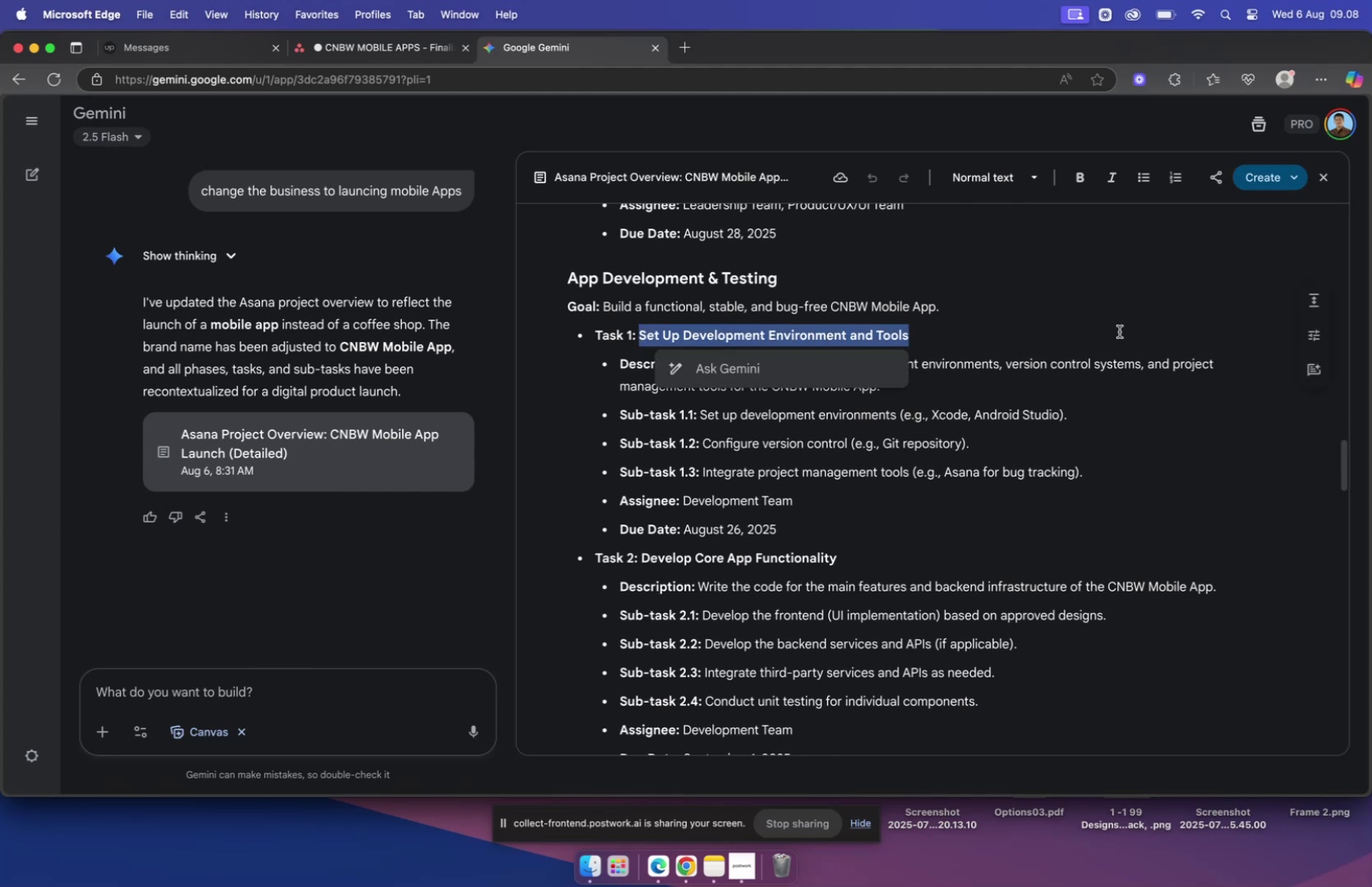 
key(Meta+C)
 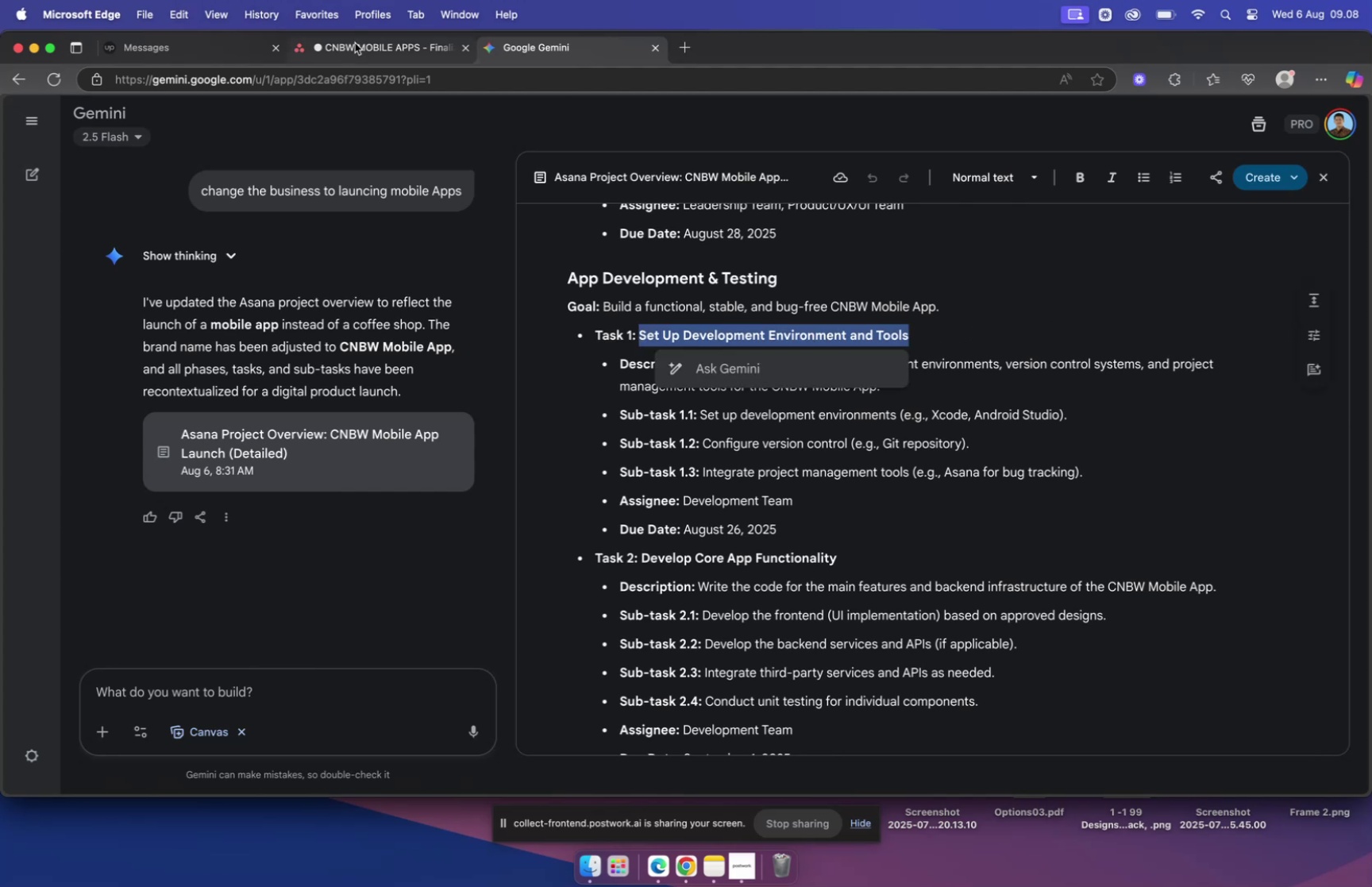 
left_click([356, 45])
 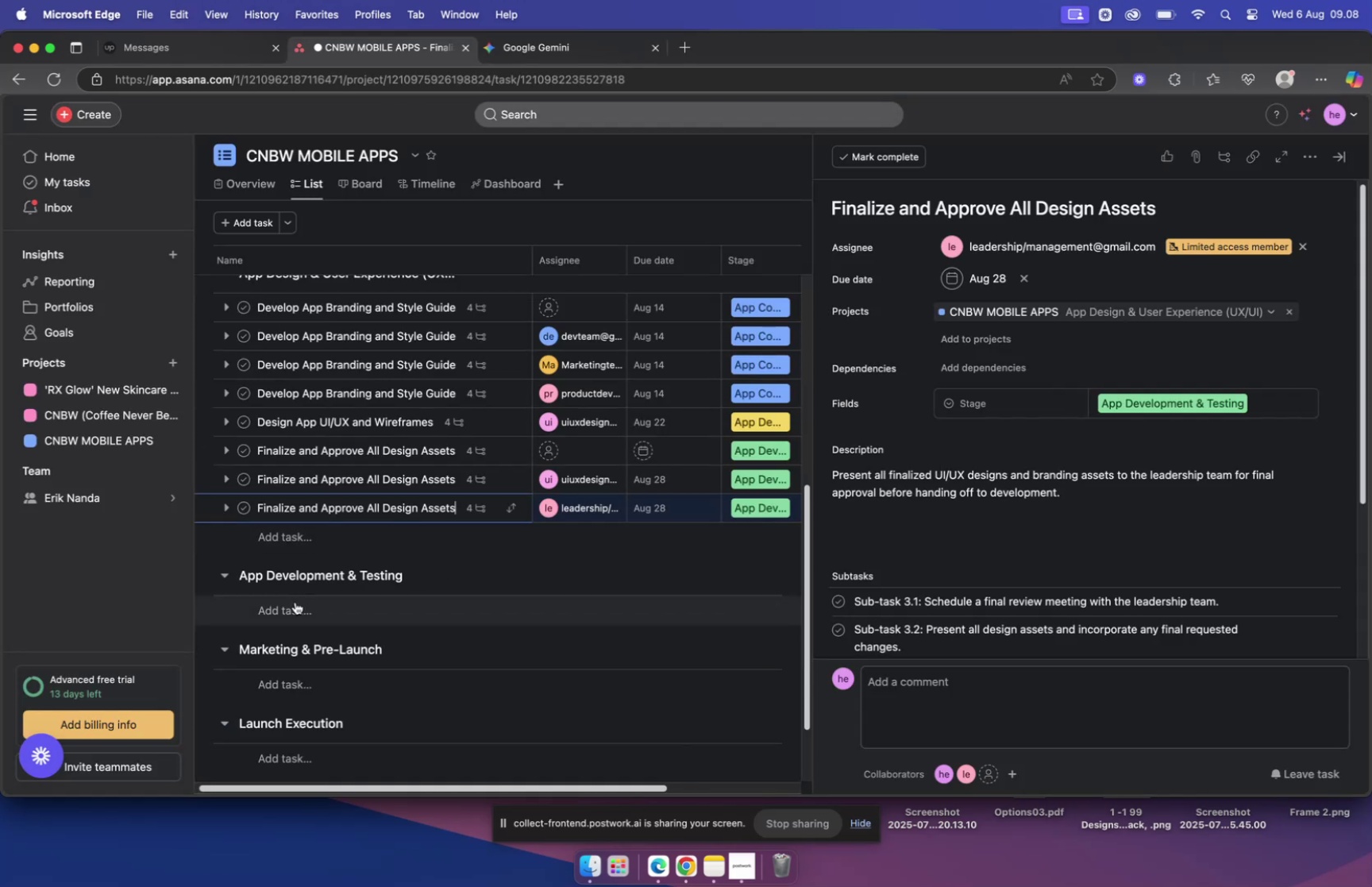 
key(Meta+V)
 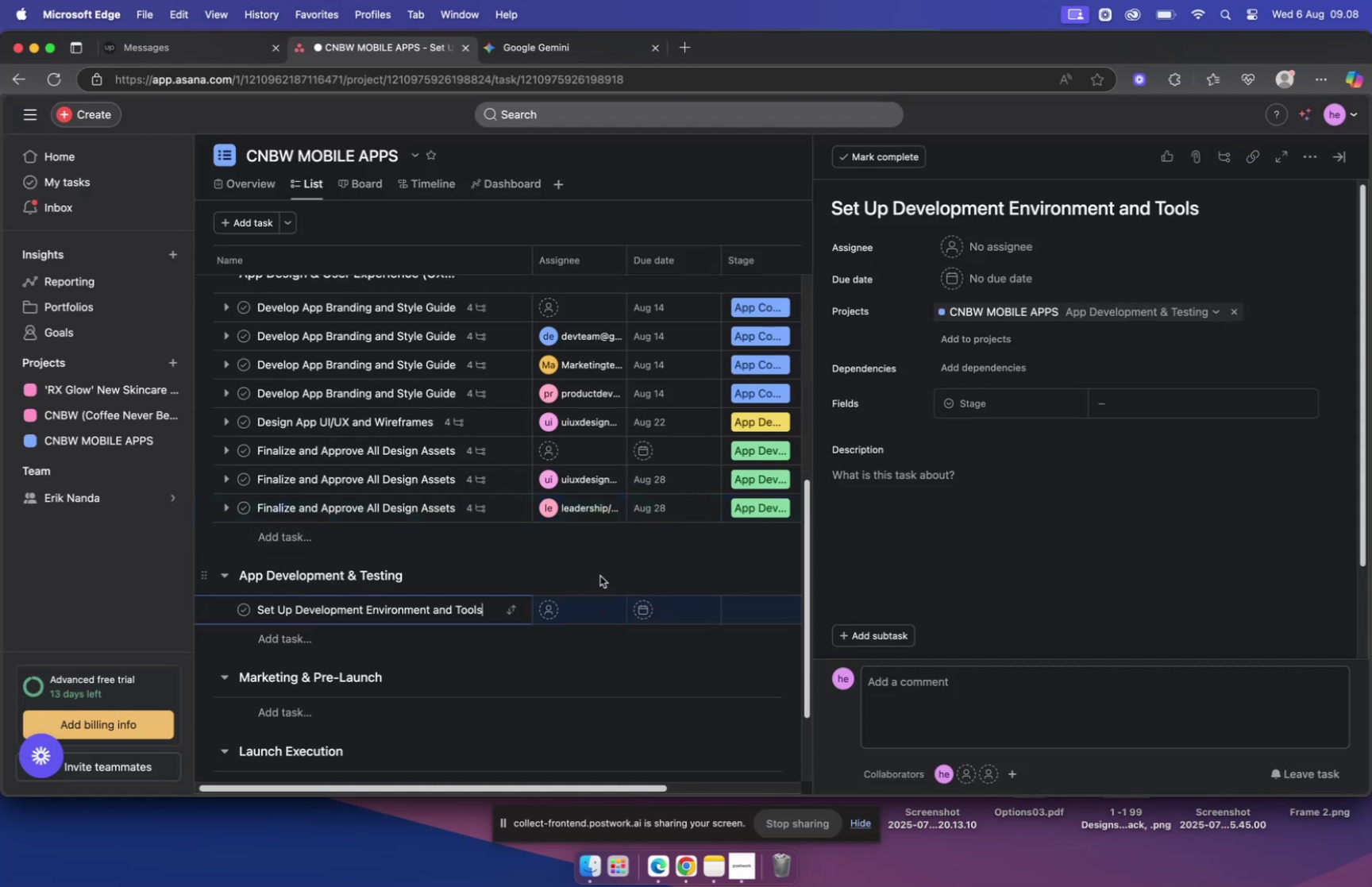 
left_click([599, 567])
 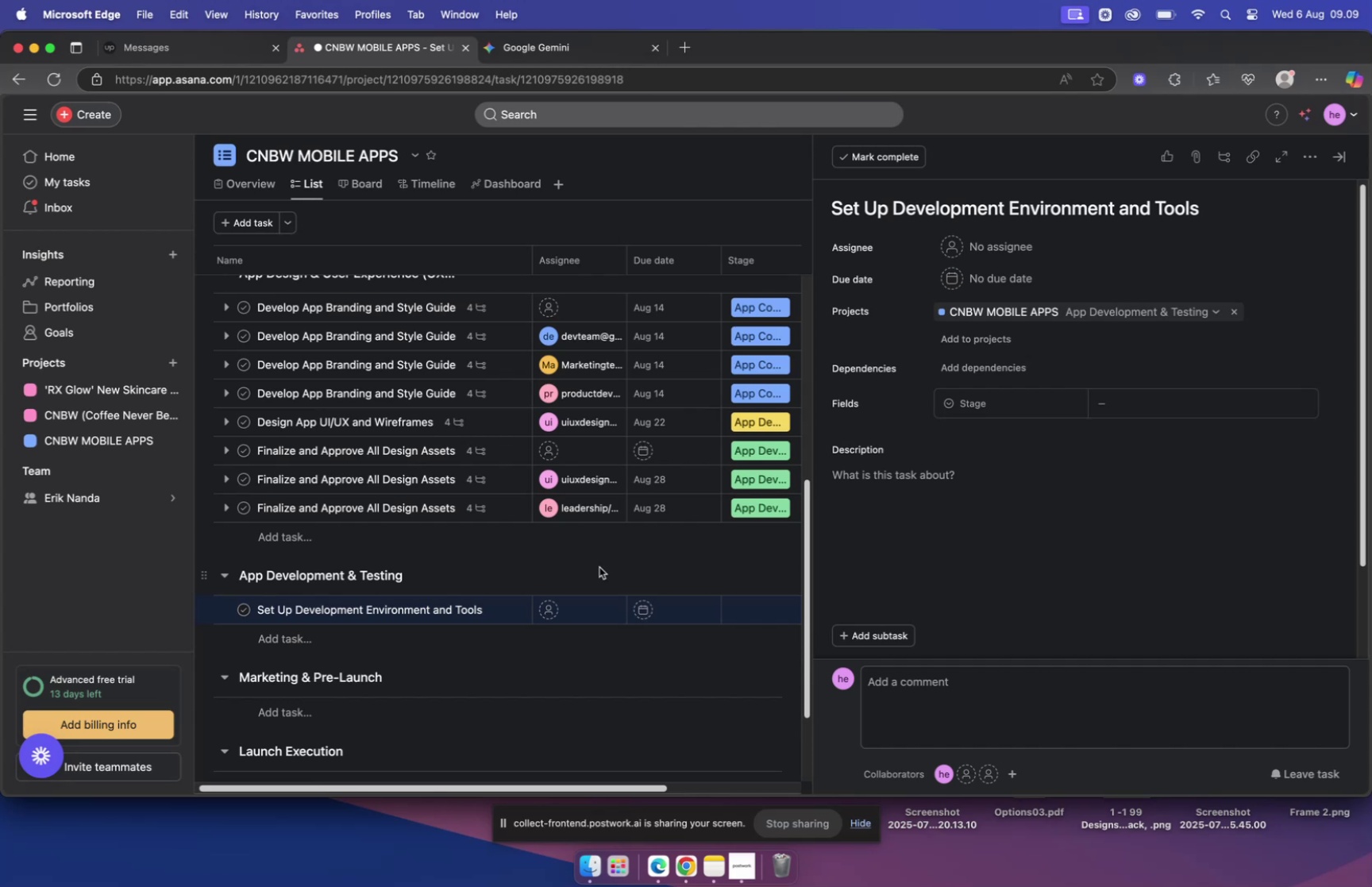 
wait(80.7)
 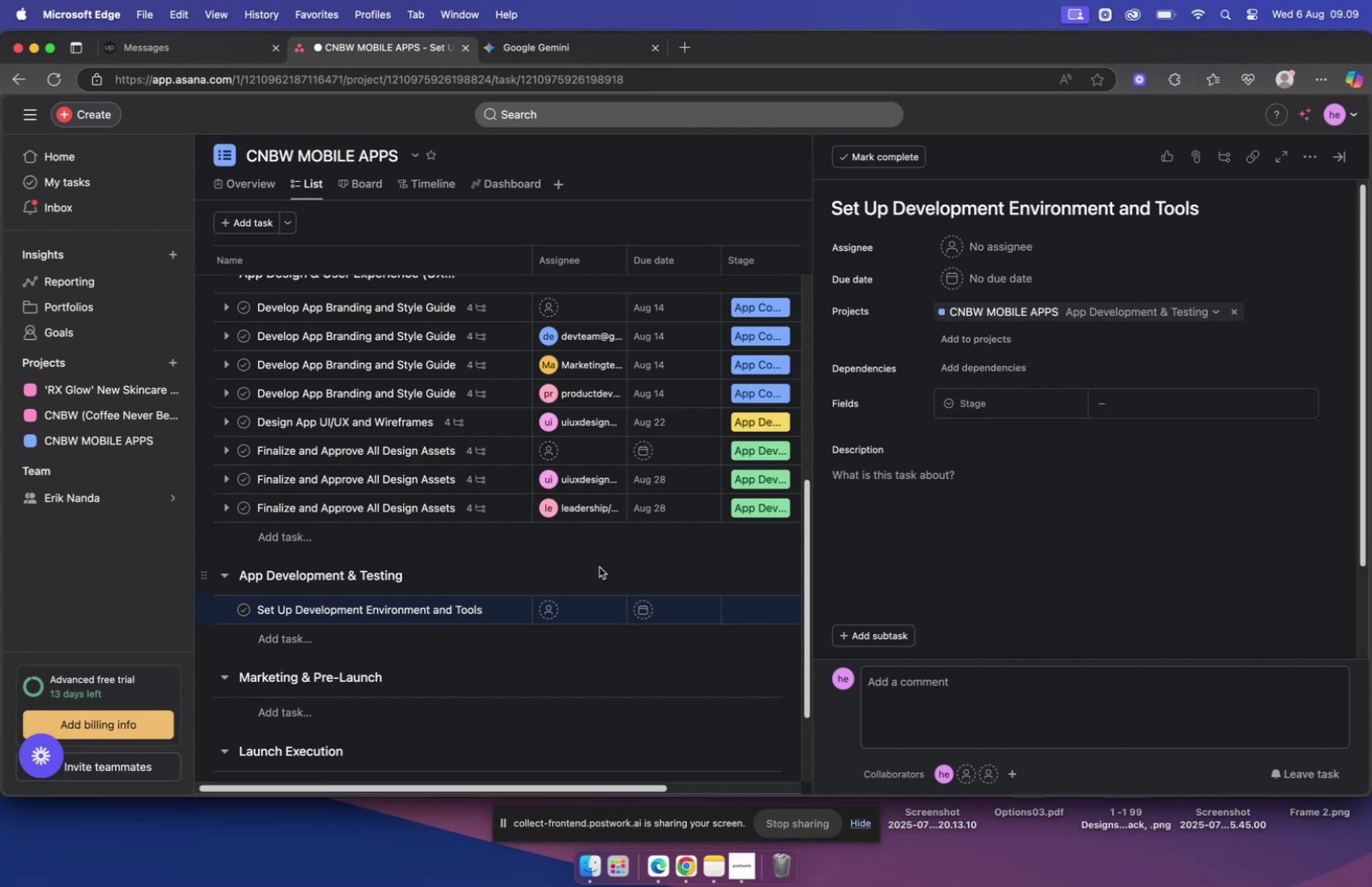 
left_click([560, 53])
 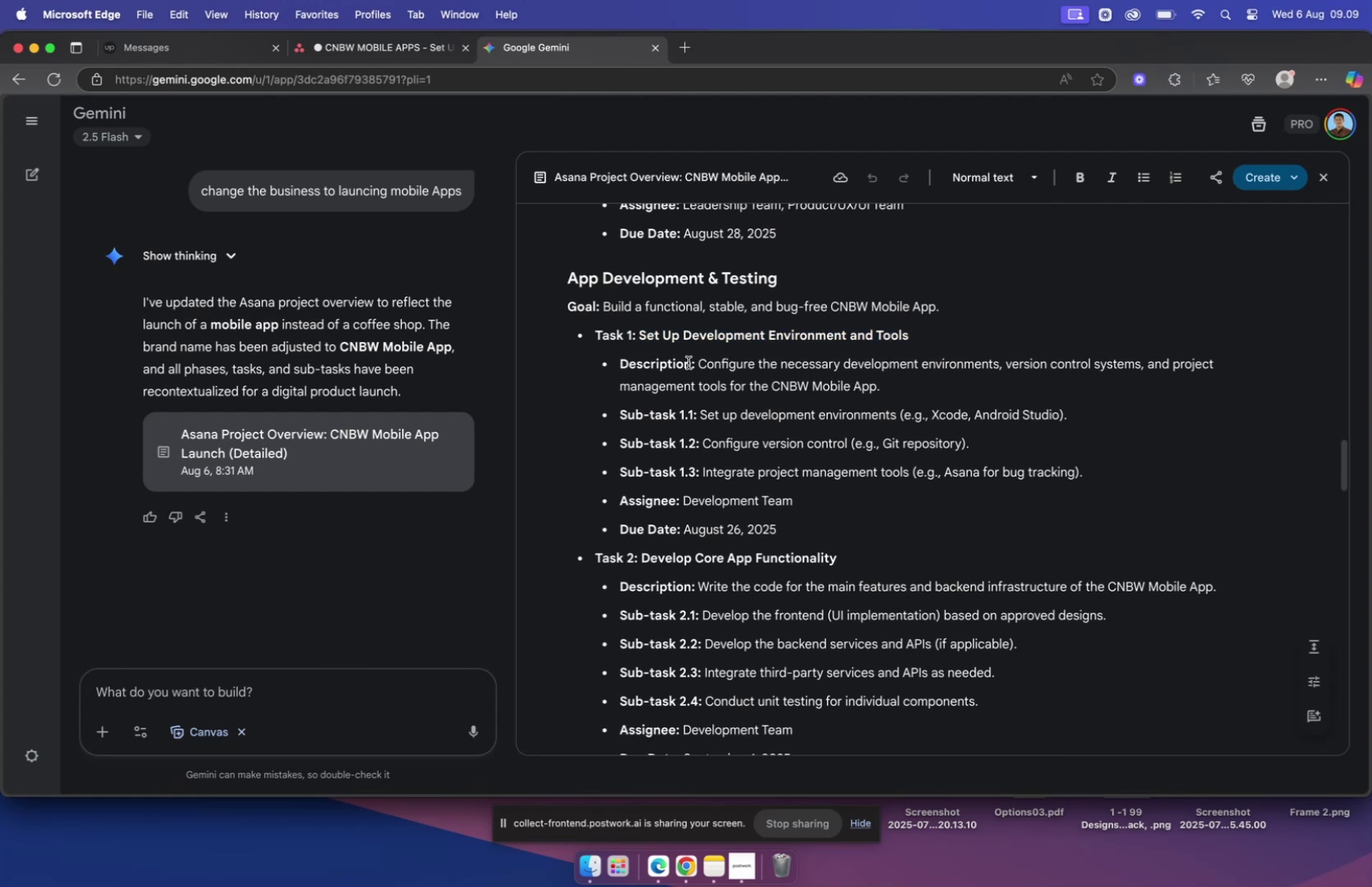 
left_click_drag(start_coordinate=[701, 361], to_coordinate=[902, 384])
 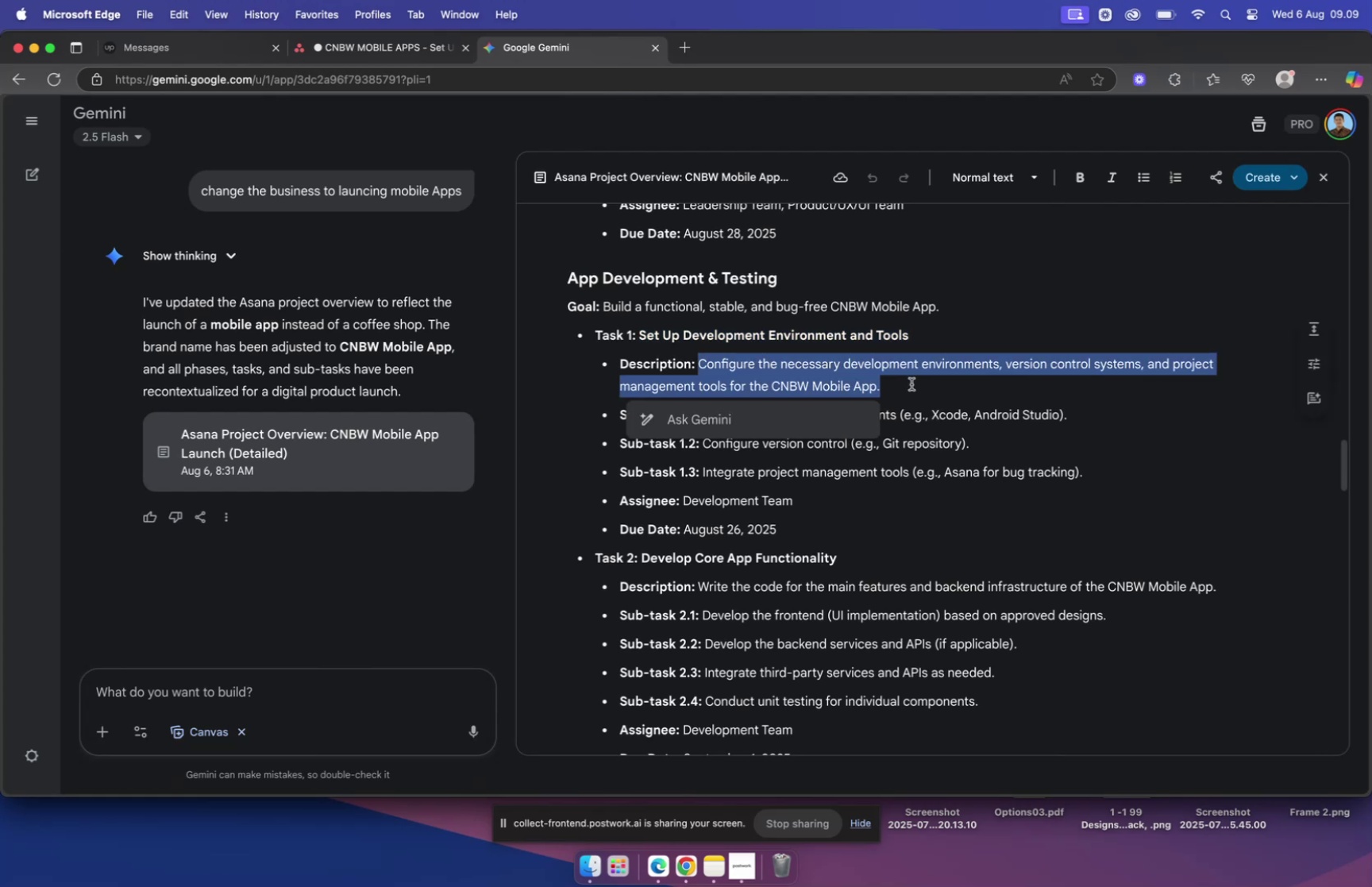 
key(Meta+C)
 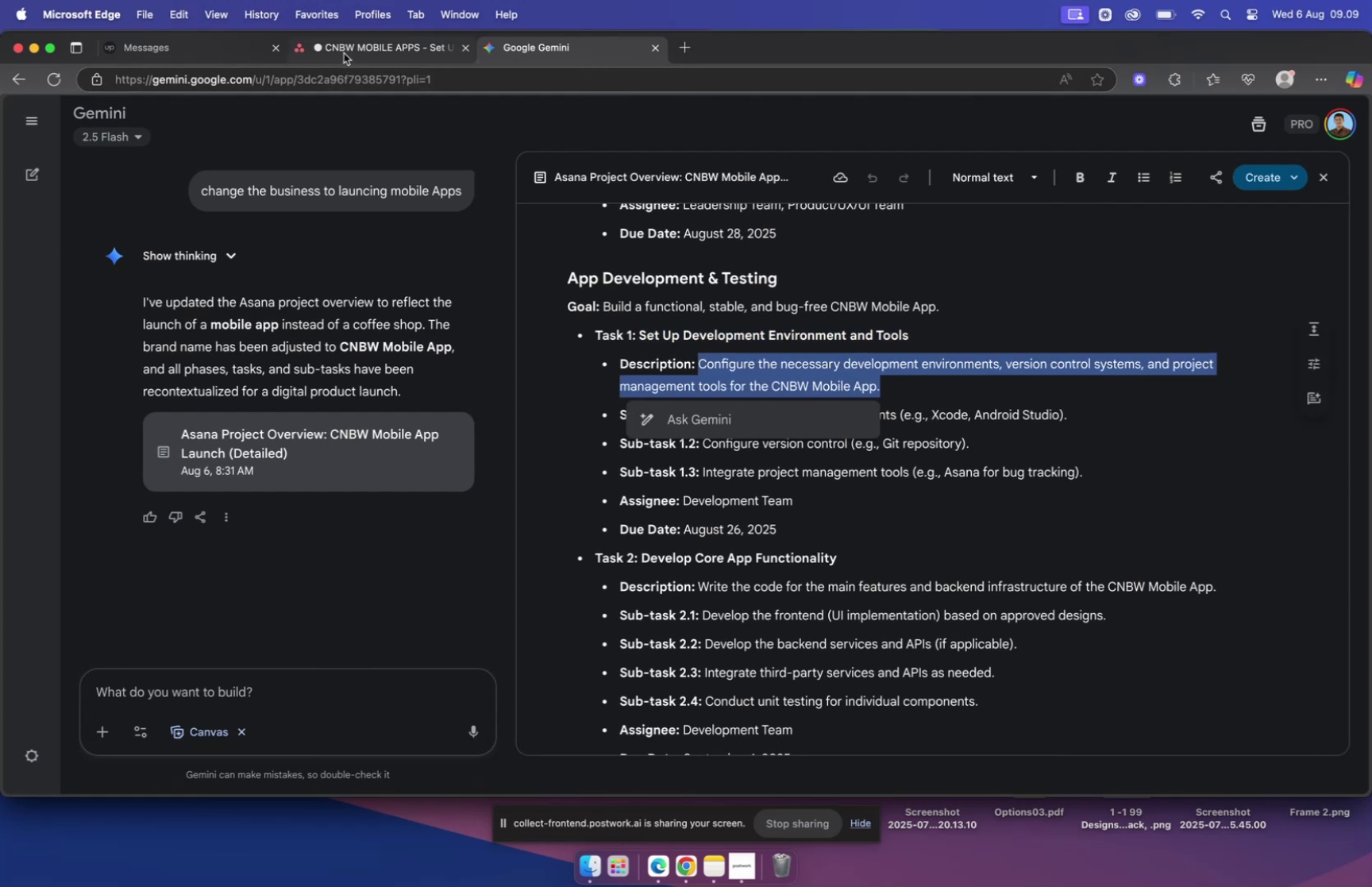 
left_click([344, 53])
 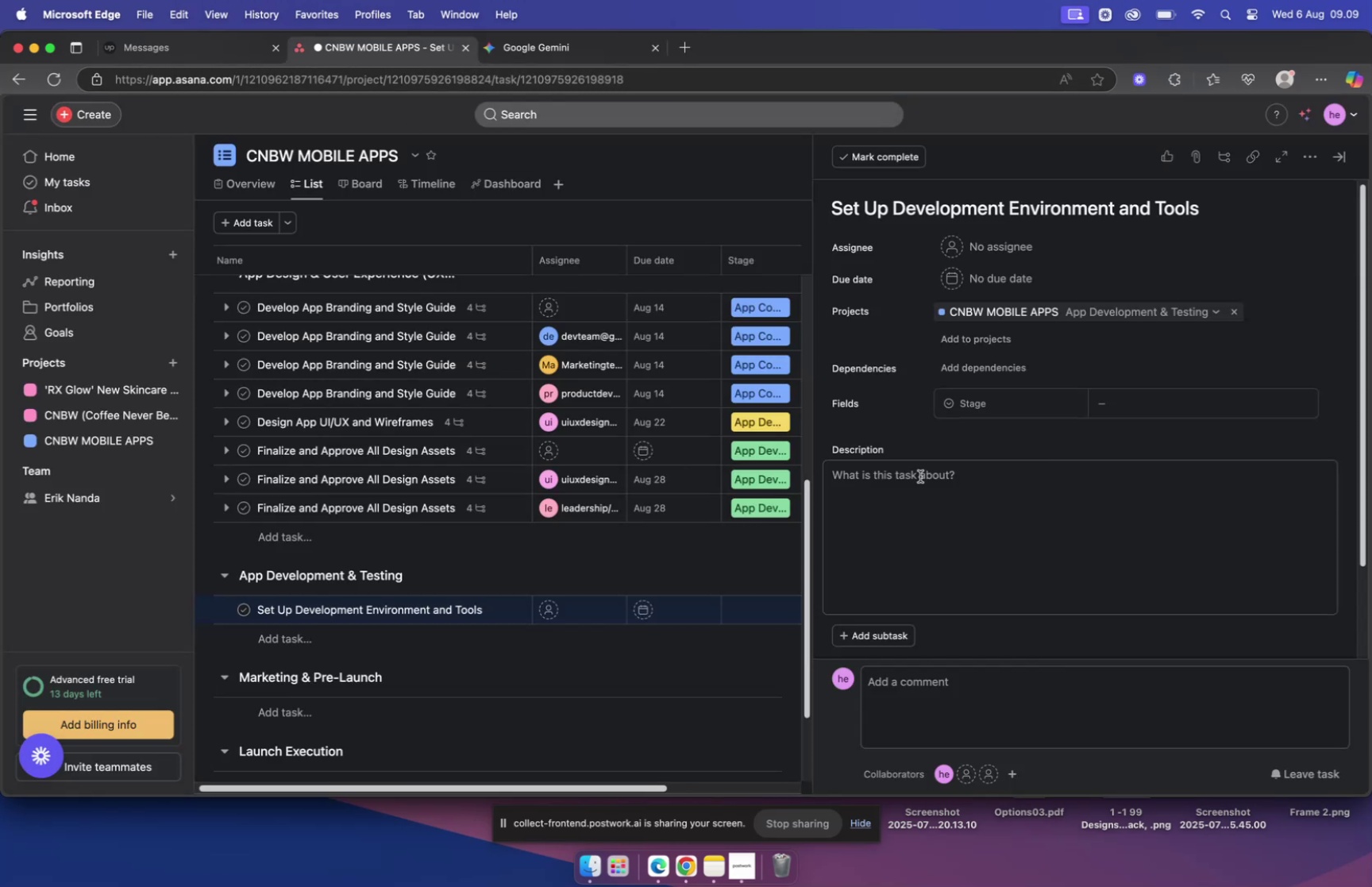 
left_click([919, 476])
 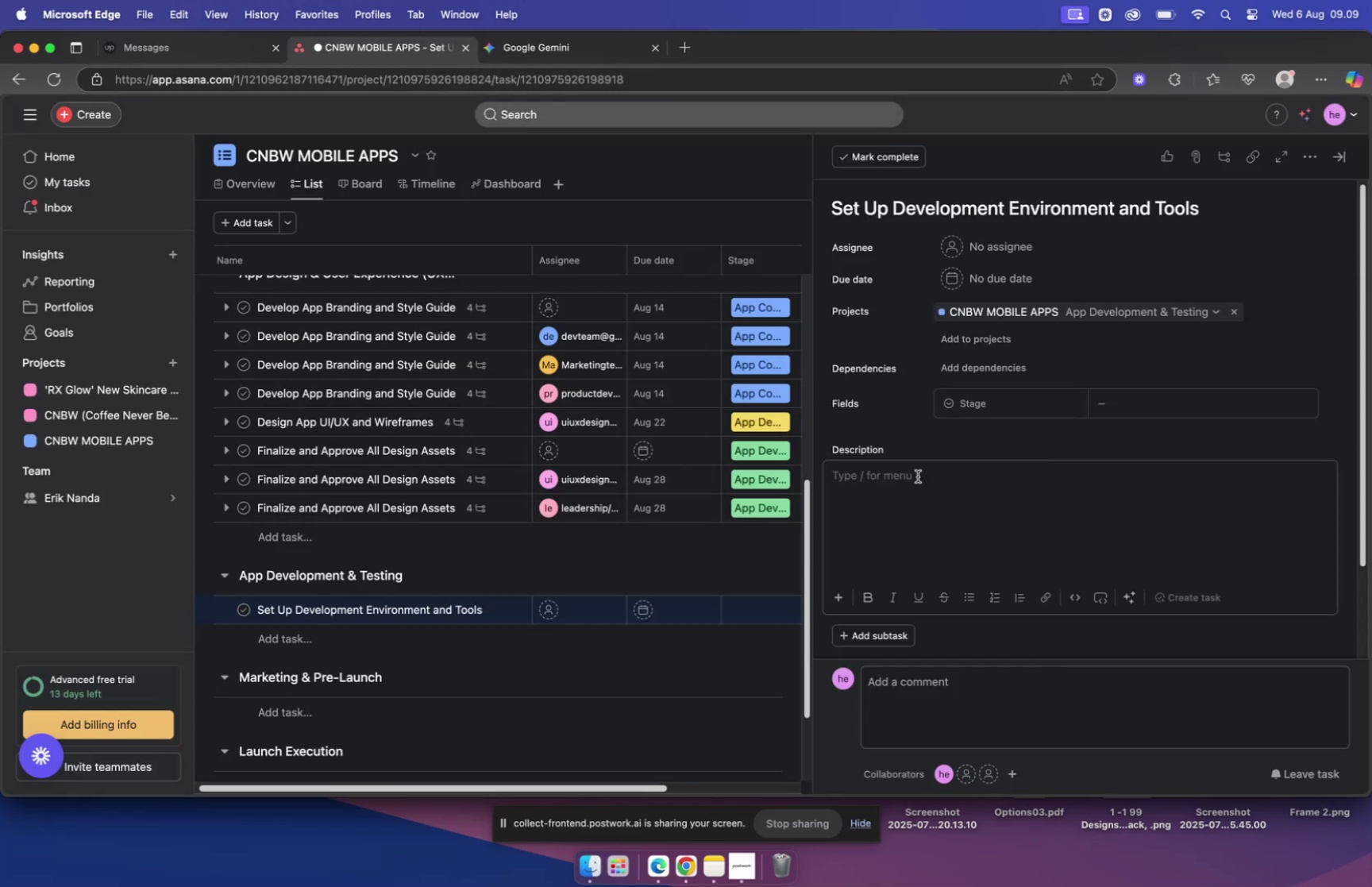 
key(Meta+V)
 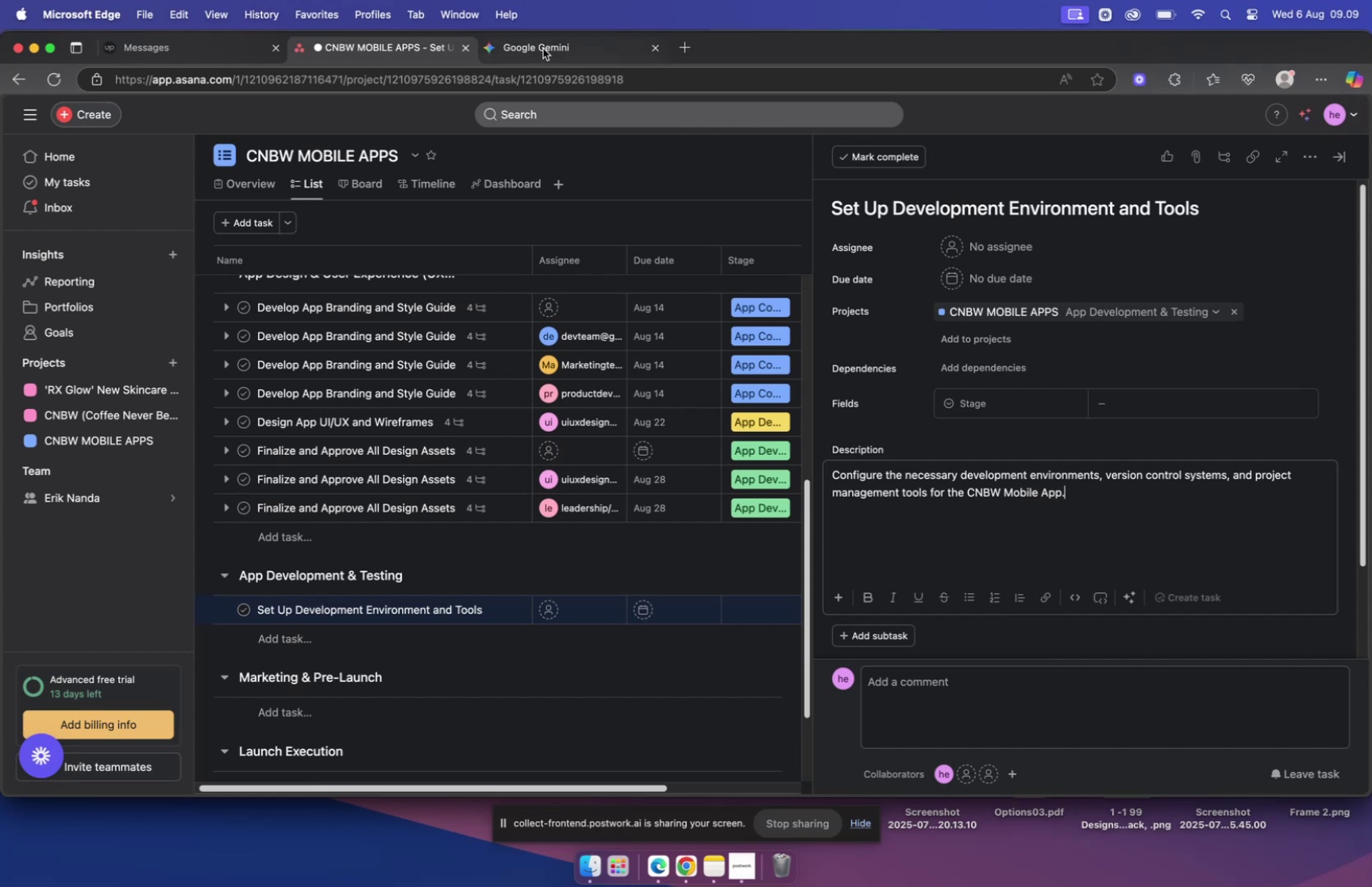 
left_click([553, 53])
 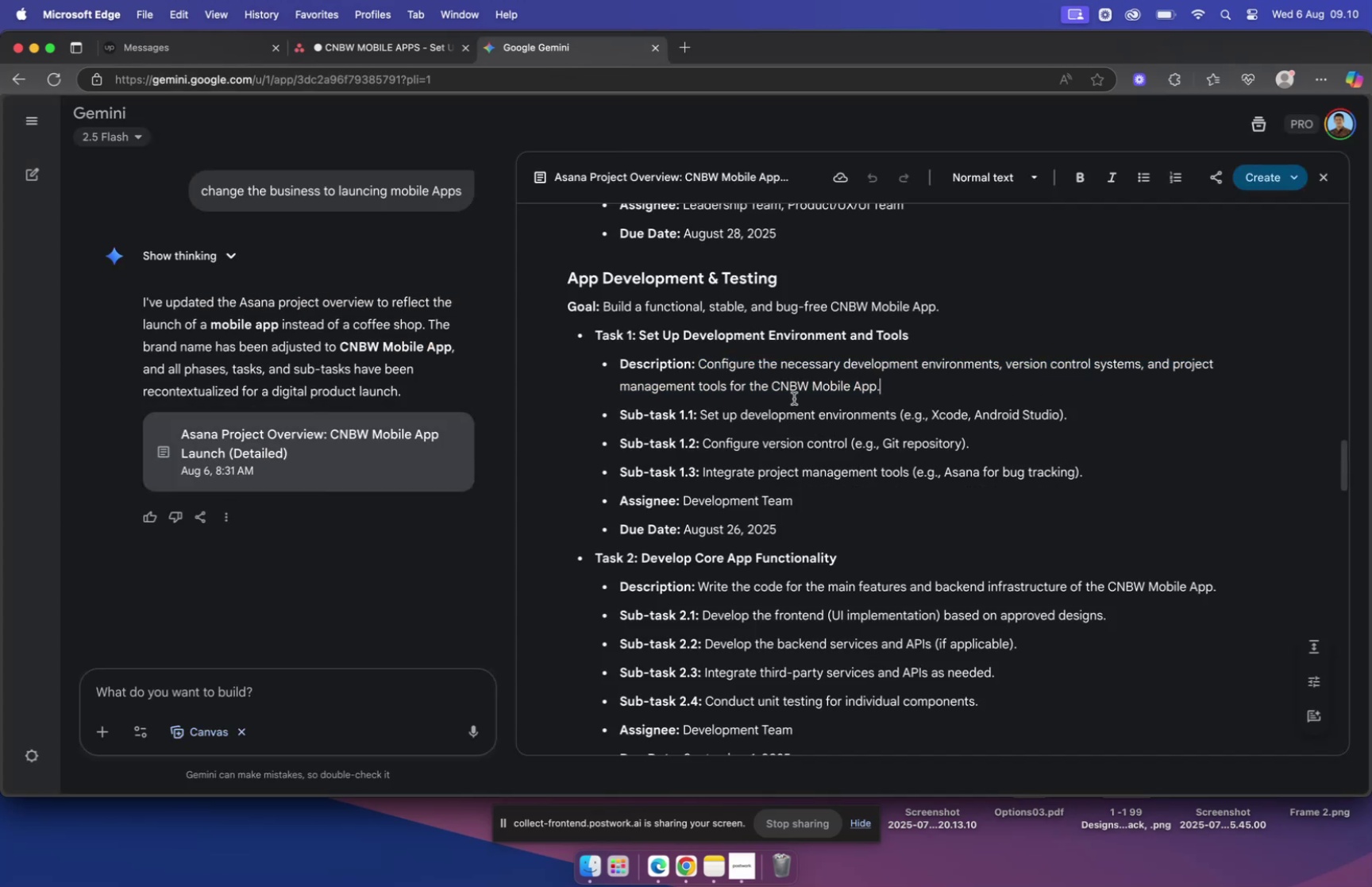 
left_click_drag(start_coordinate=[621, 412], to_coordinate=[1081, 468])
 